 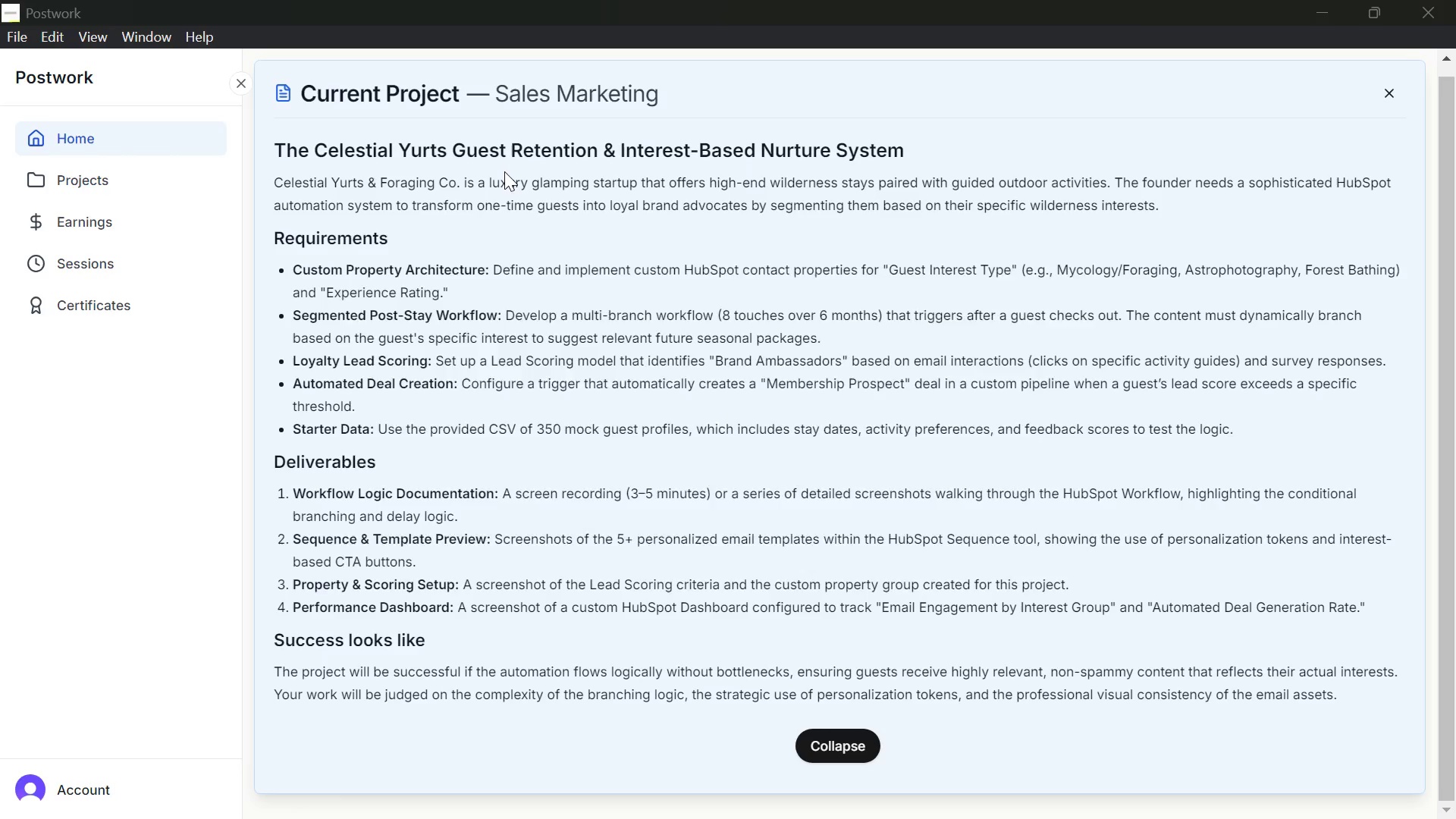 
key(Control+V)
 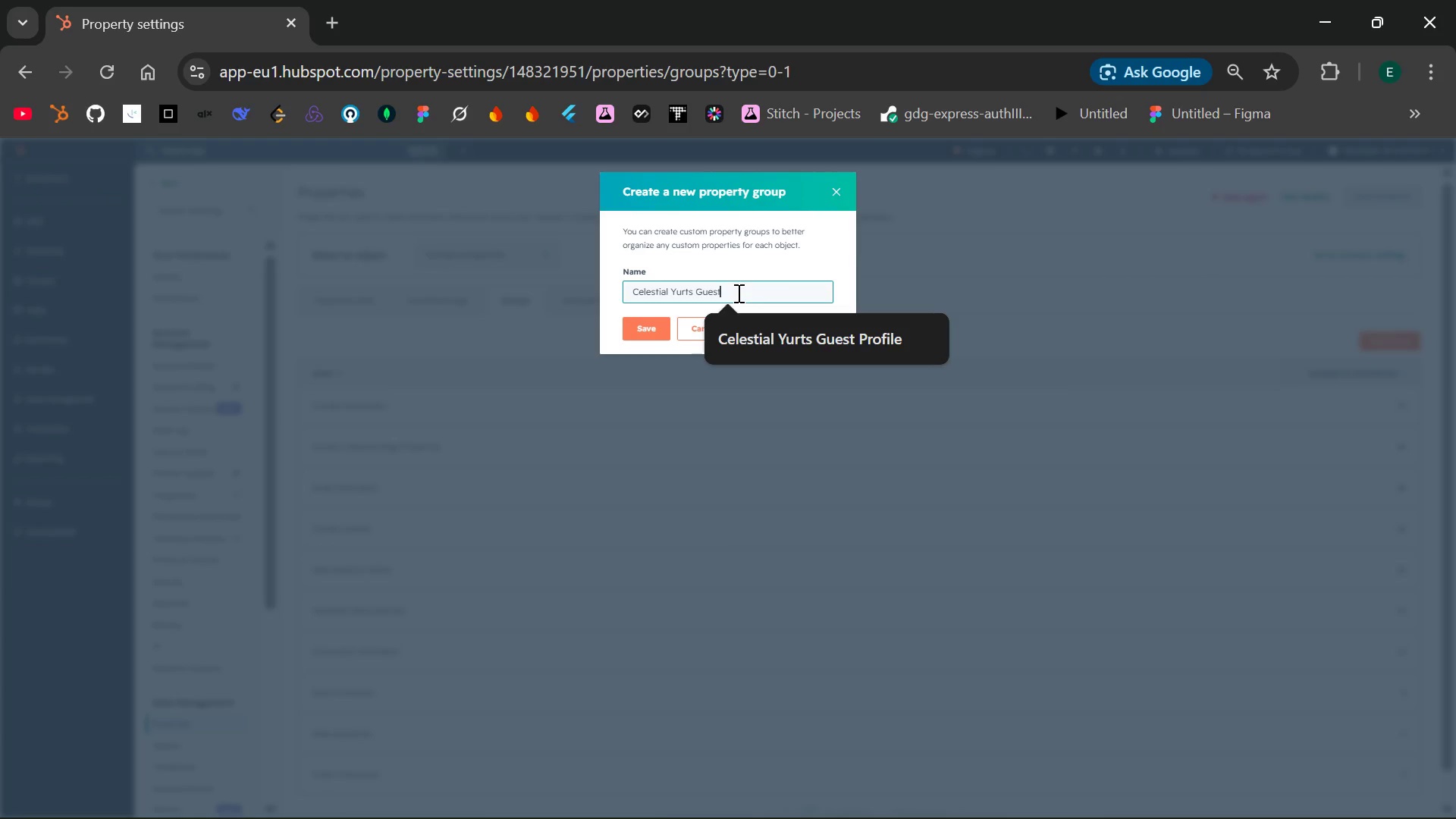 
wait(11.53)
 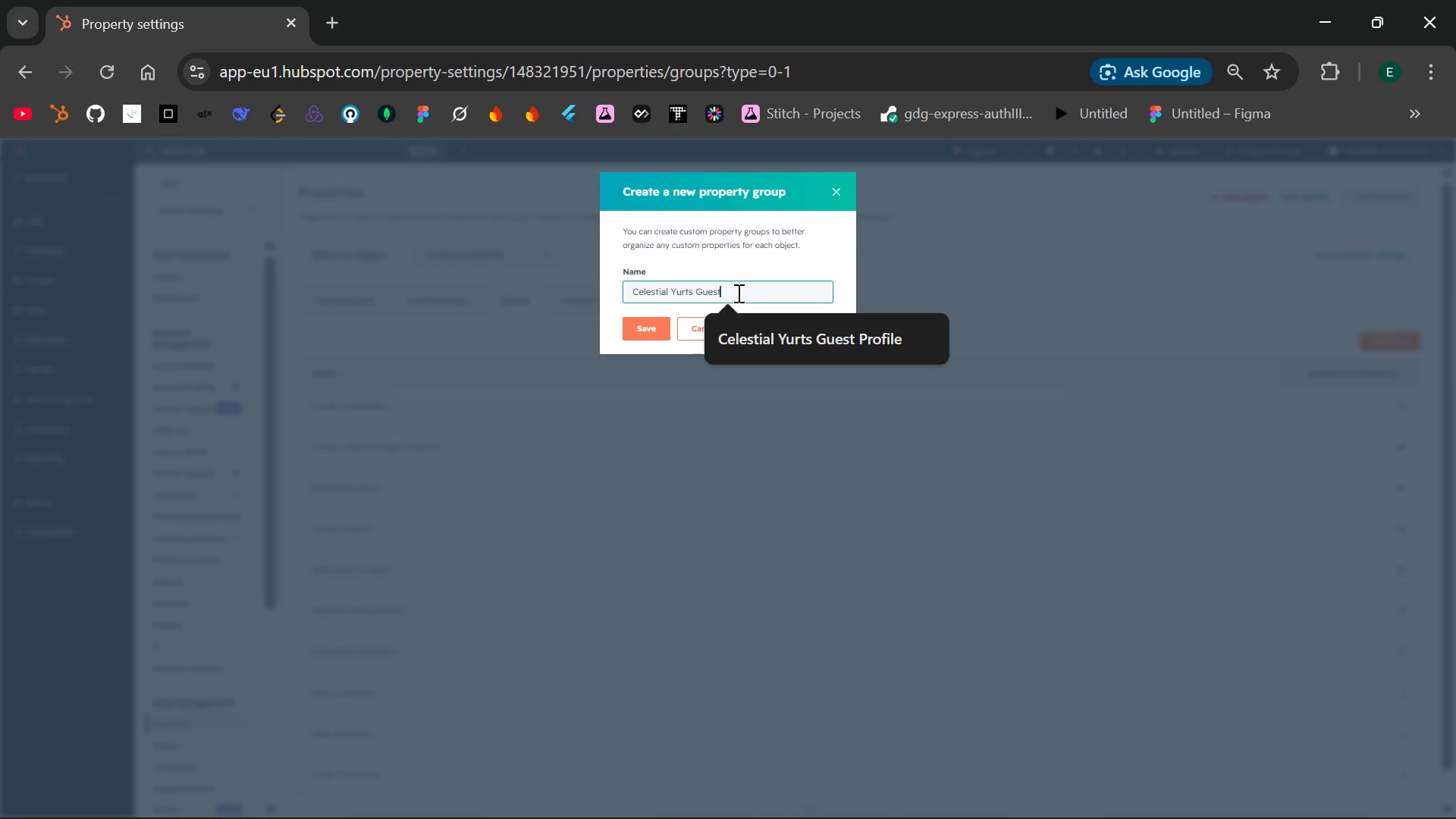 
type(pr)
key(Backspace)
key(Backspace)
 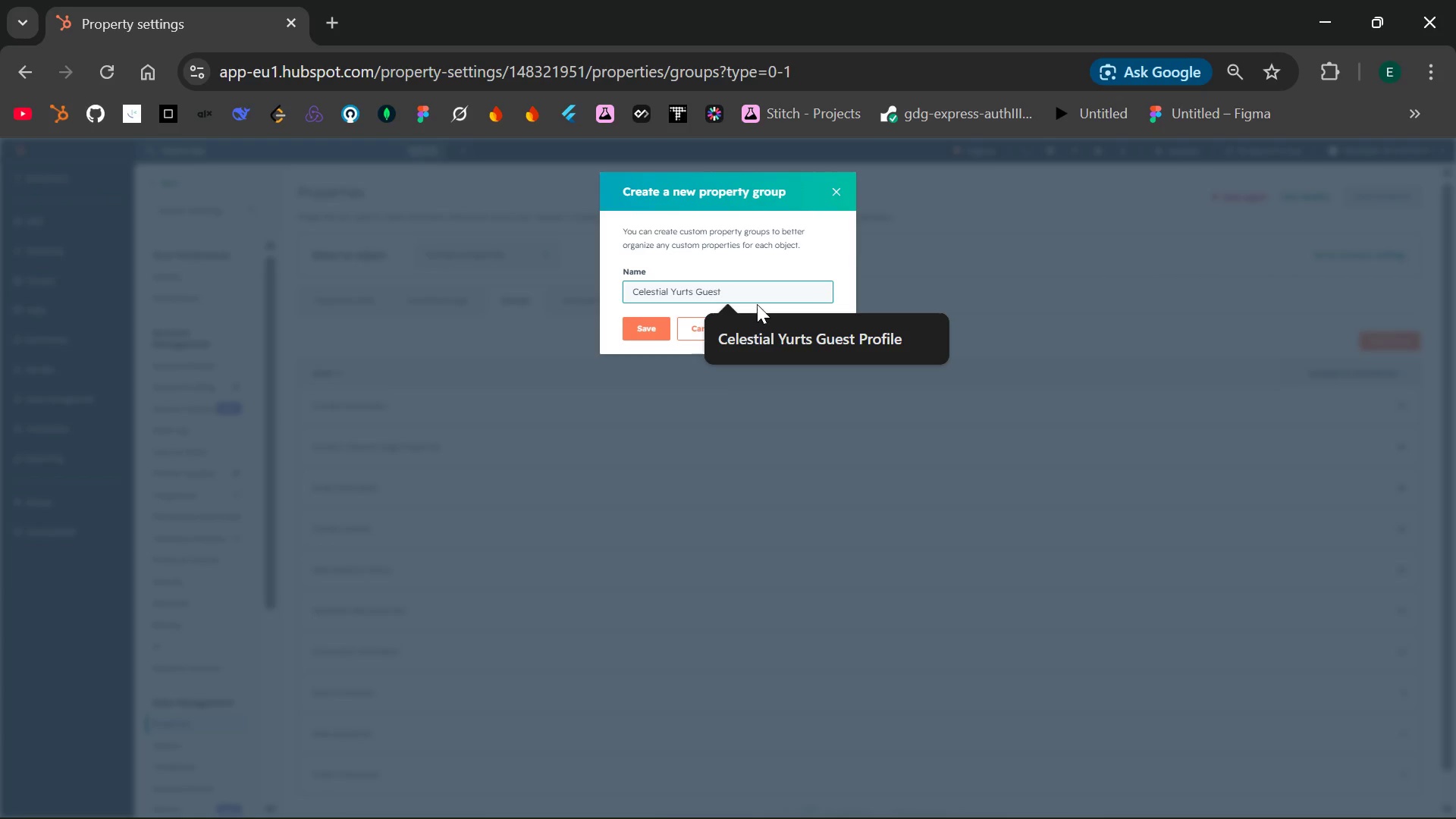 
type( progile)
key(Backspace)
key(Backspace)
key(Backspace)
key(Backspace)
type(file)
 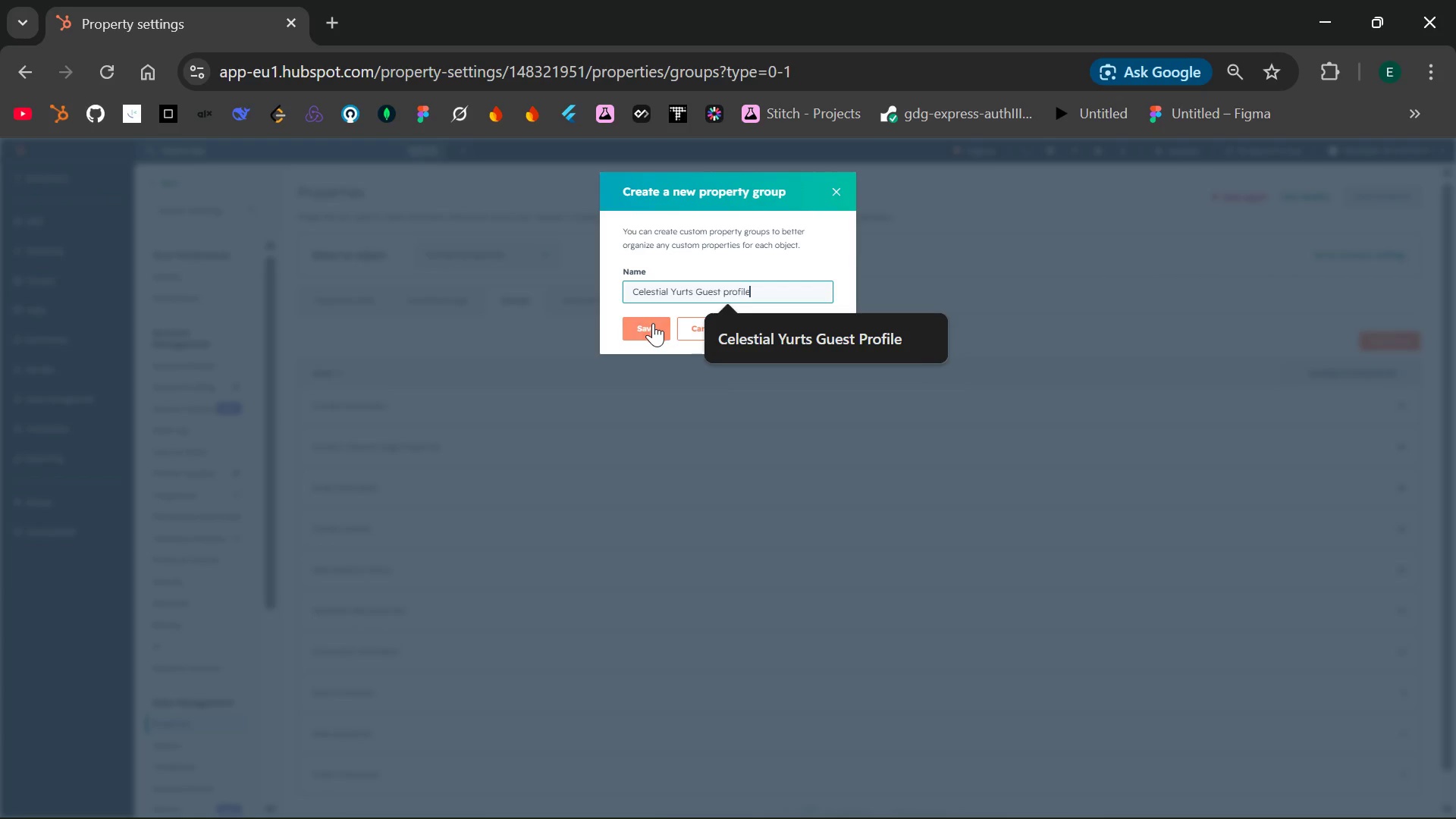 
left_click([652, 323])
 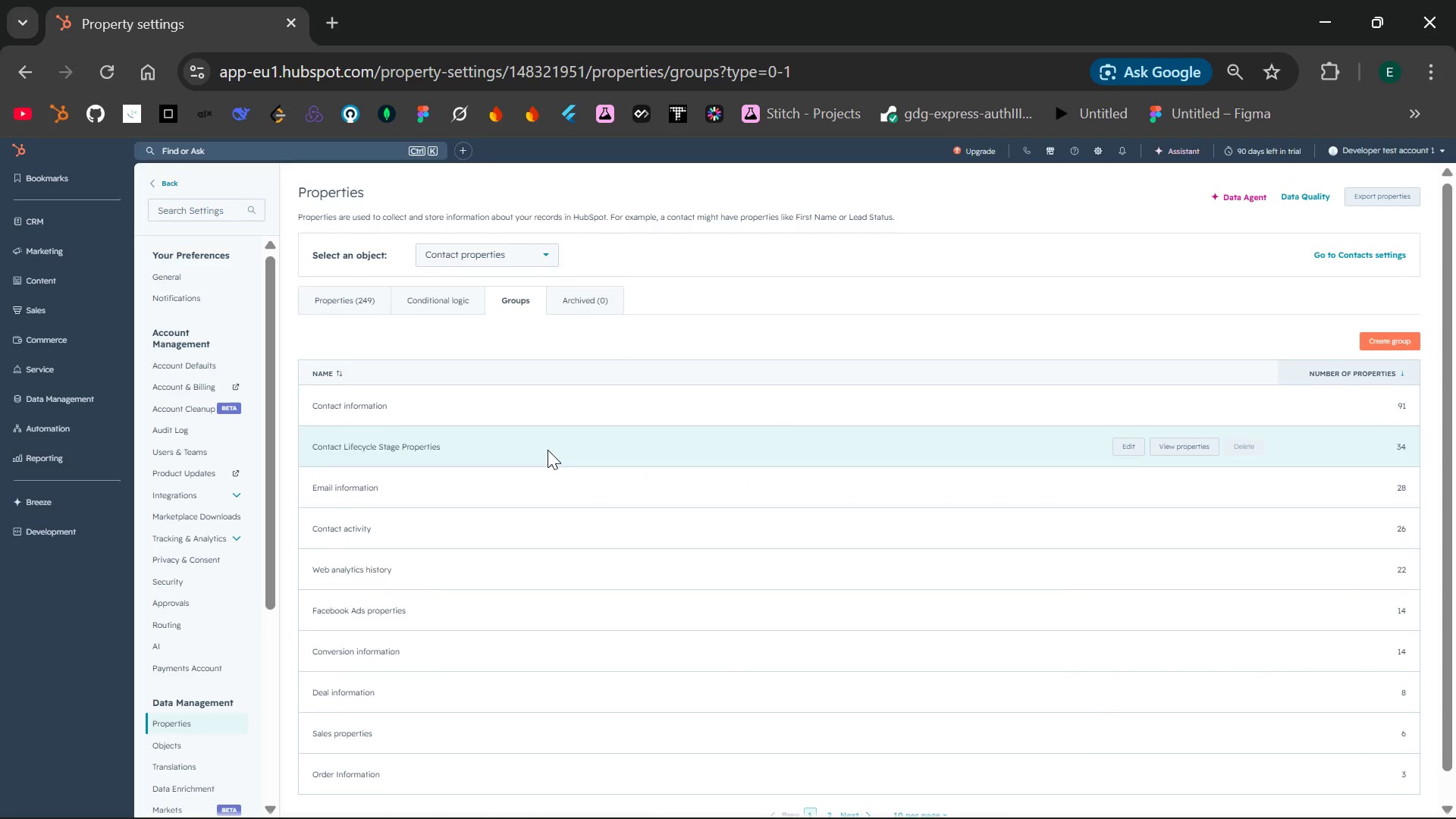 
wait(20.0)
 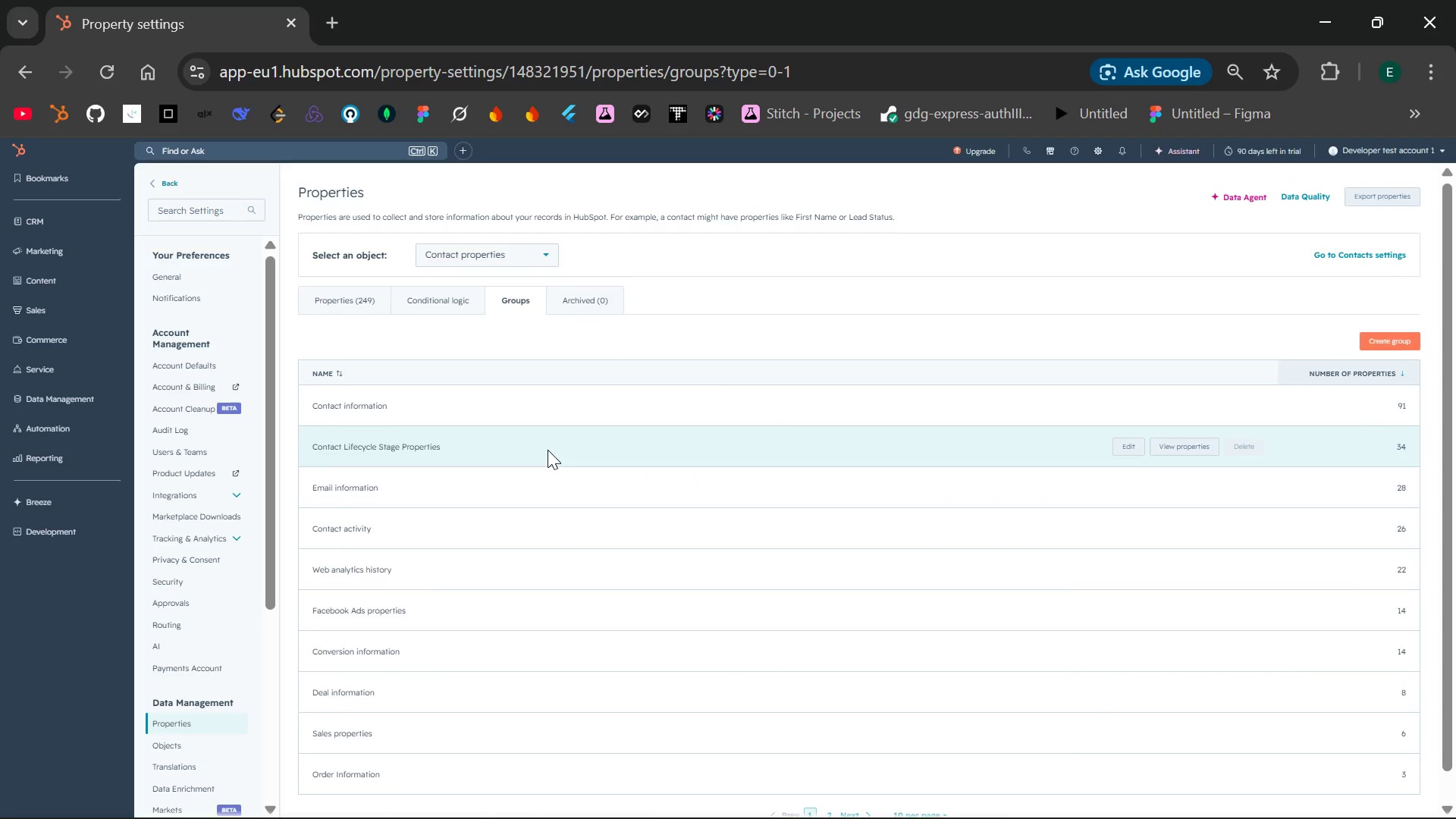 
left_click([353, 276])
 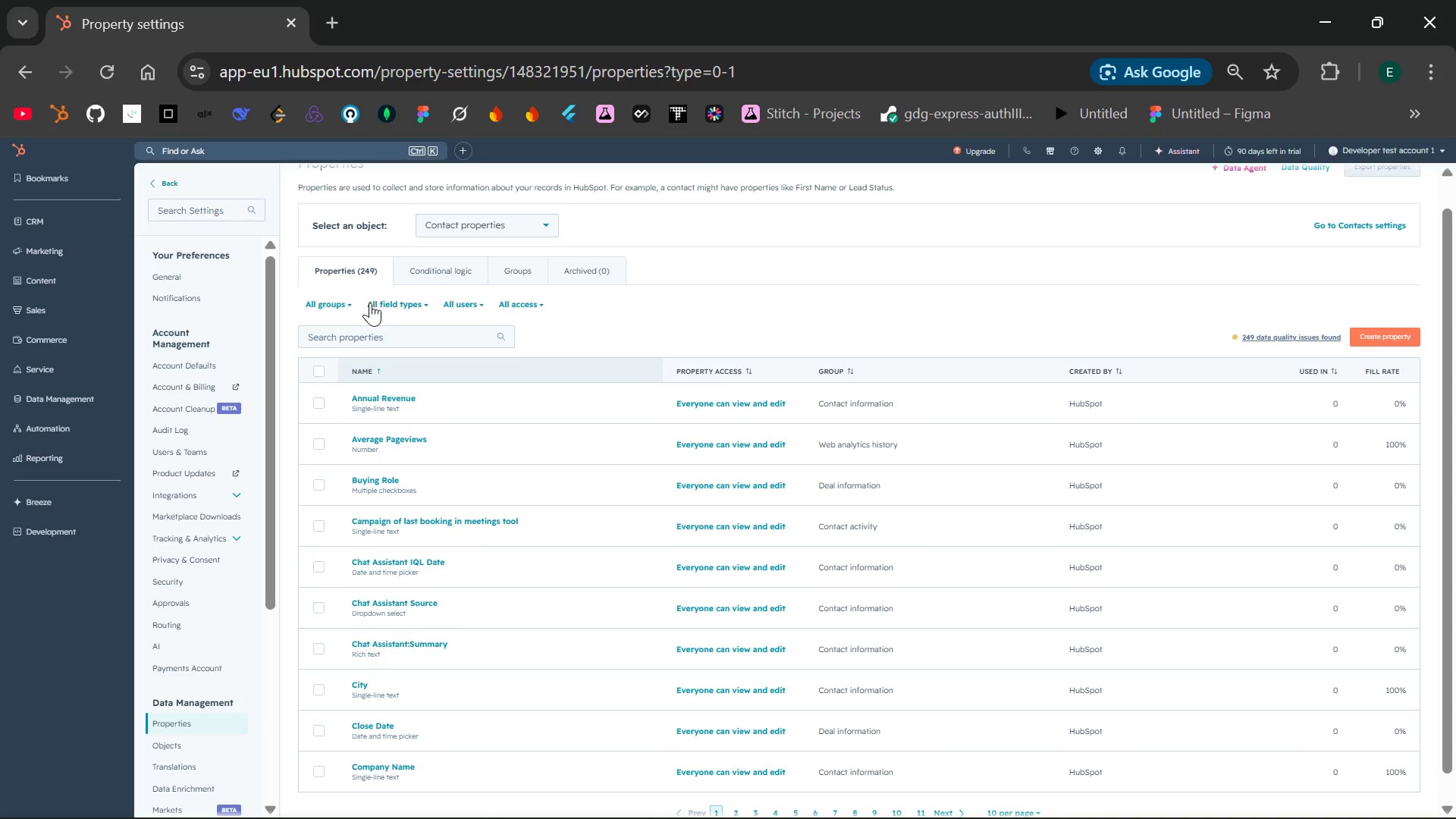 
left_click([334, 303])
 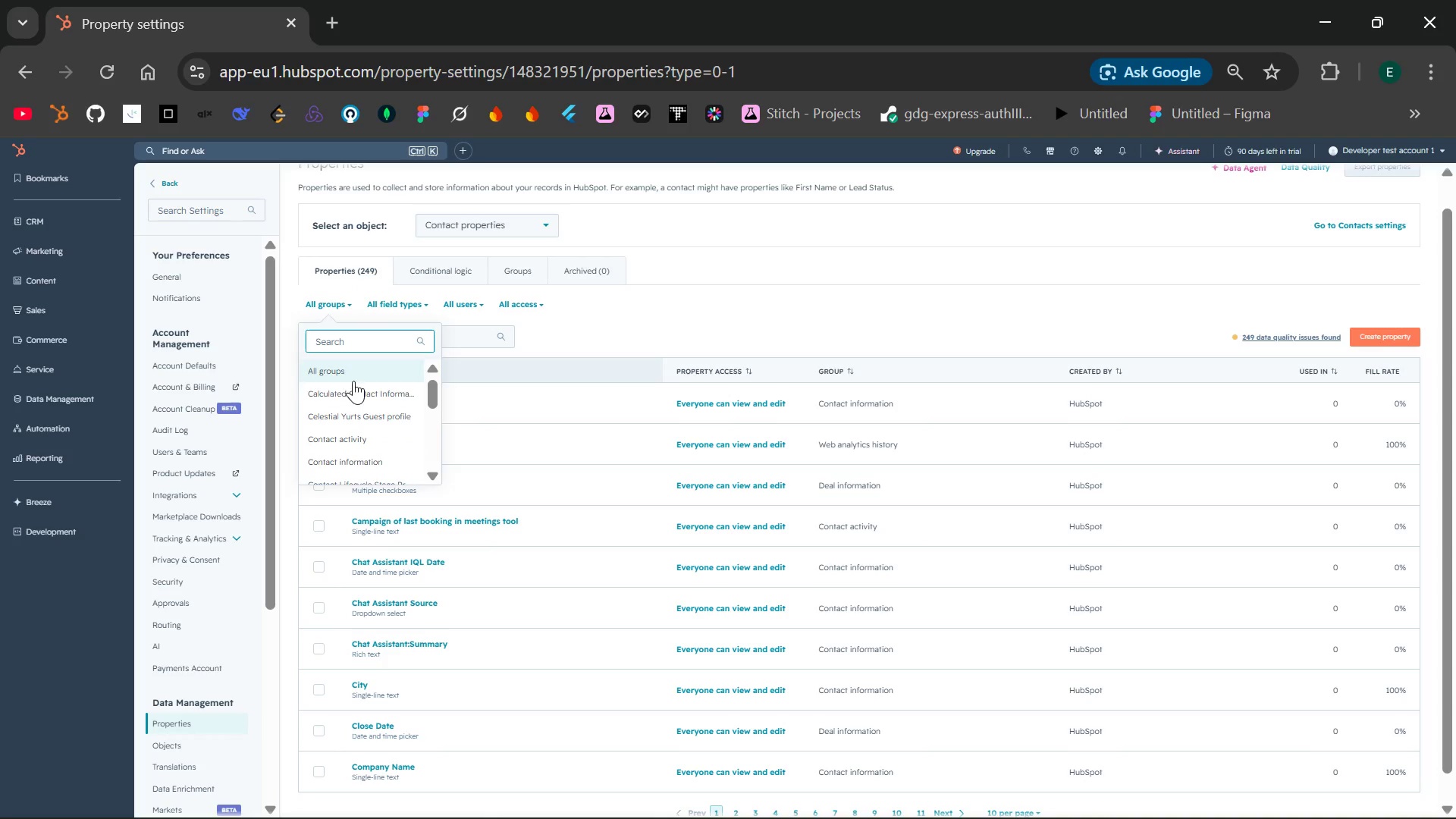 
left_click([353, 412])
 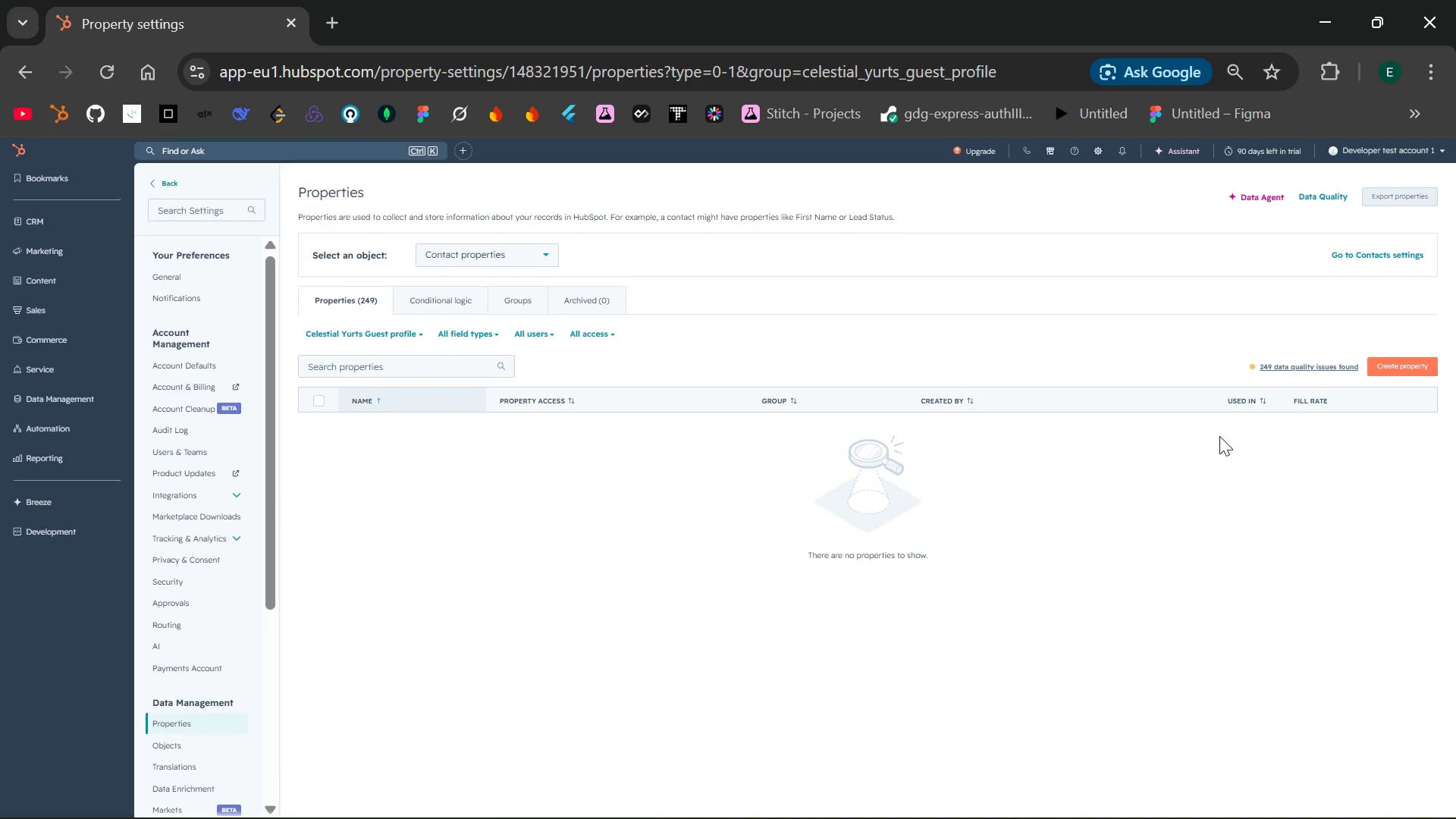 
left_click([1398, 364])
 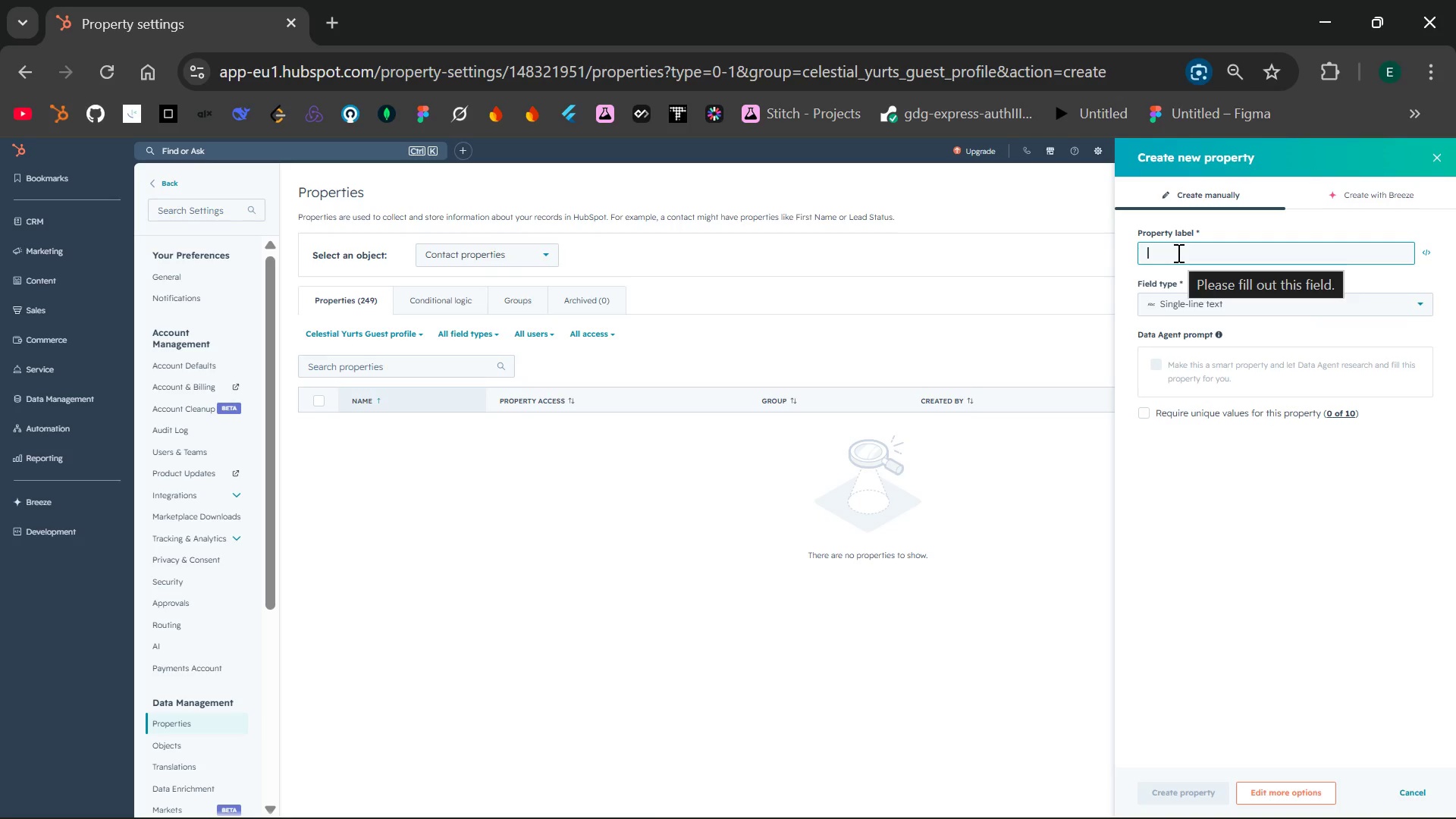 
wait(16.44)
 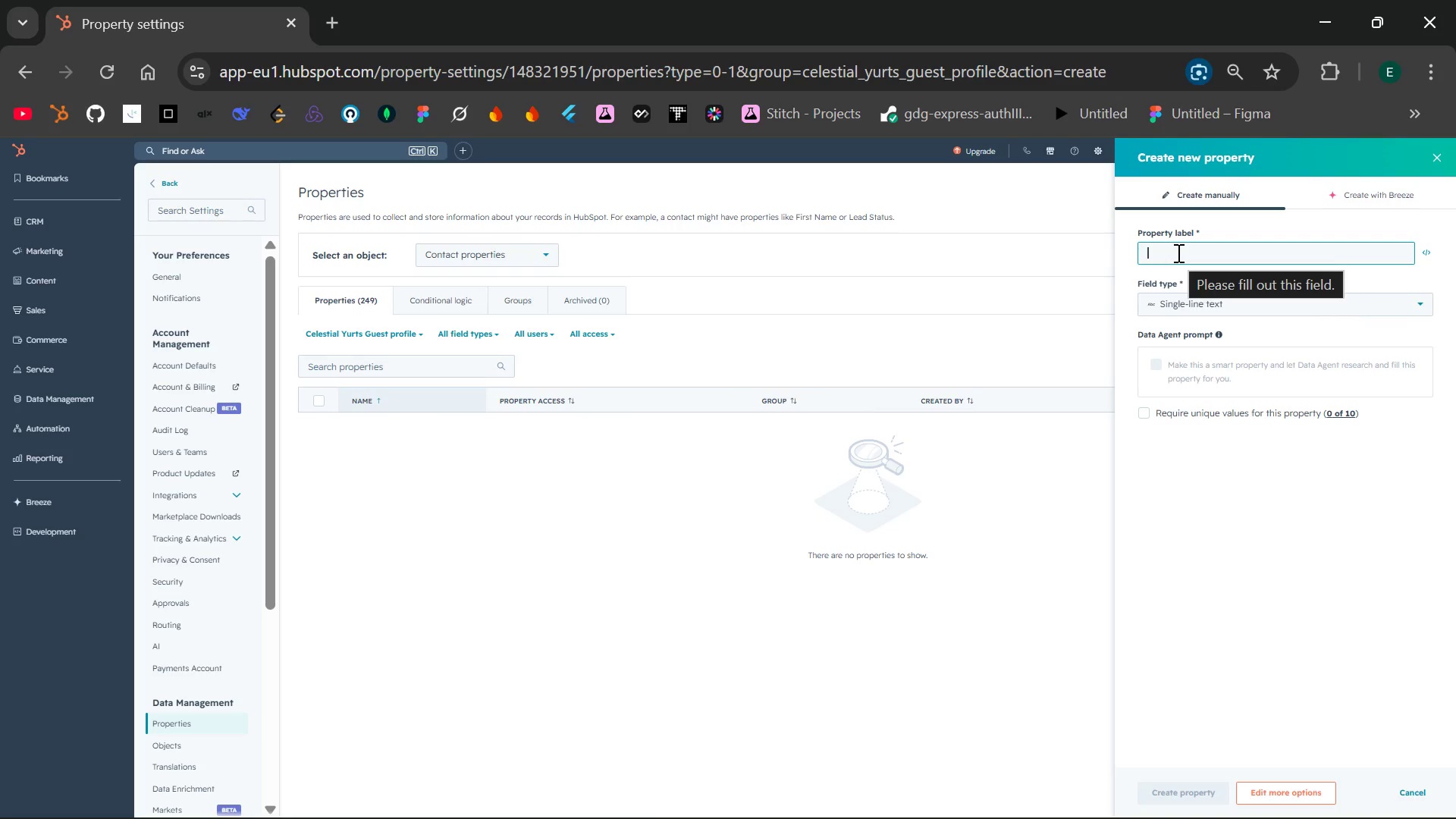 
type(Guest interst Tyoe)
key(Backspace)
key(Backspace)
type(pe)
 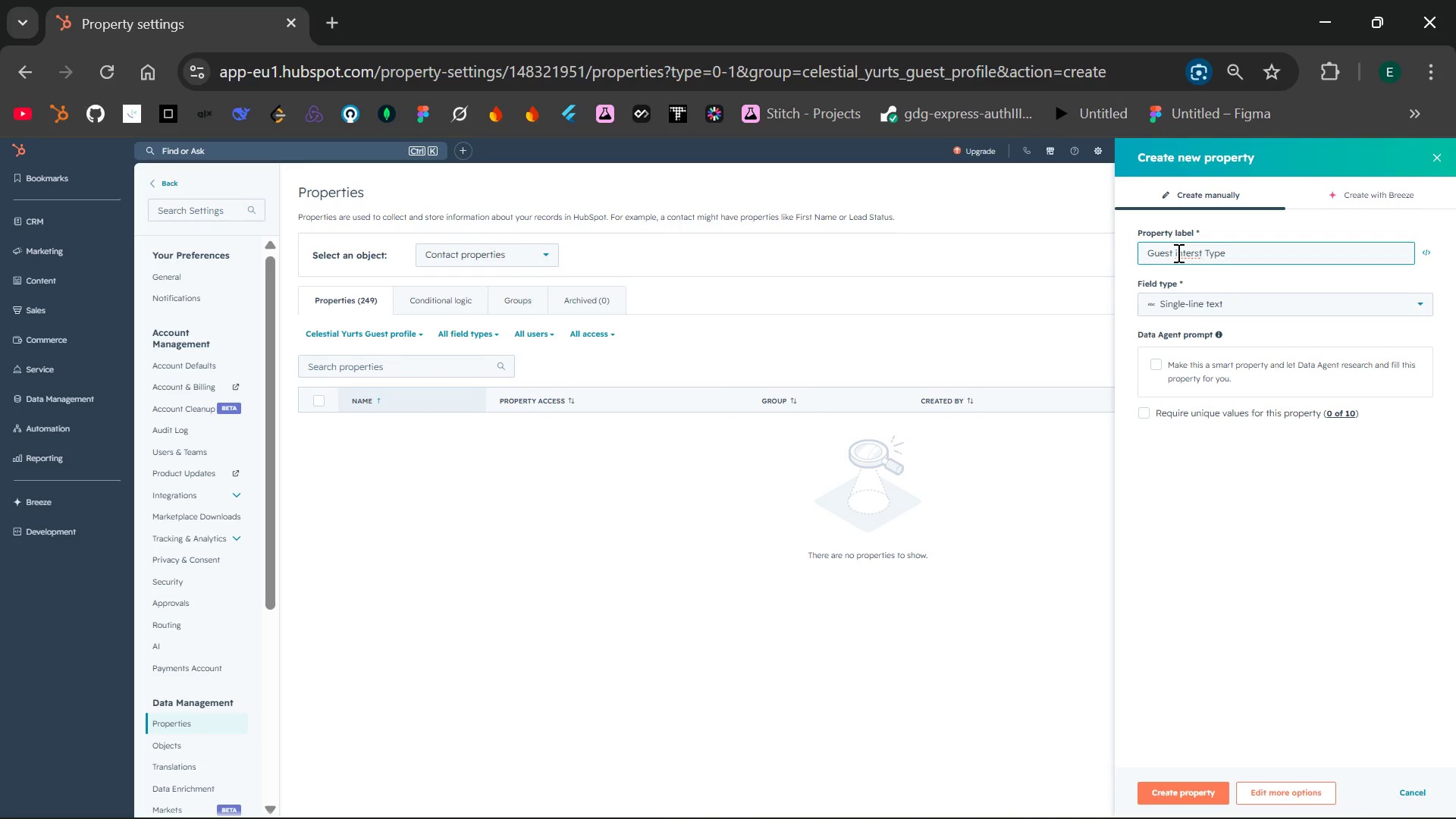 
wait(6.81)
 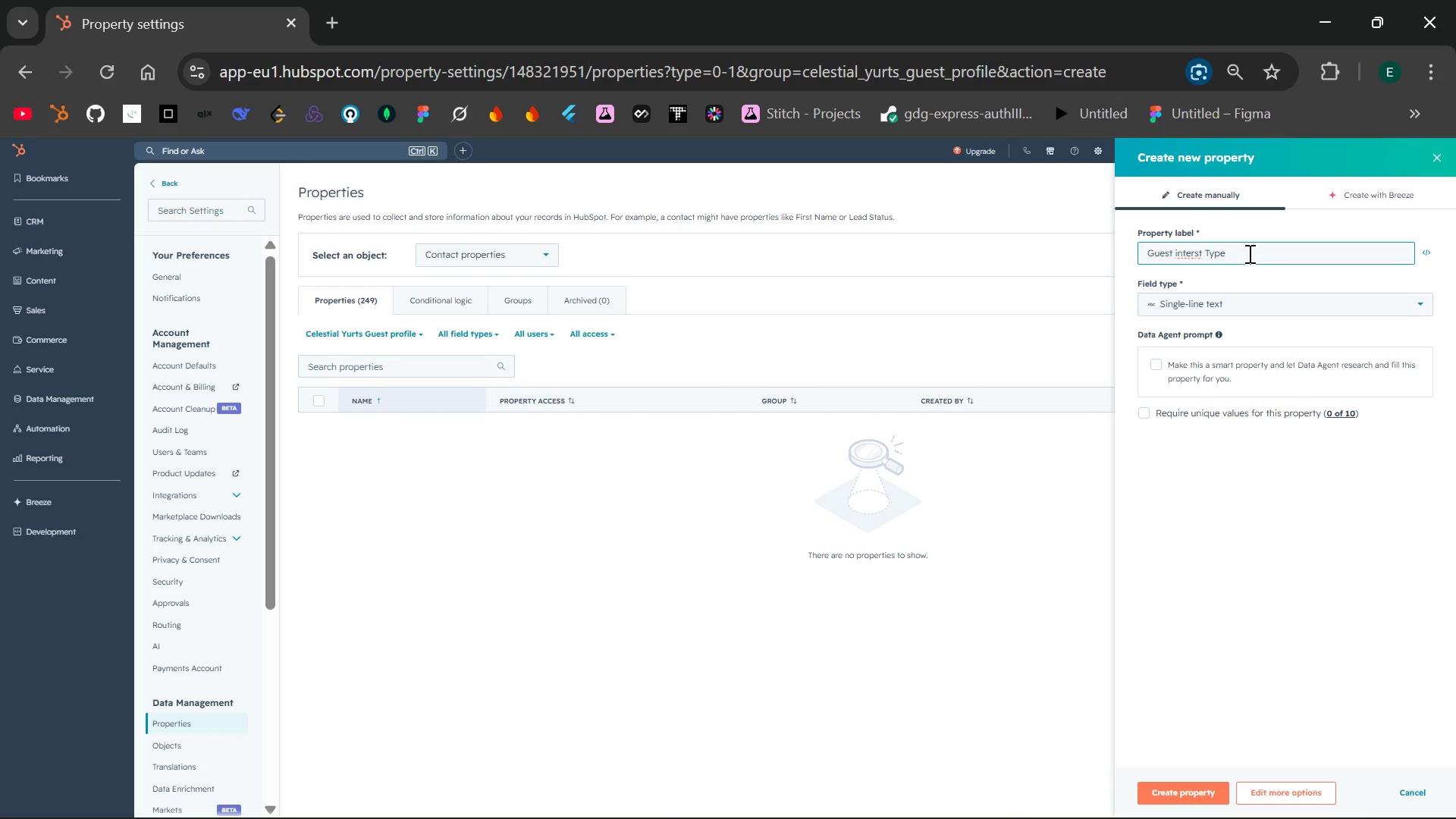 
left_click([1250, 300])
 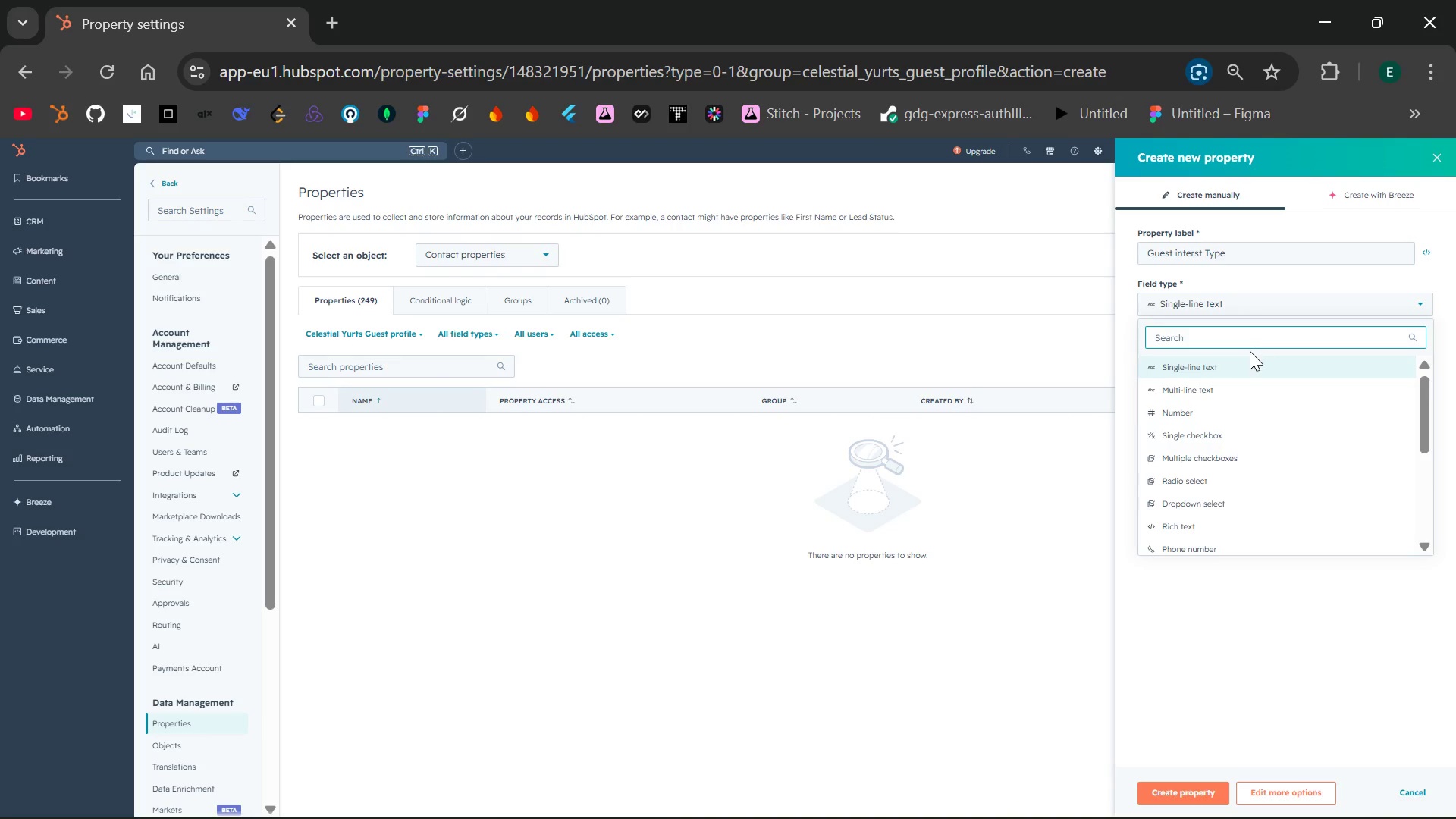 
mouse_move([1241, 398])
 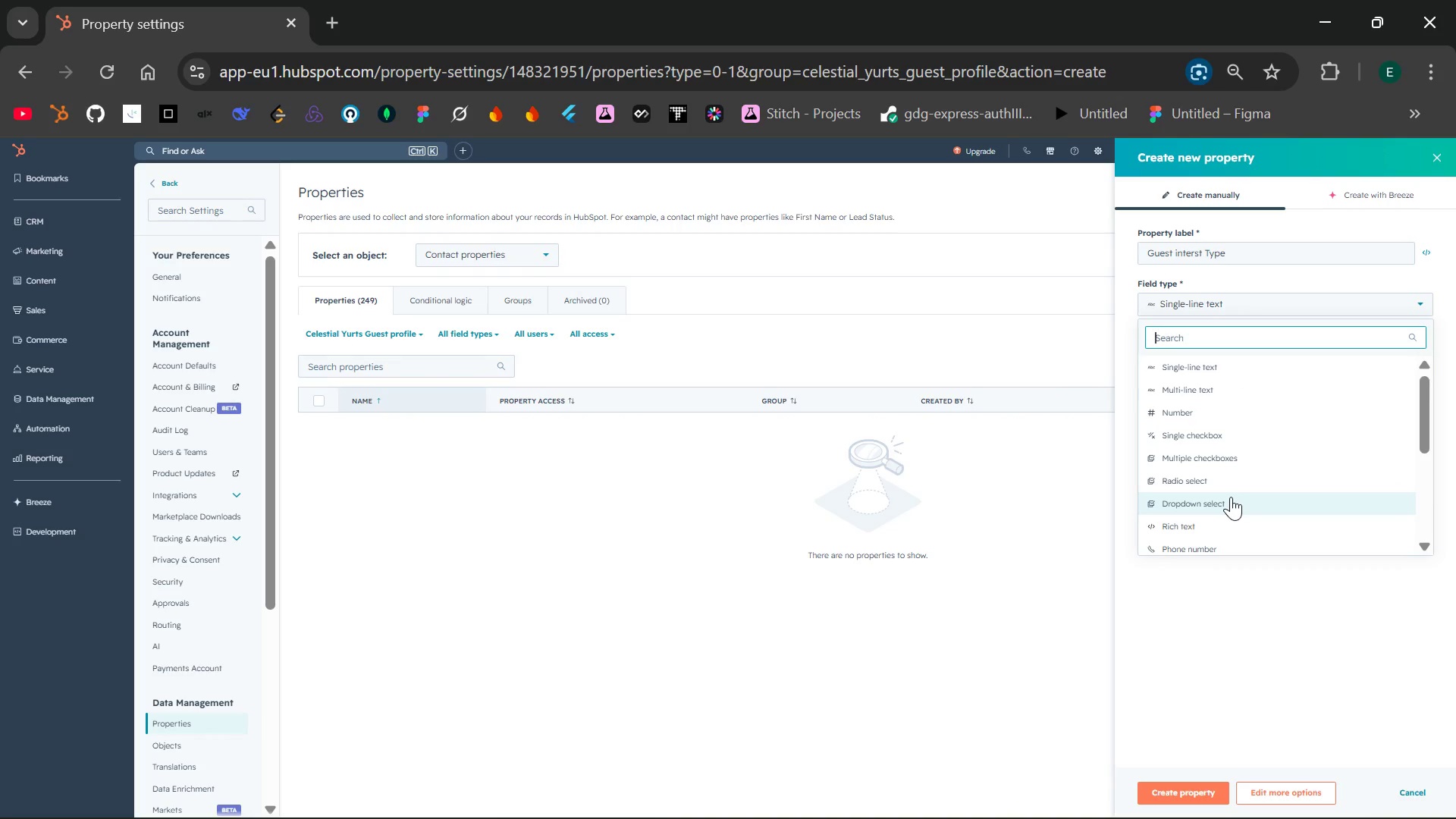 
left_click([1231, 497])
 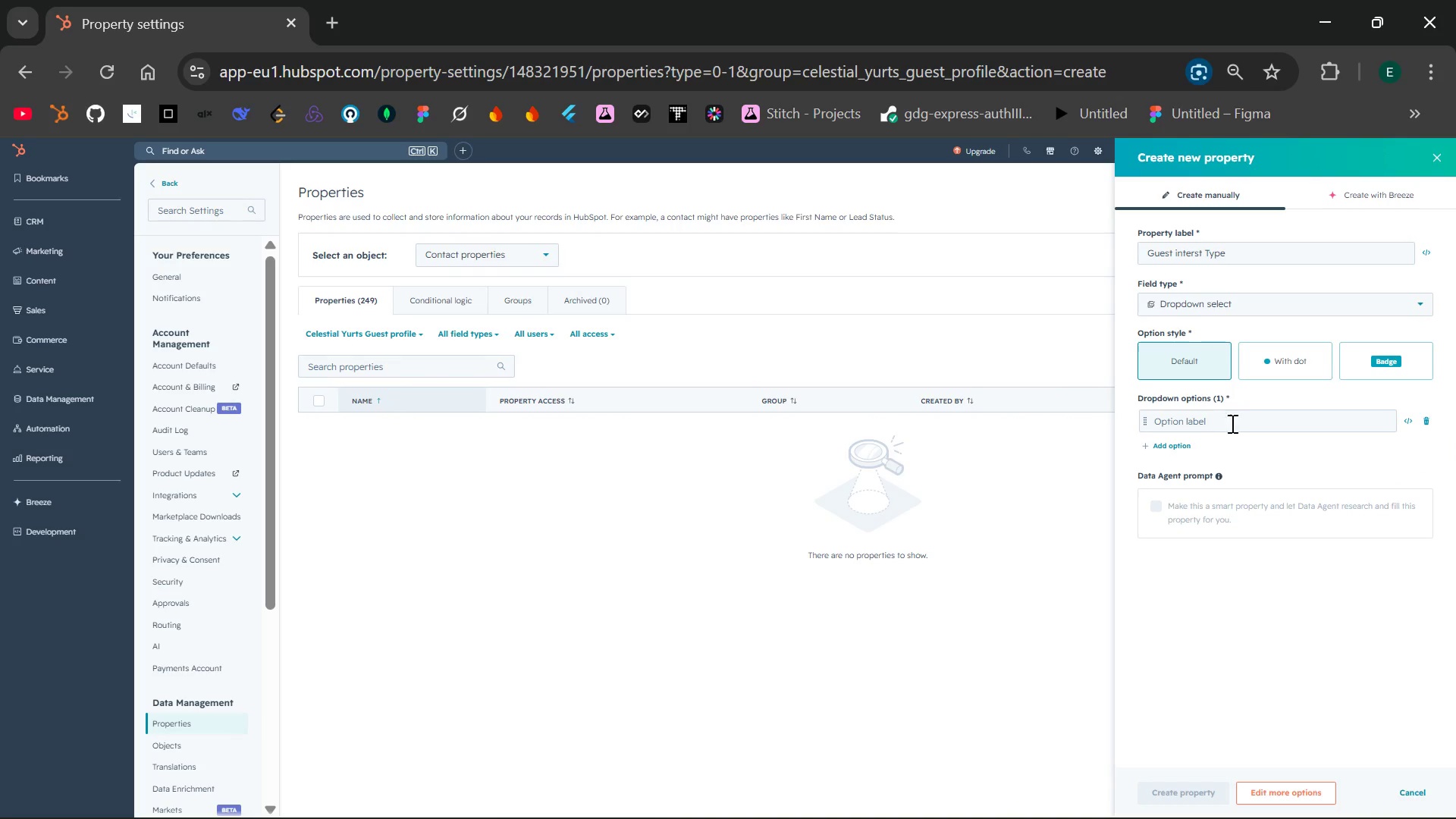 
left_click([1235, 415])
 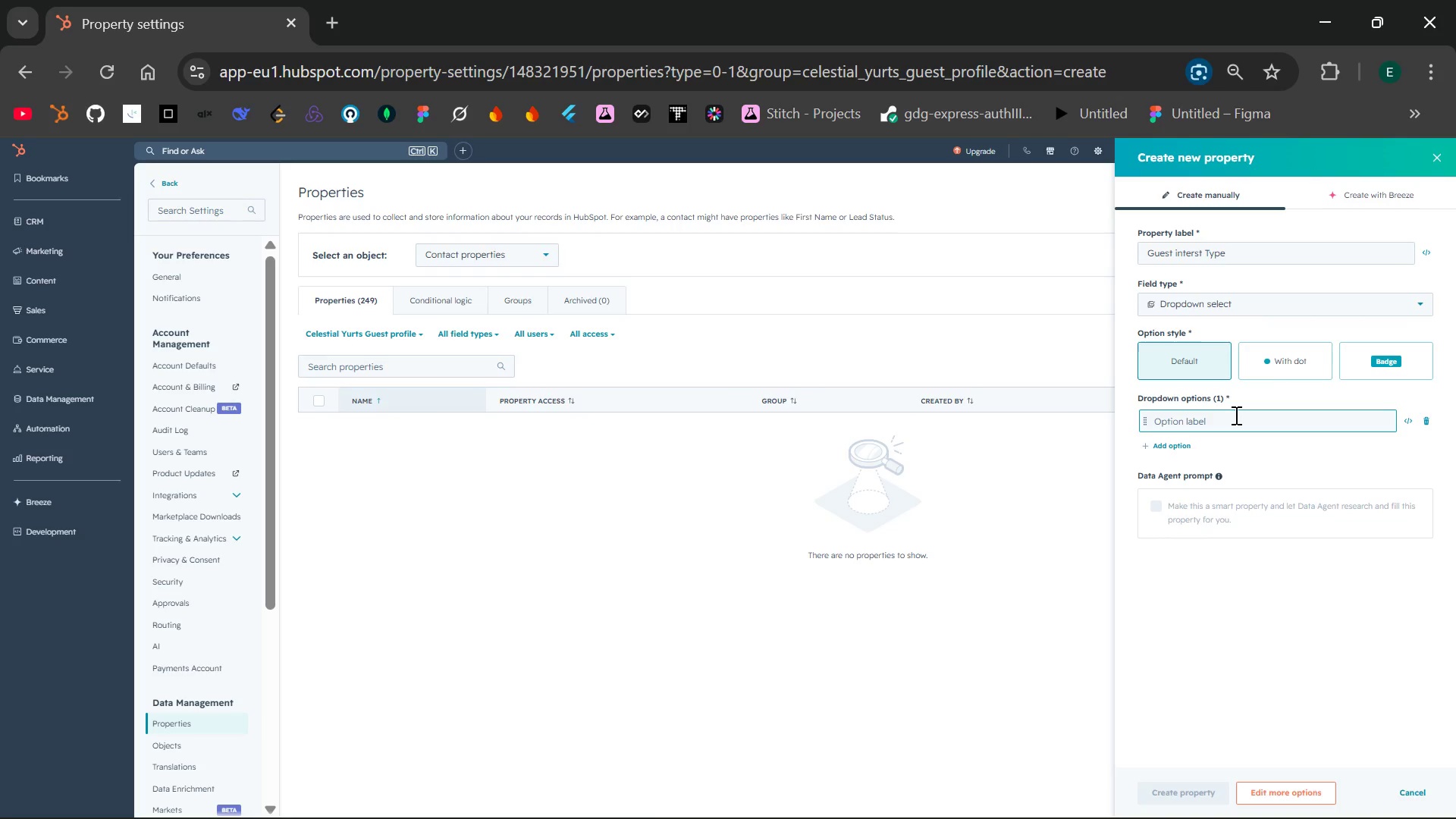 
wait(9.78)
 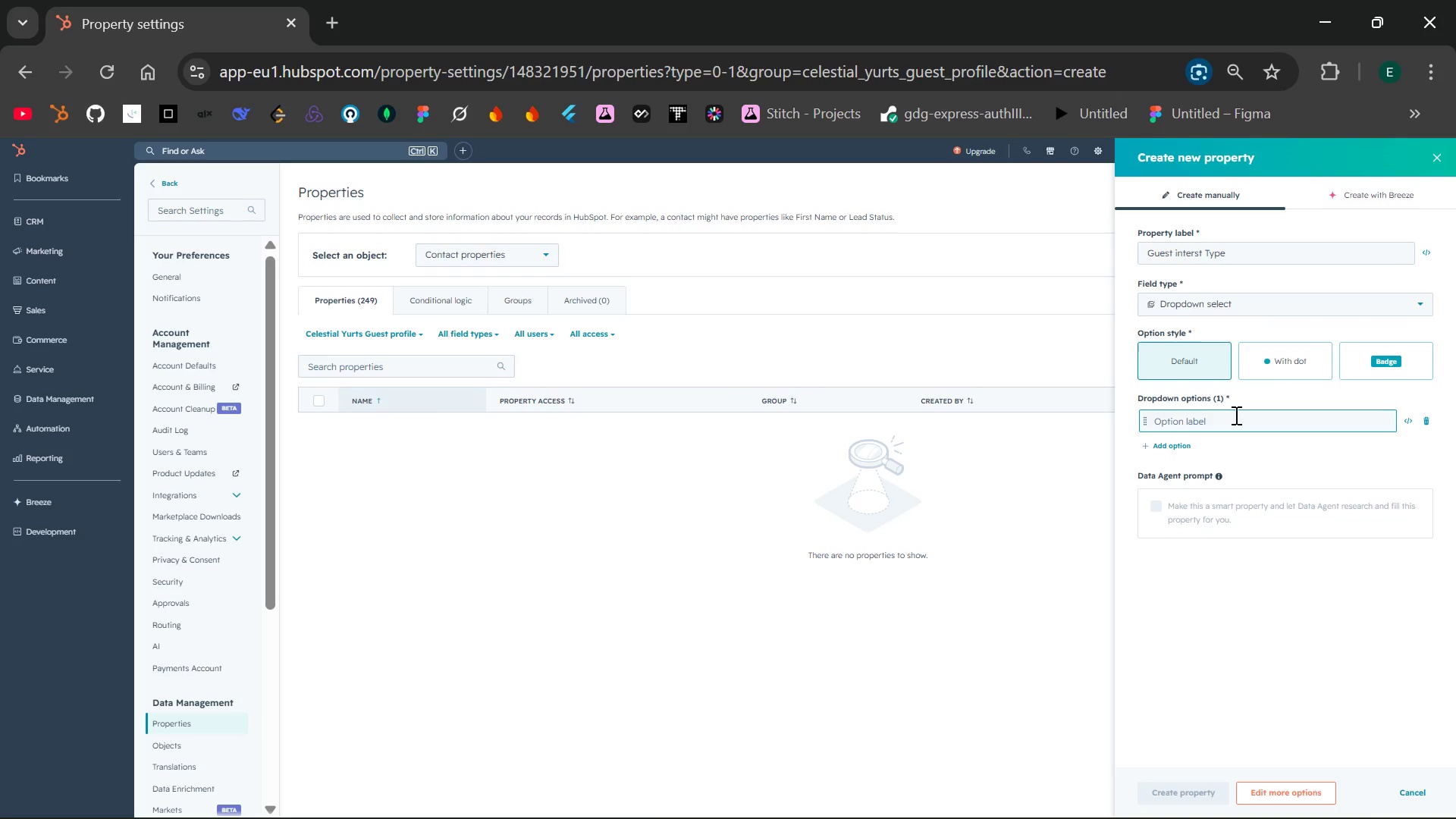 
mouse_move([1102, 293])
 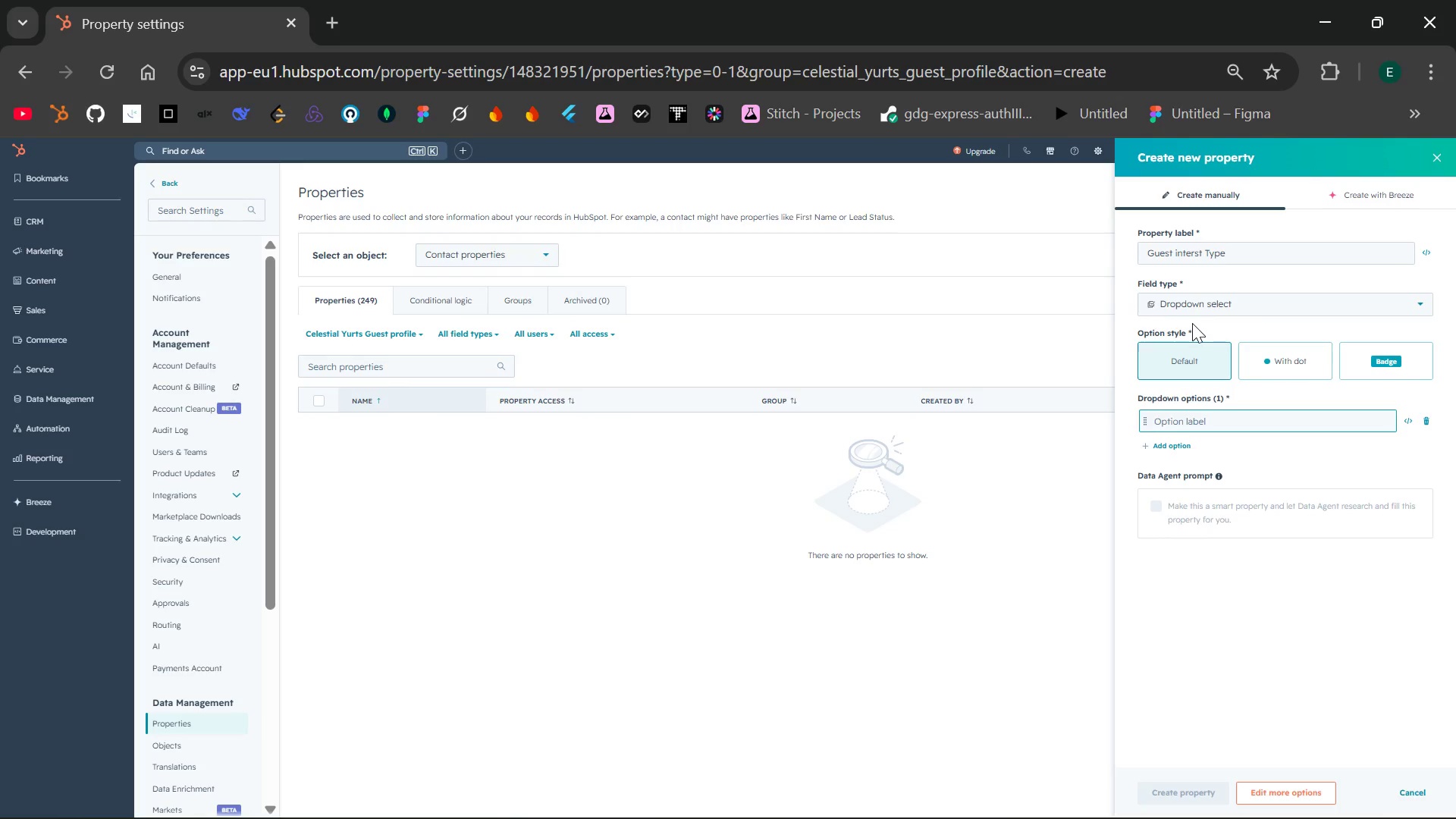 
type(Mycology)
 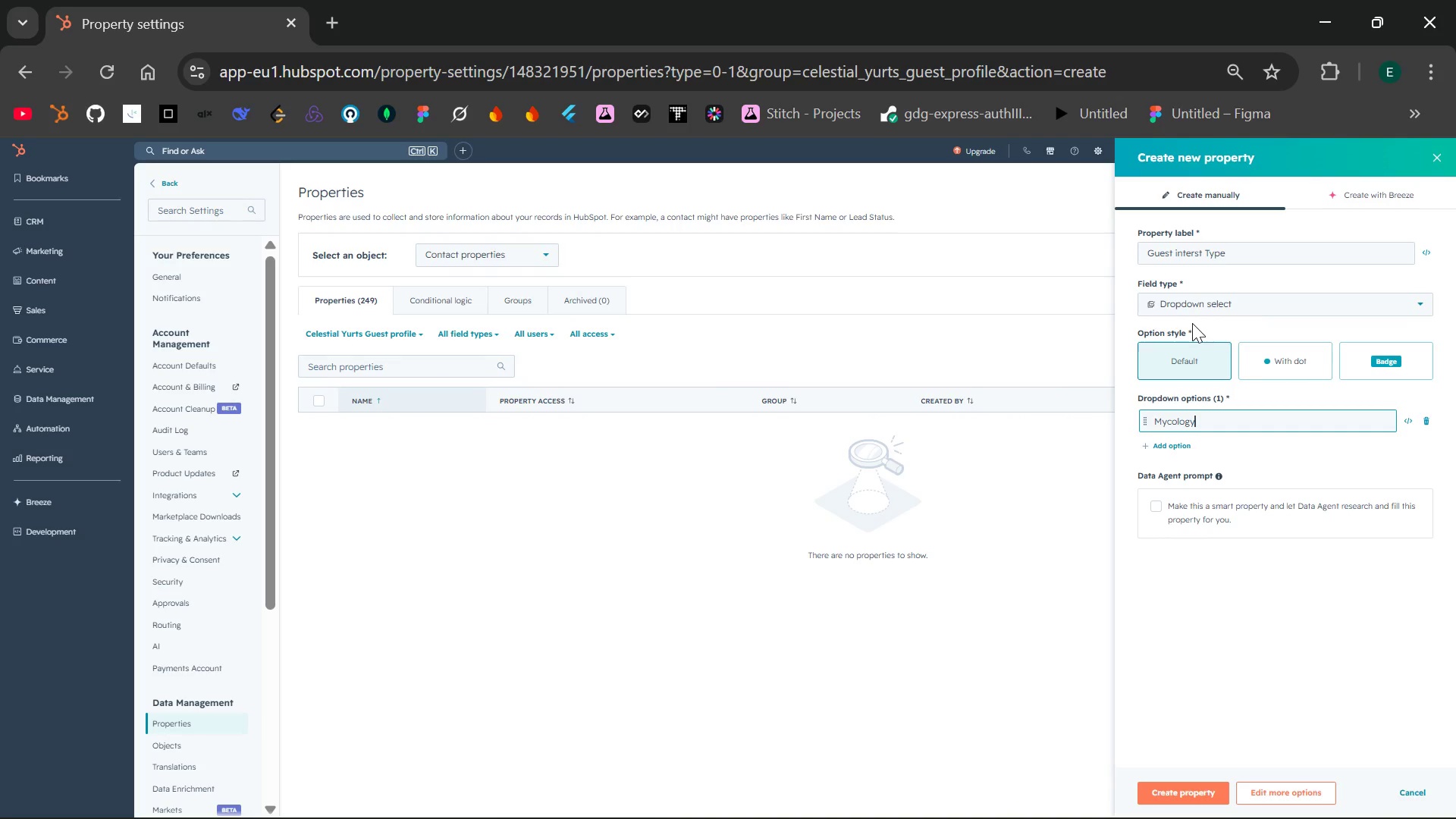 
wait(20.92)
 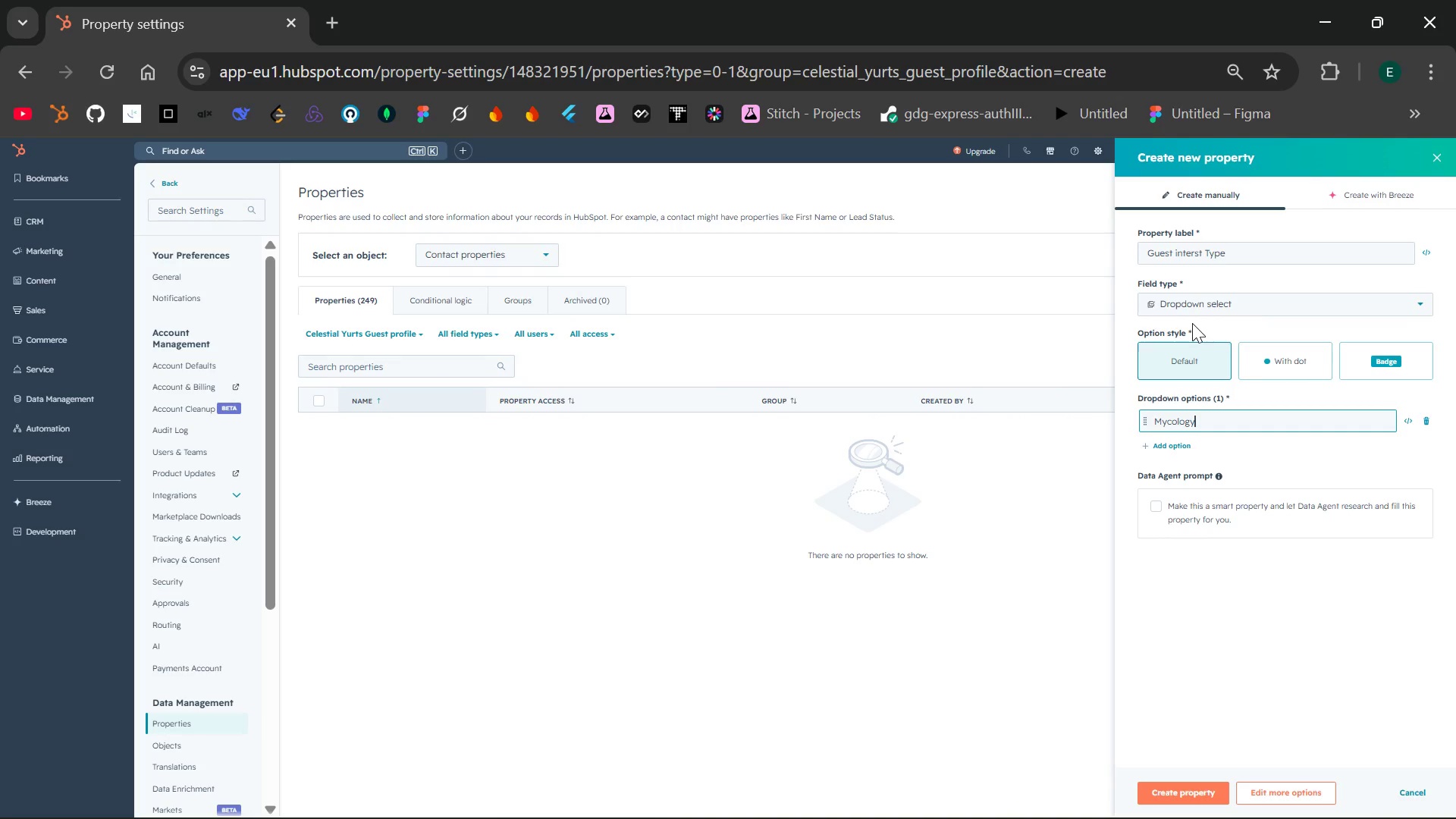 
type(/Foraging)
 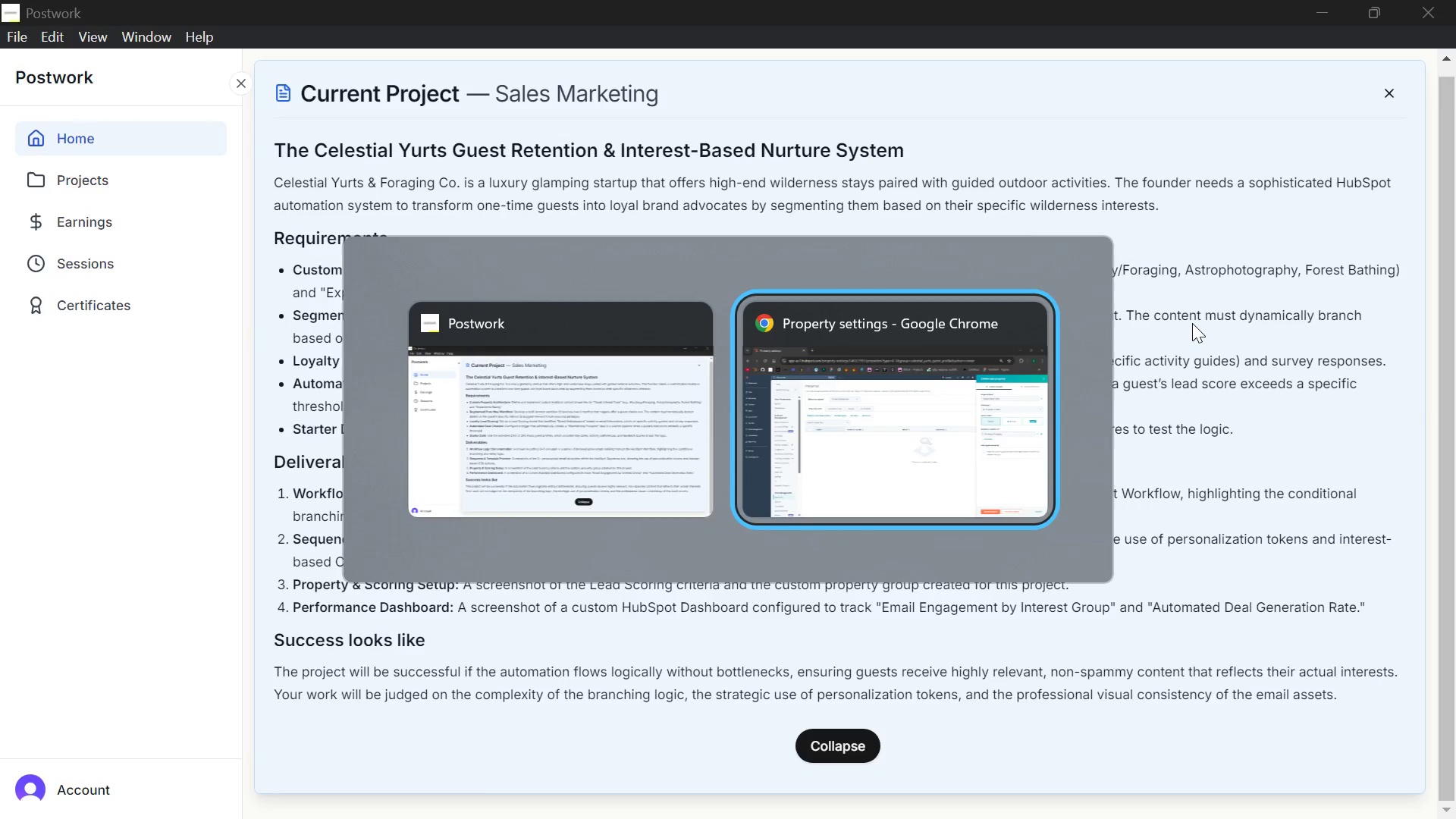 
wait(5.67)
 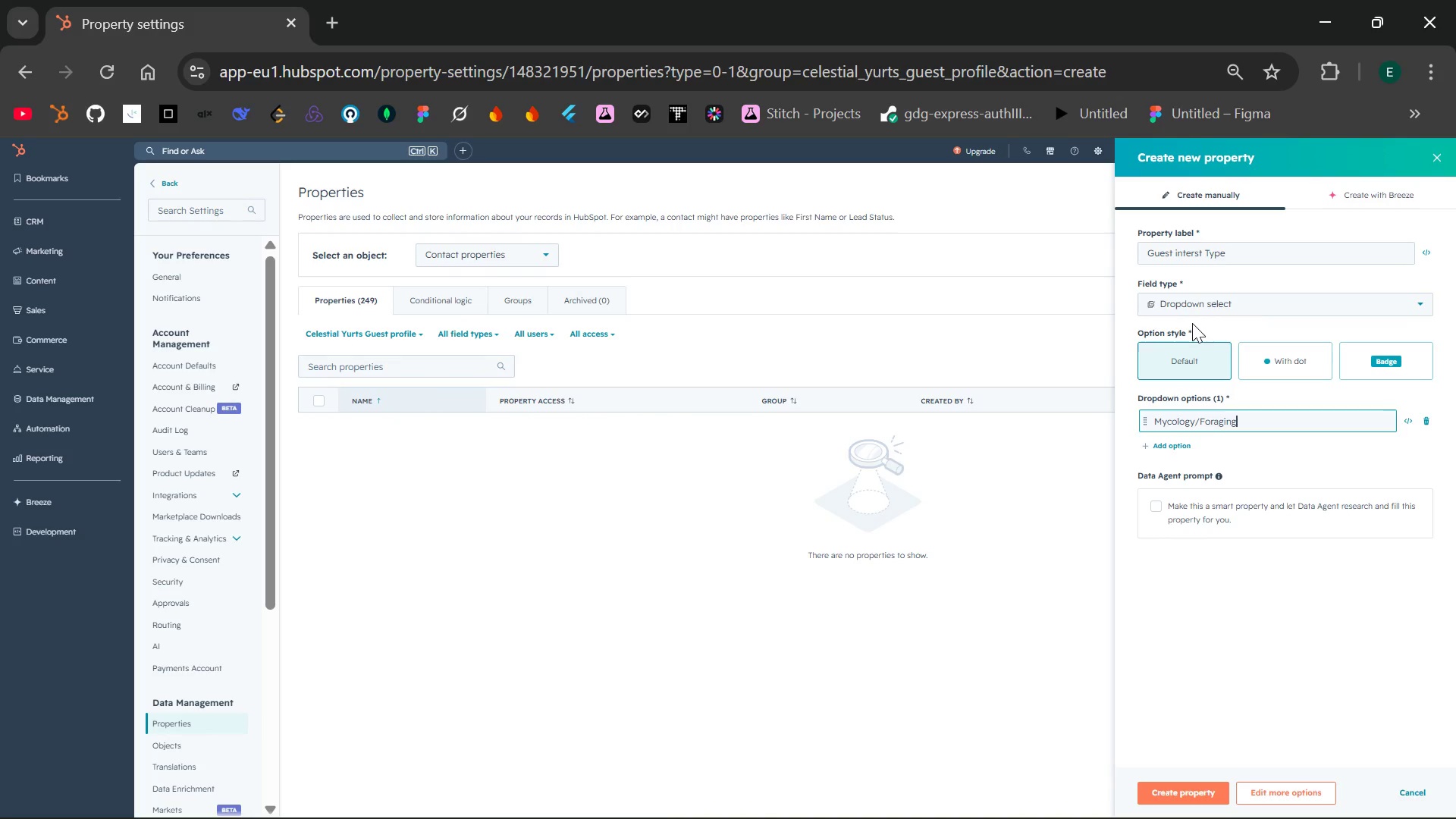 
key(Enter)
 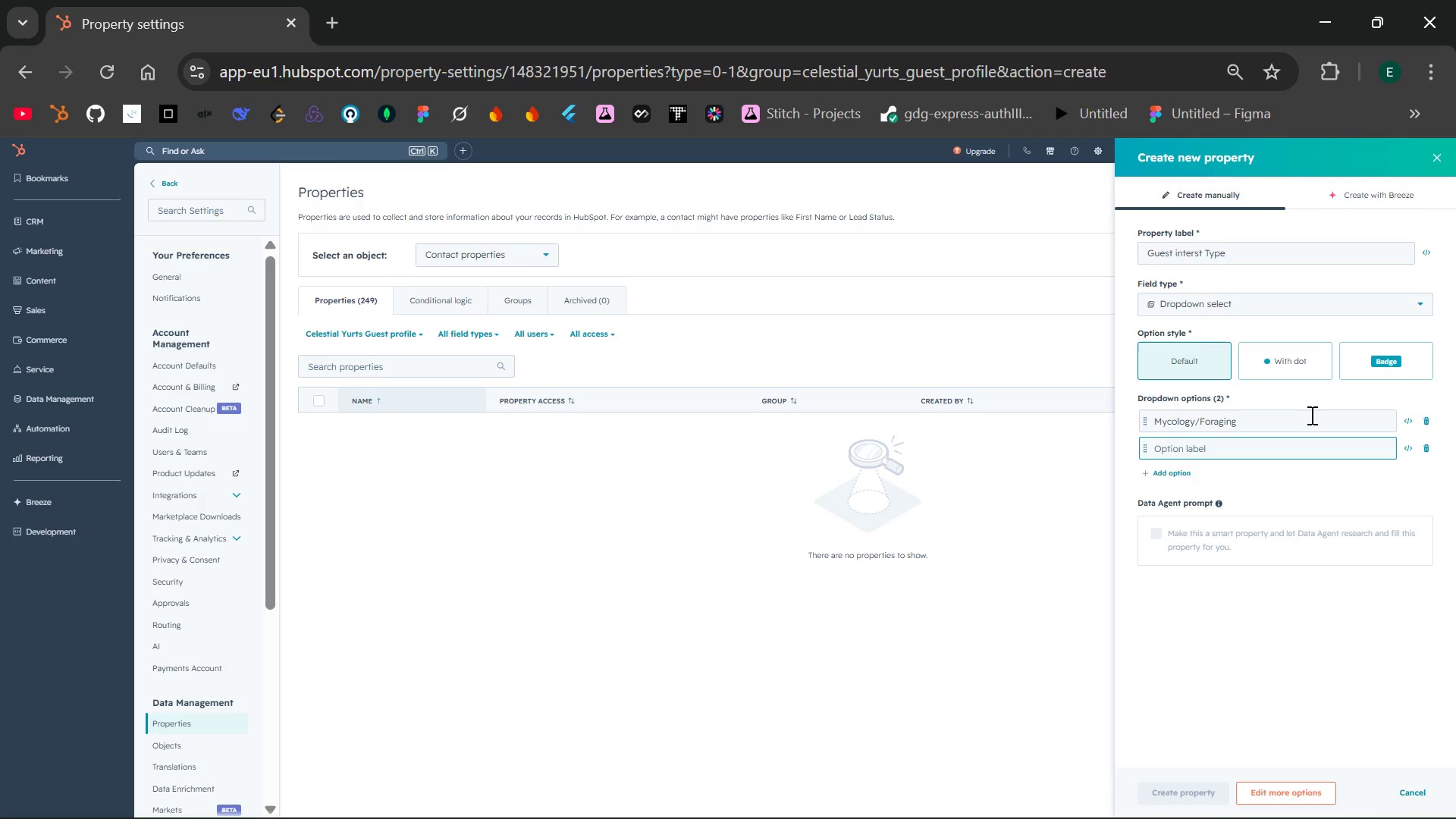 
type(Astrop)
 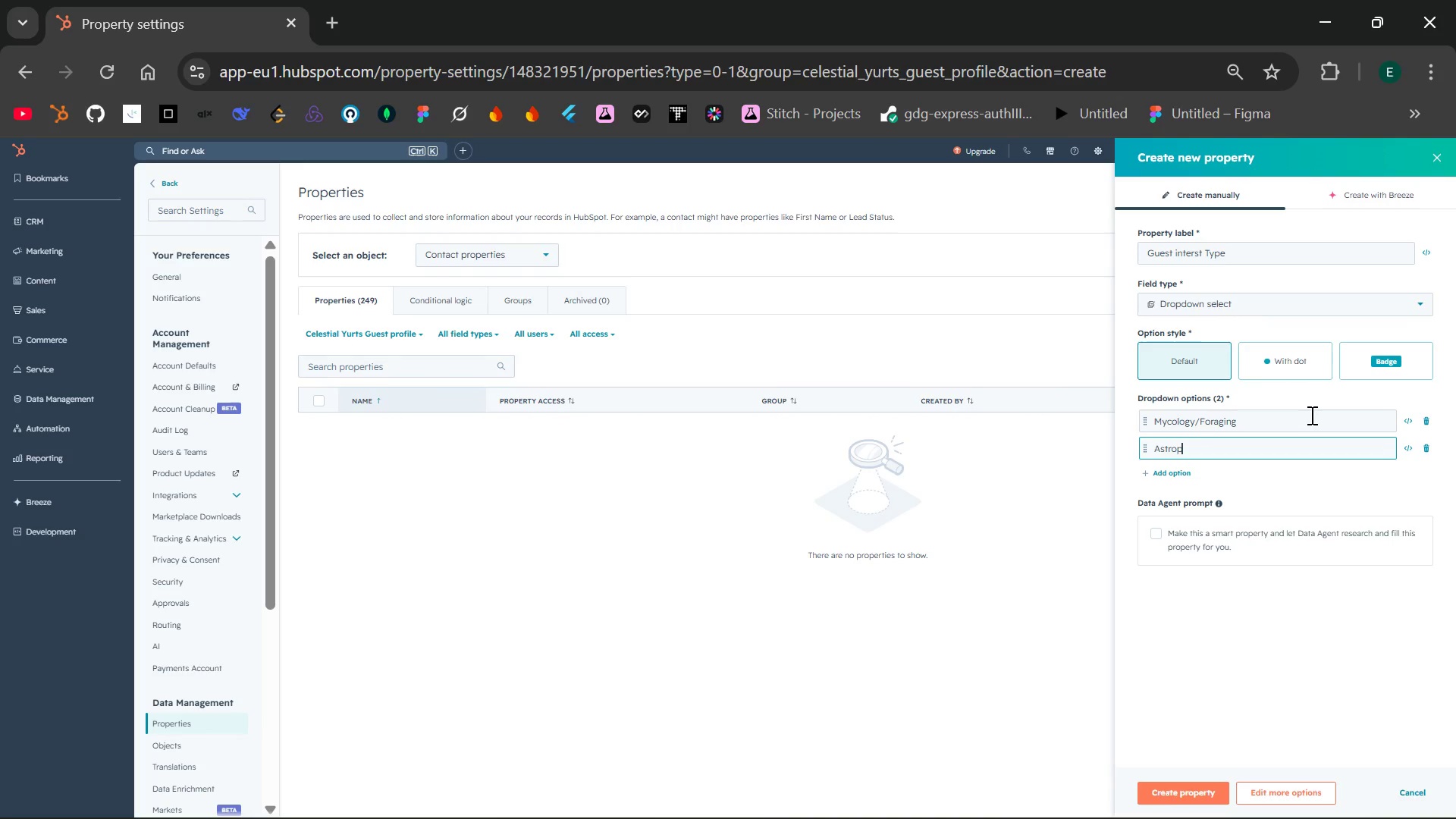 
type(hotography)
 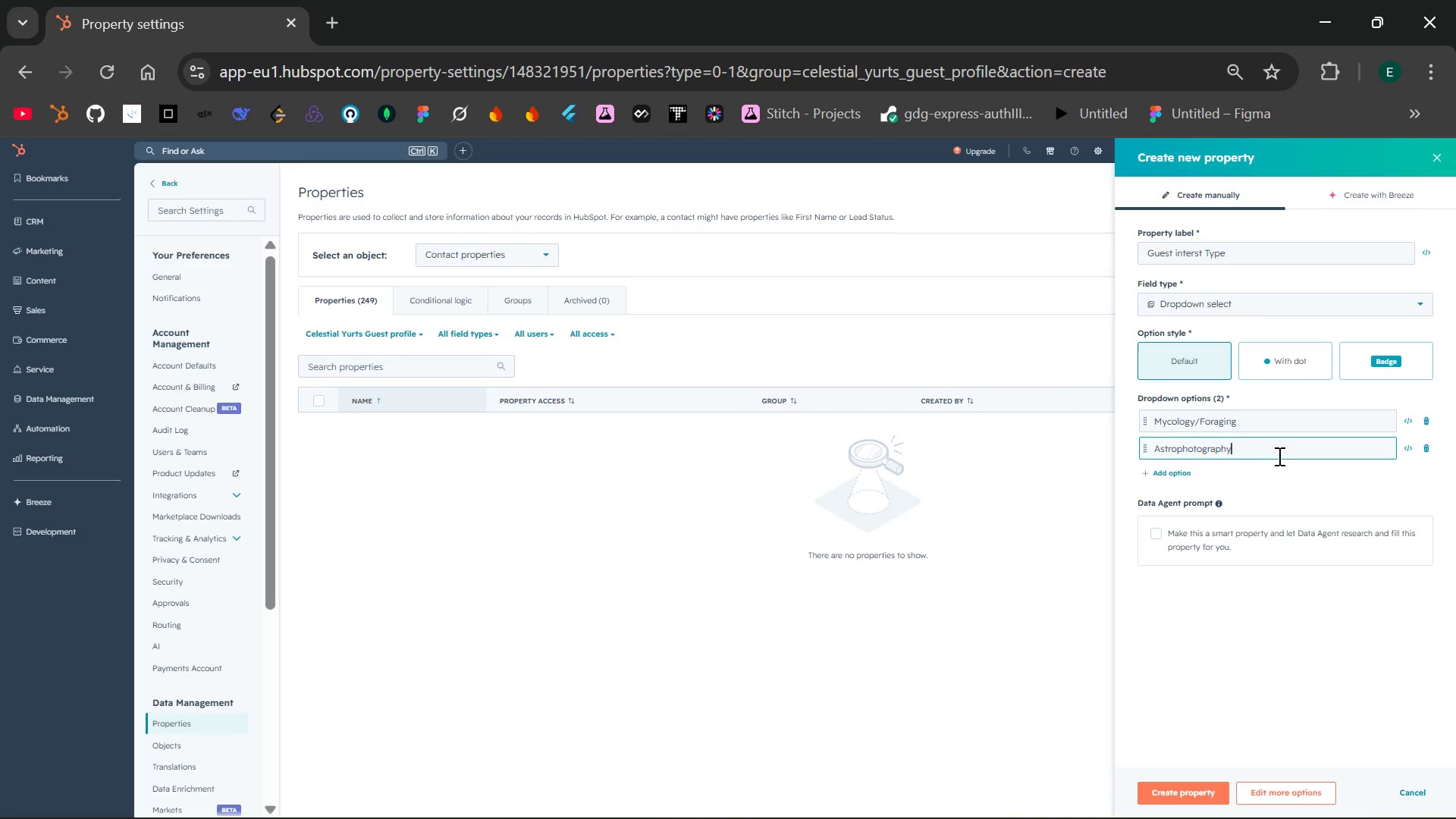 
key(Enter)
 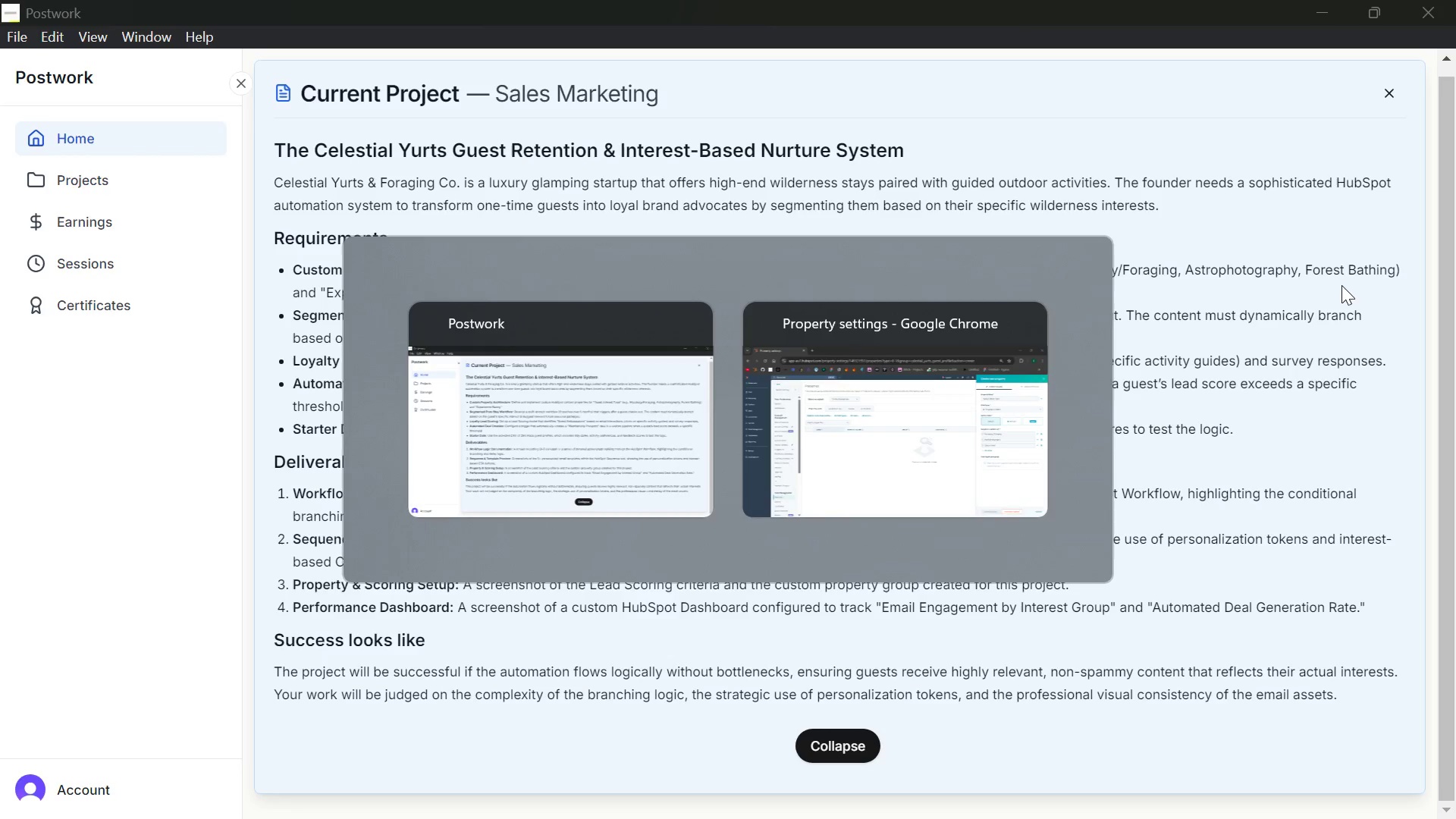 
wait(7.09)
 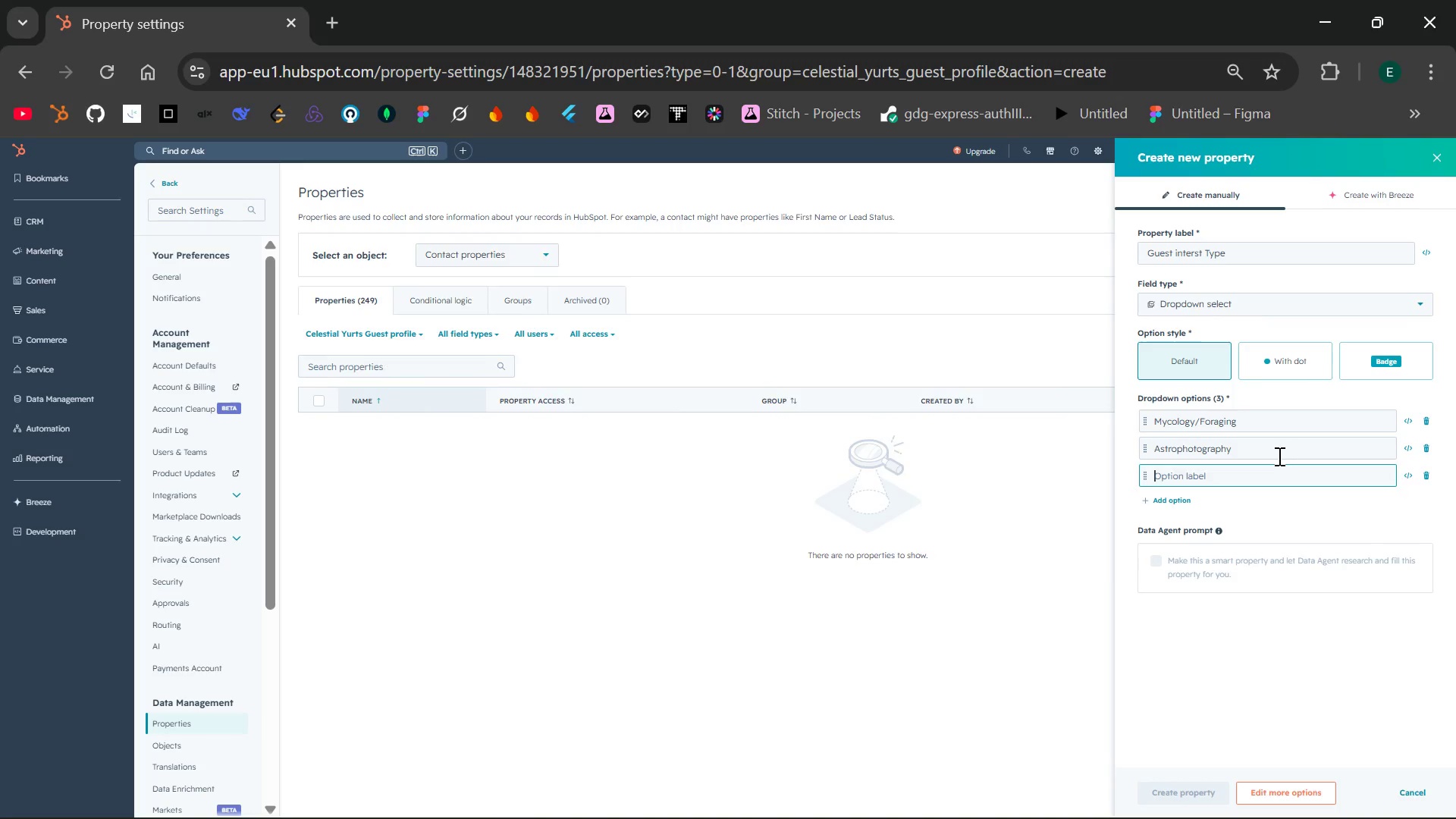 
type(Forest bathing)
 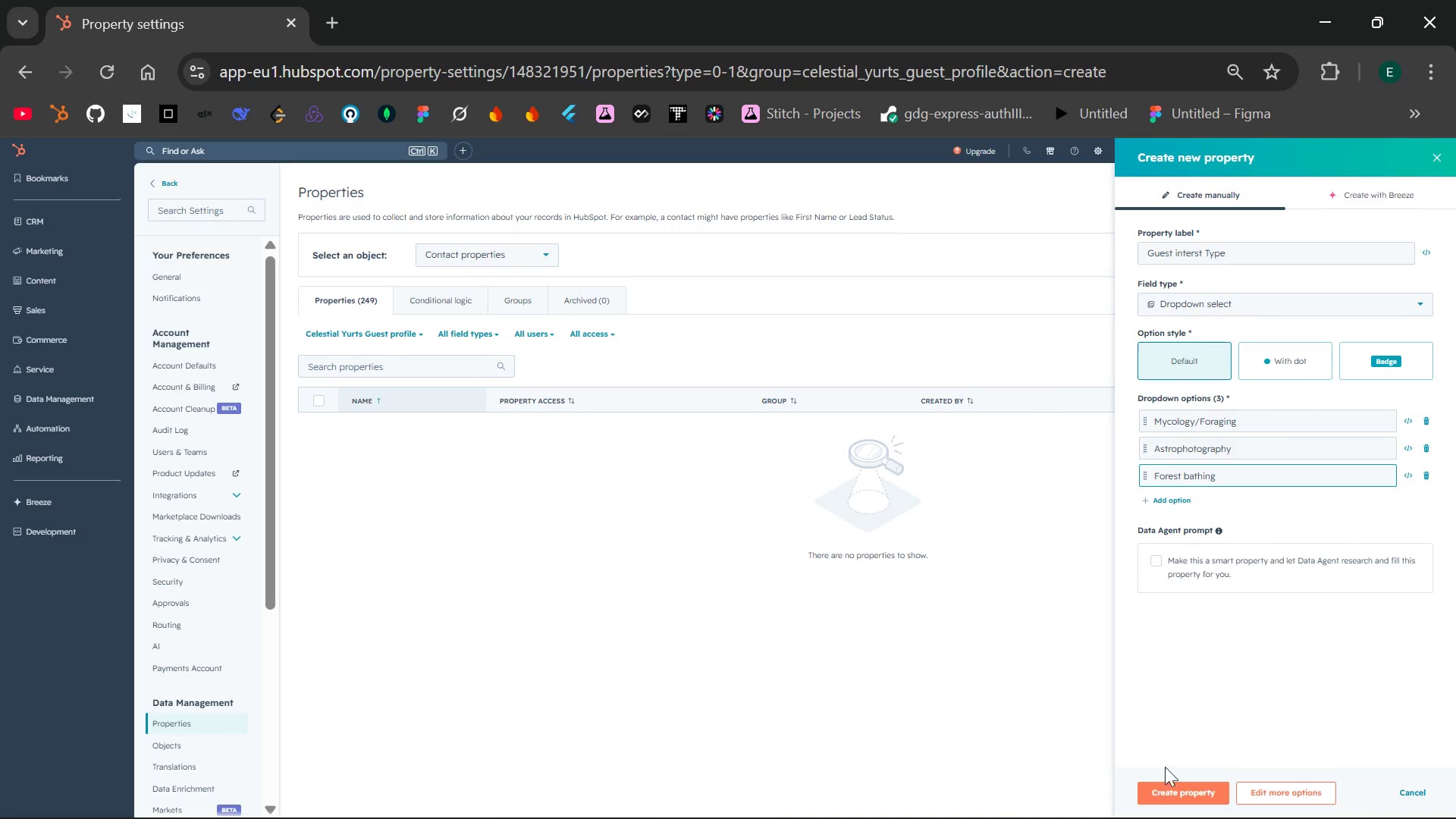 
wait(14.17)
 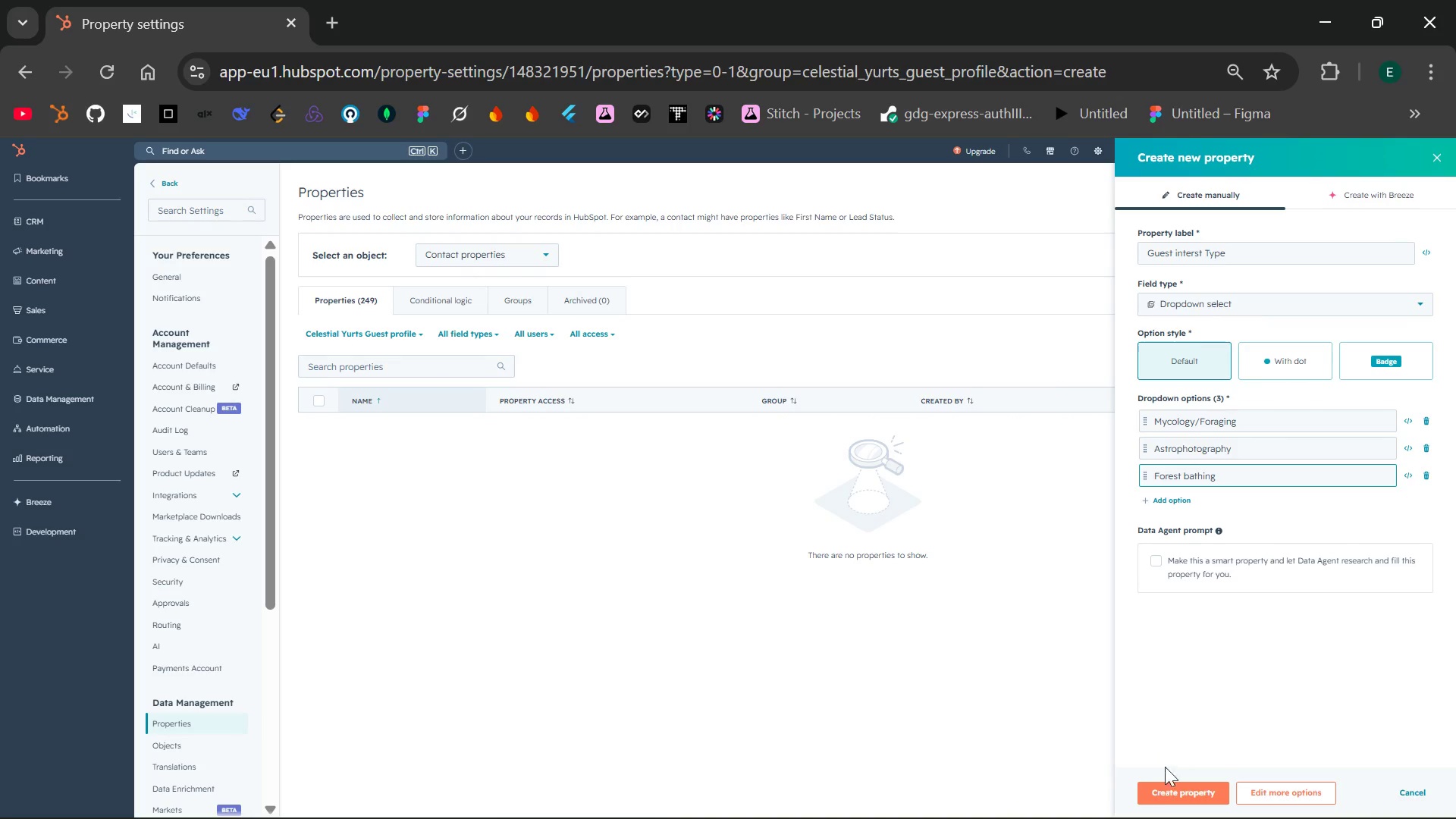 
left_click([1163, 787])
 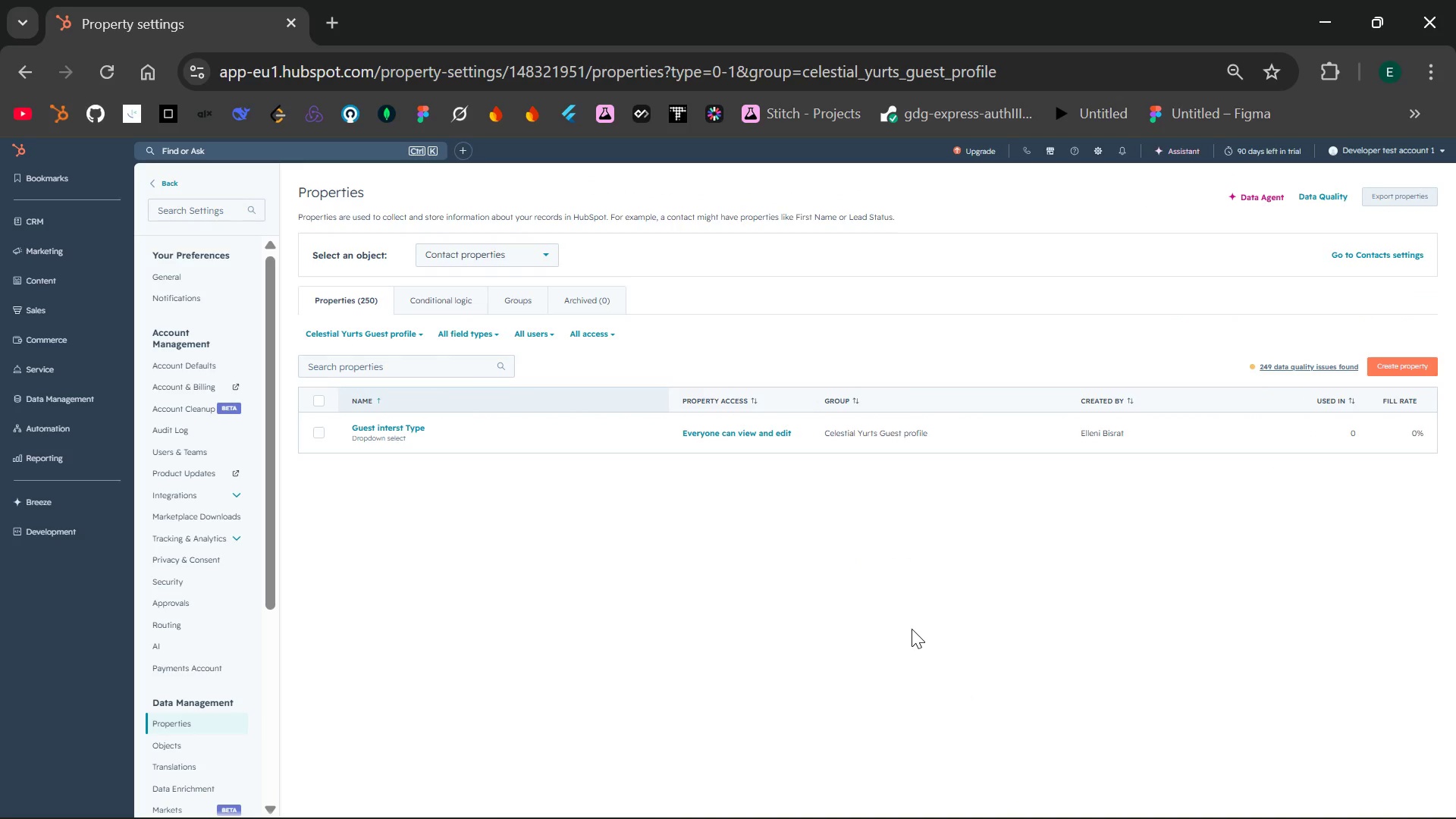 
wait(10.64)
 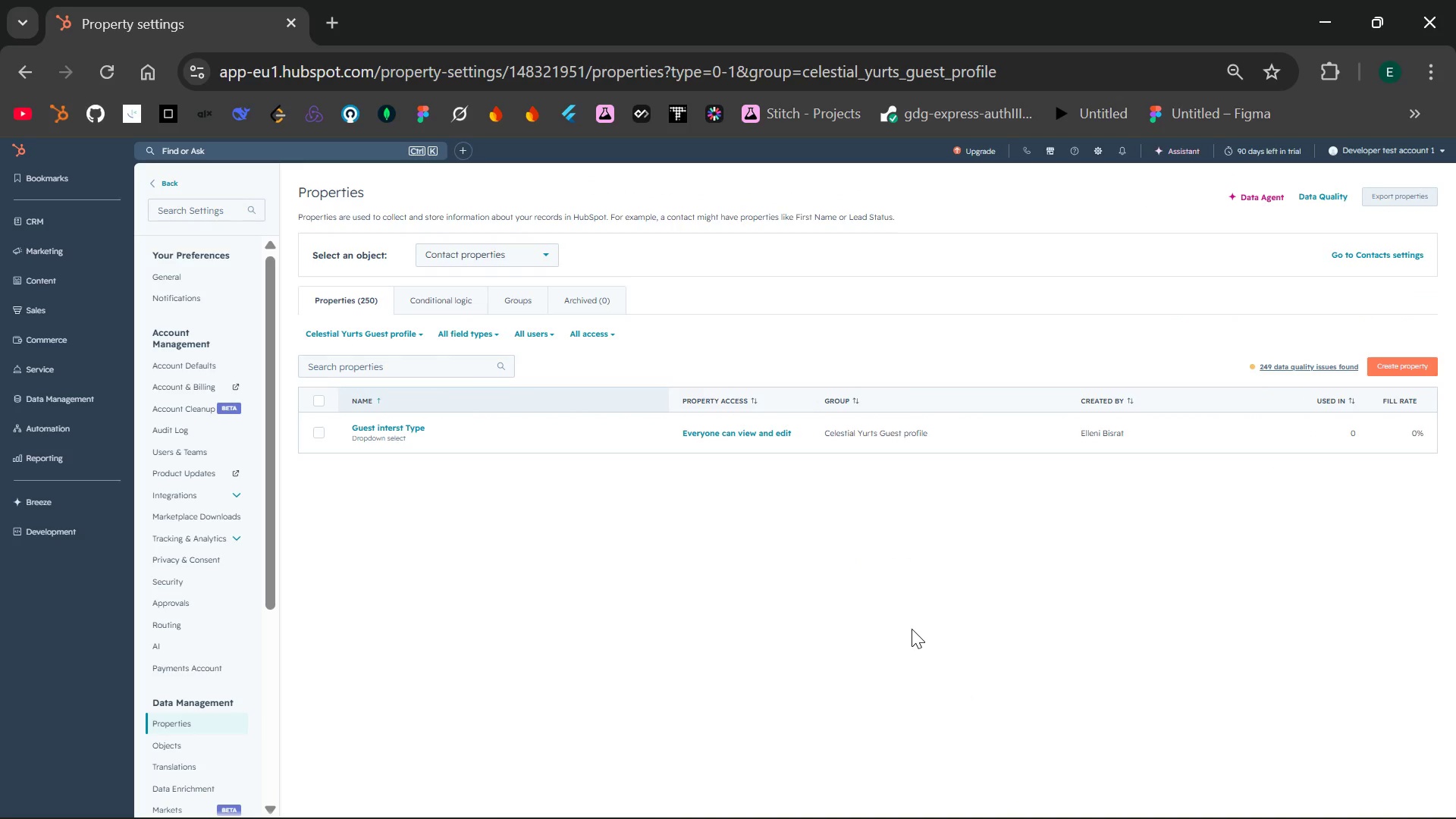 
left_click([1387, 360])
 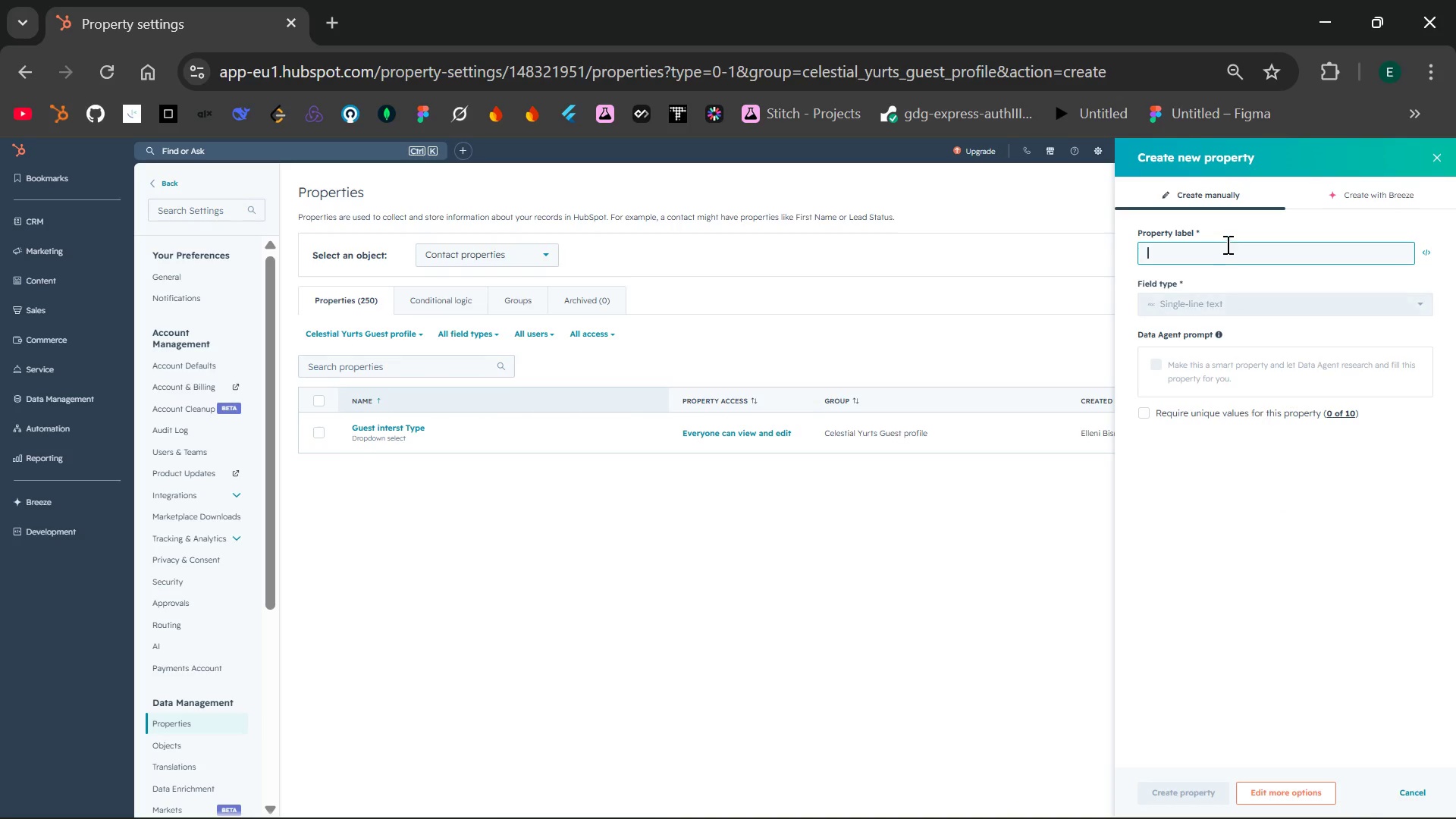 
left_click([1188, 249])
 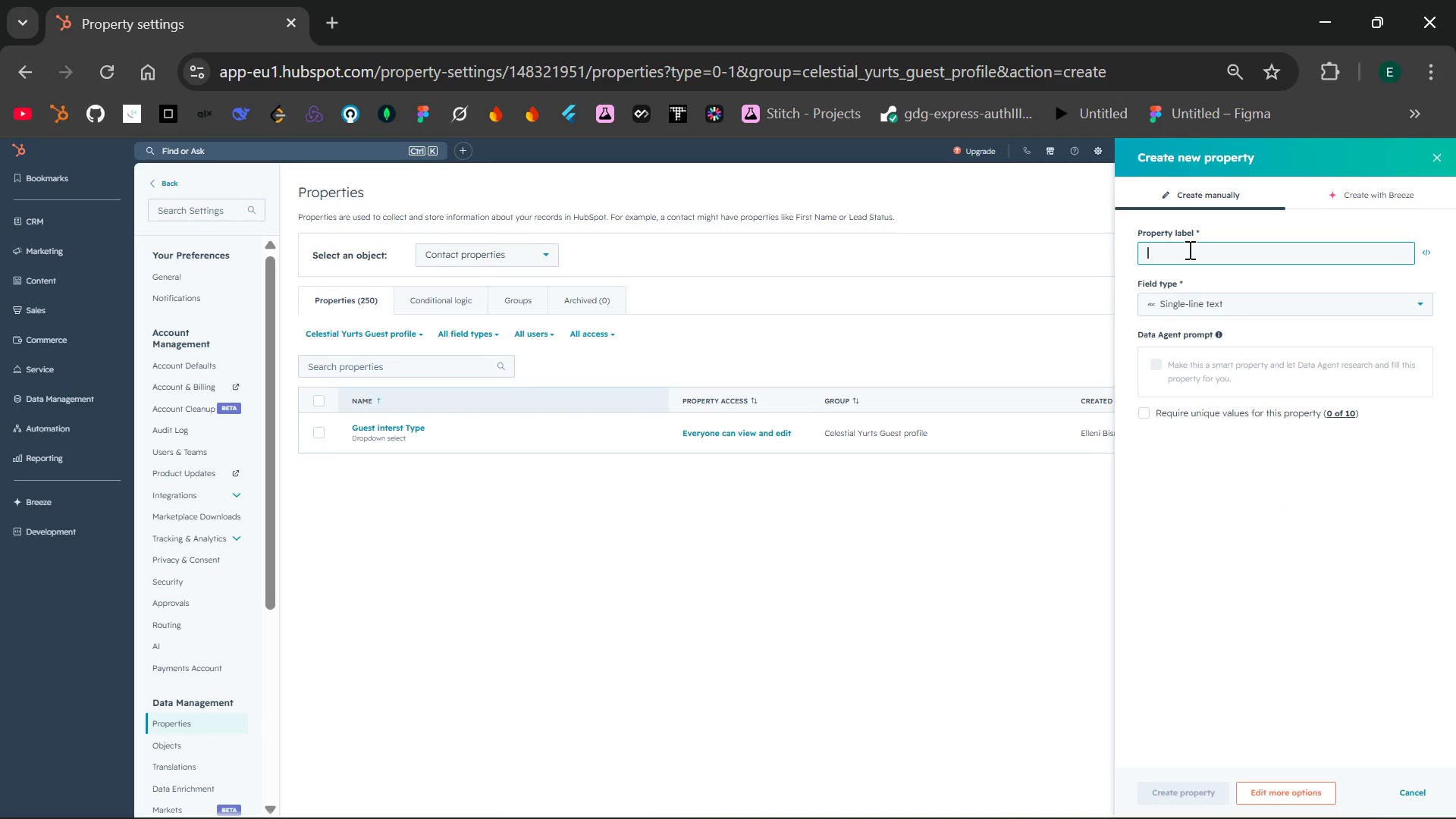 
type(Experiance)
 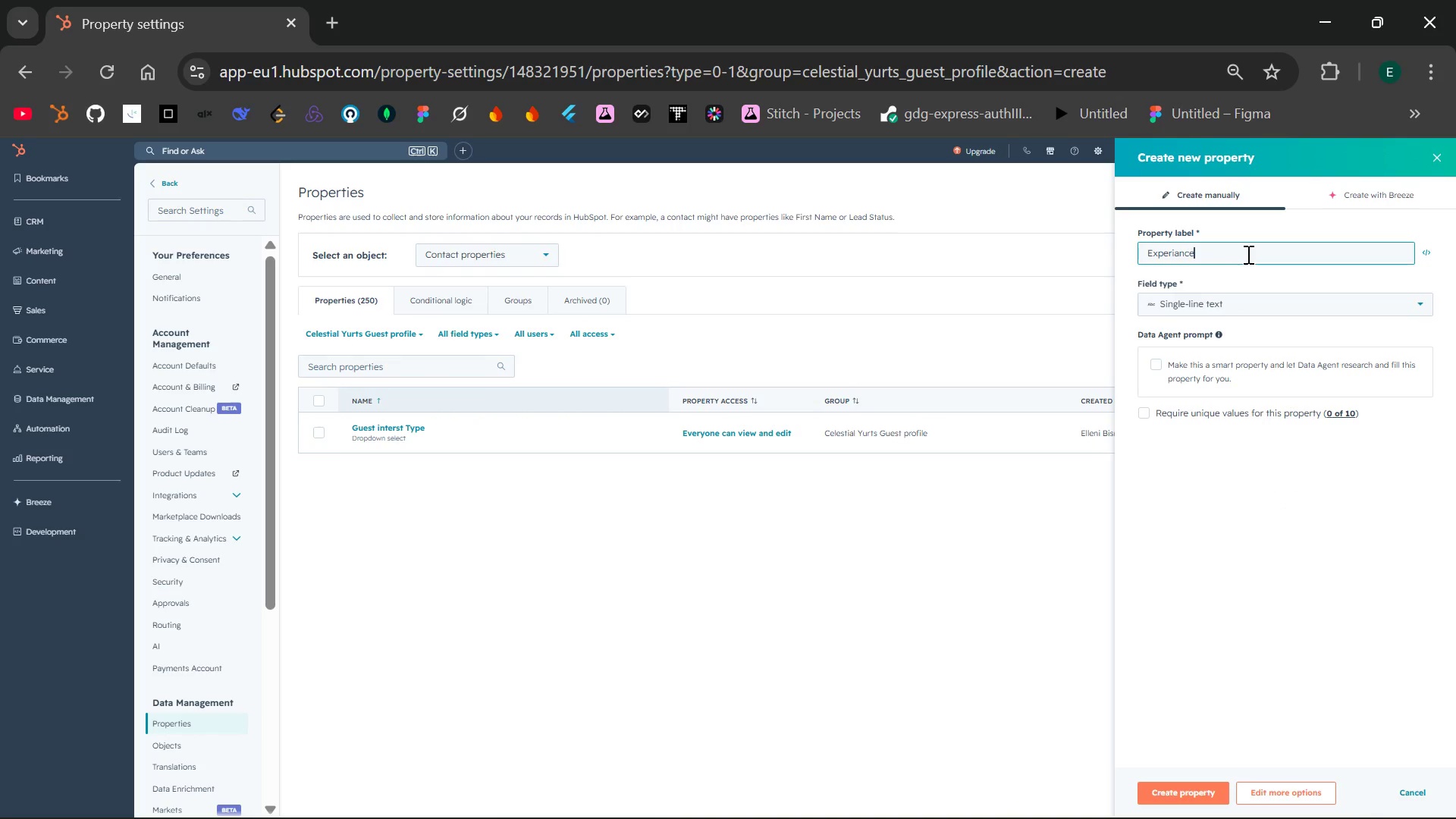 
key(Space)
 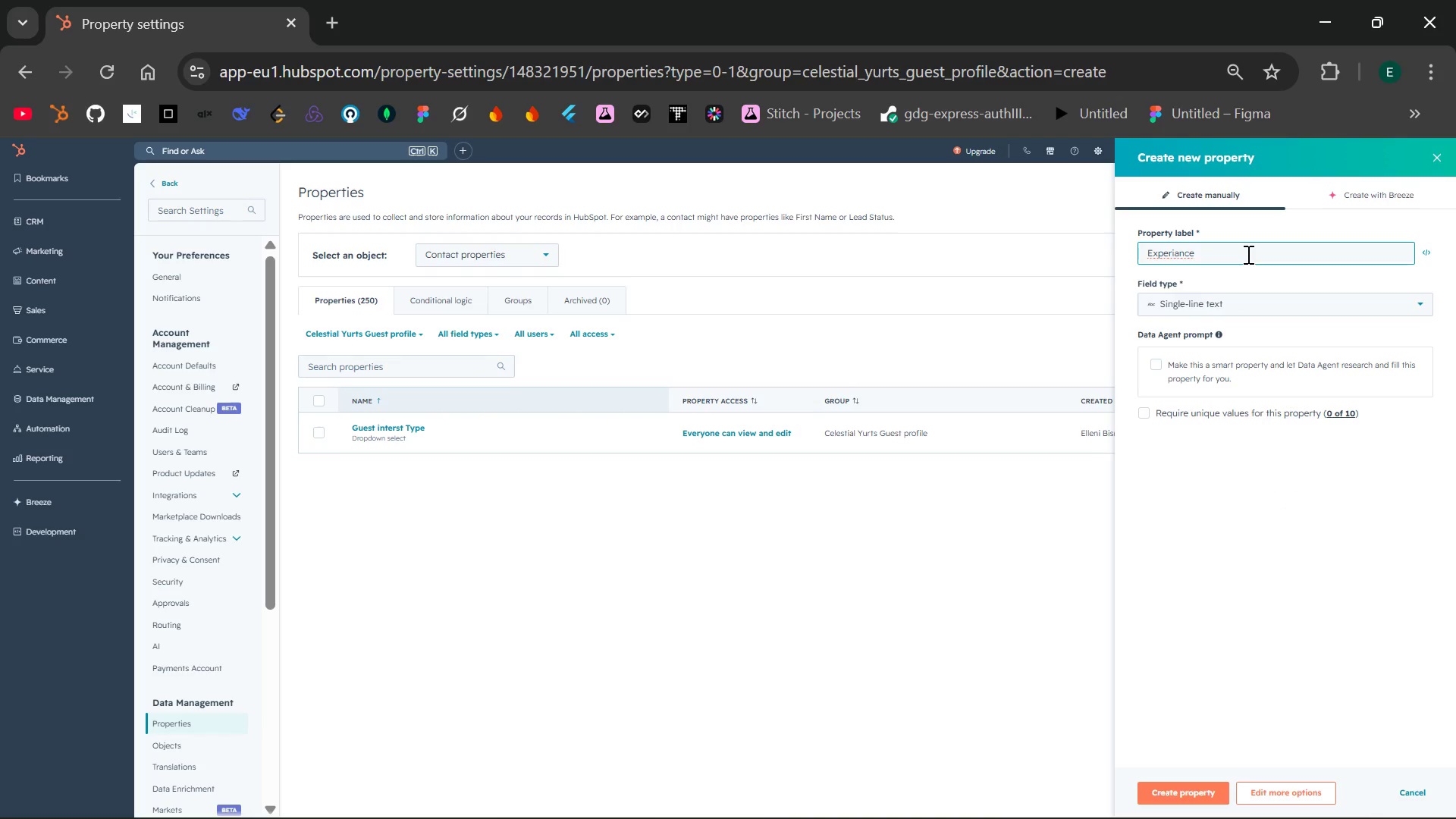 
hold_key(key=ShiftLeft, duration=0.44)
 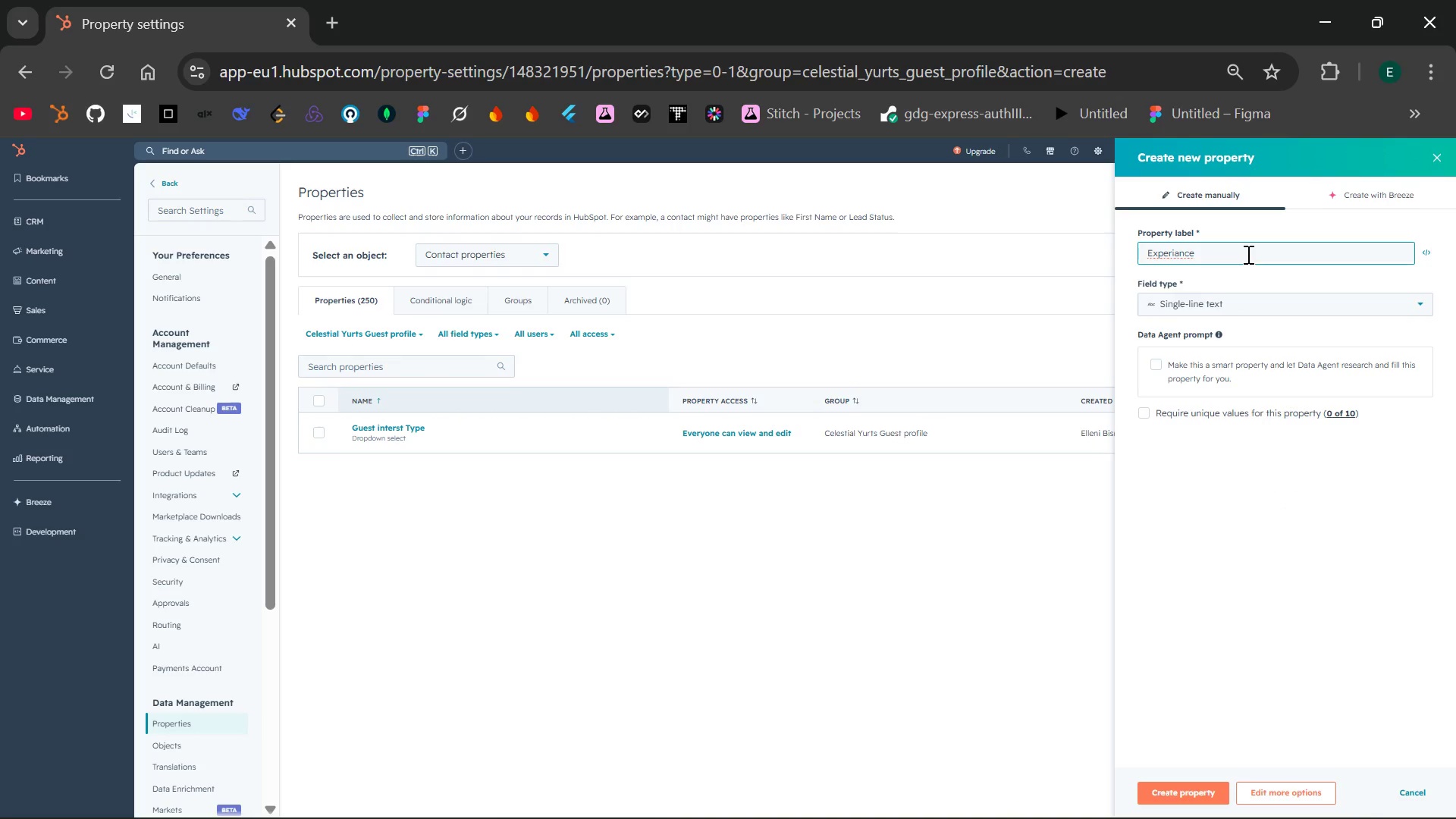 
type(Rating)
 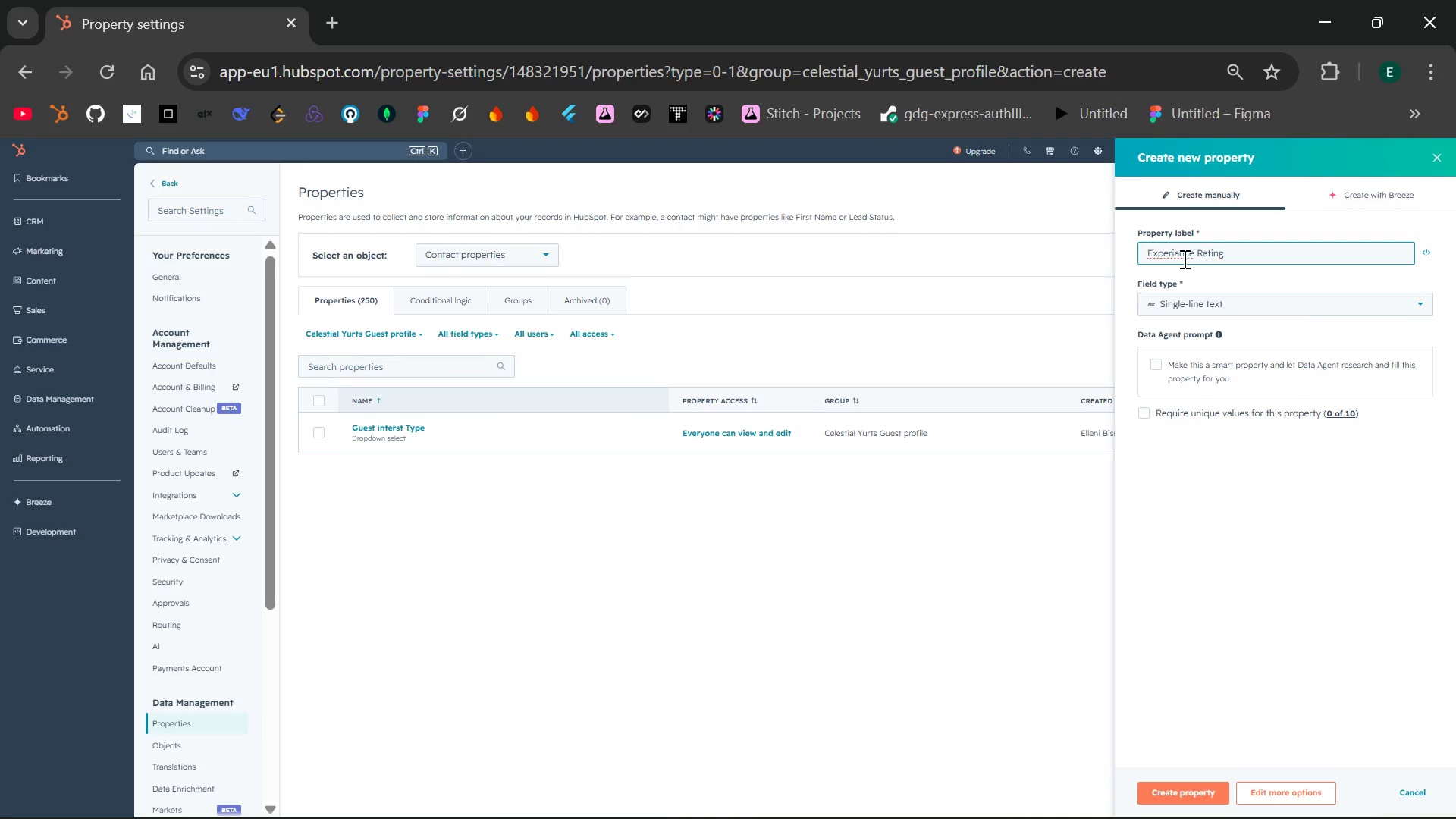 
wait(16.41)
 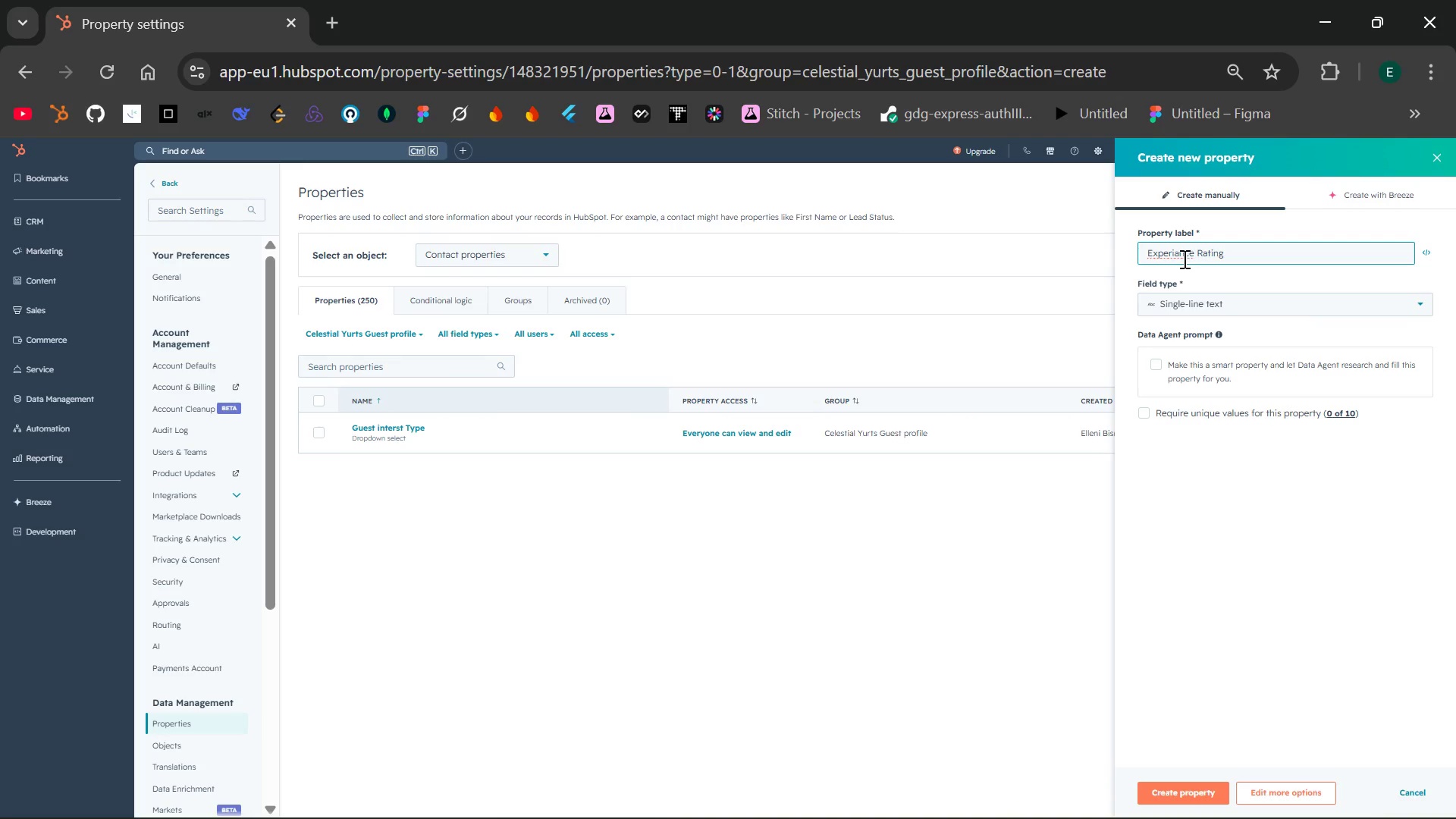 
left_click([1195, 254])
 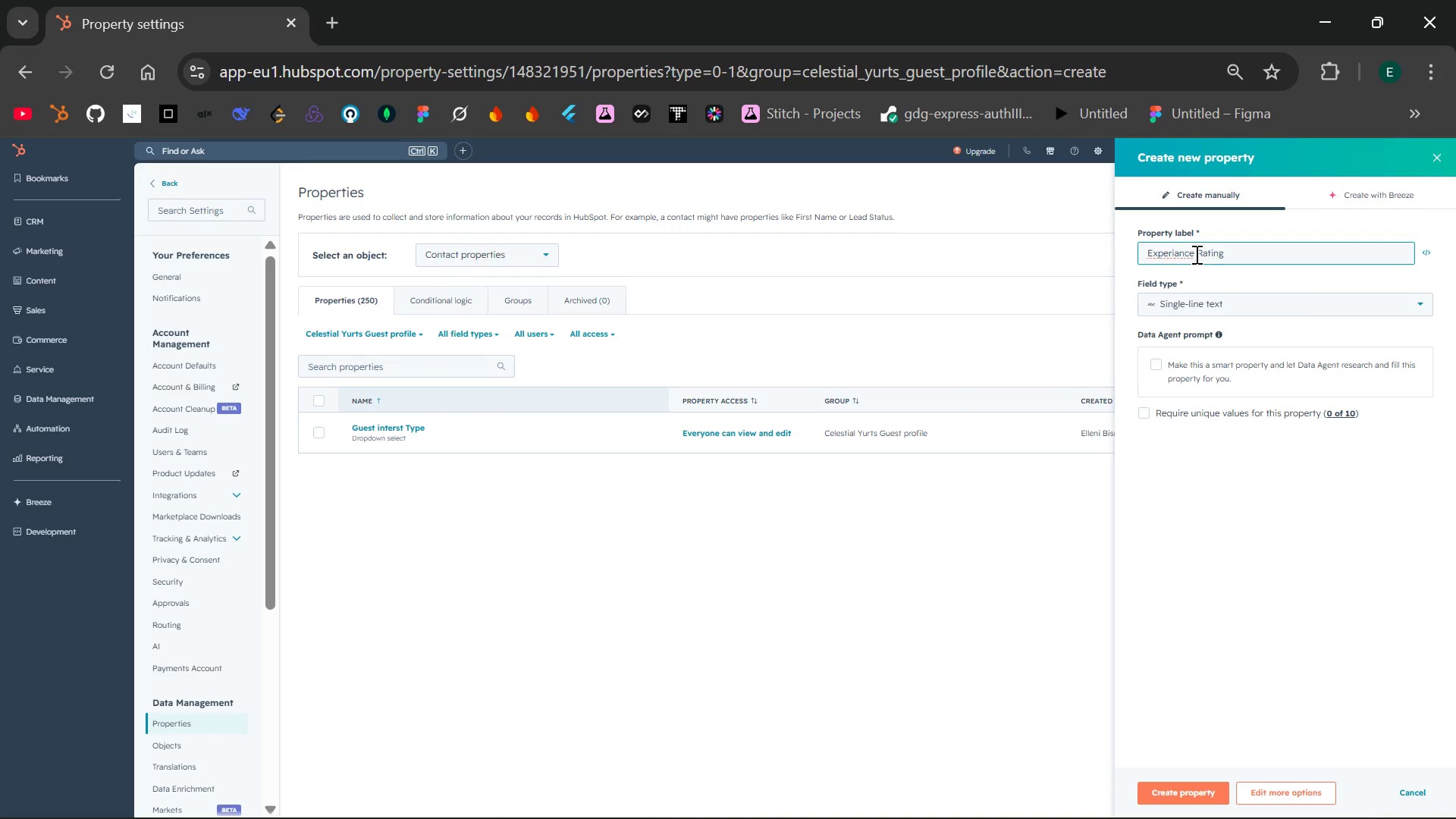 
key(Backspace)
key(Backspace)
key(Backspace)
key(Backspace)
type(ence)
 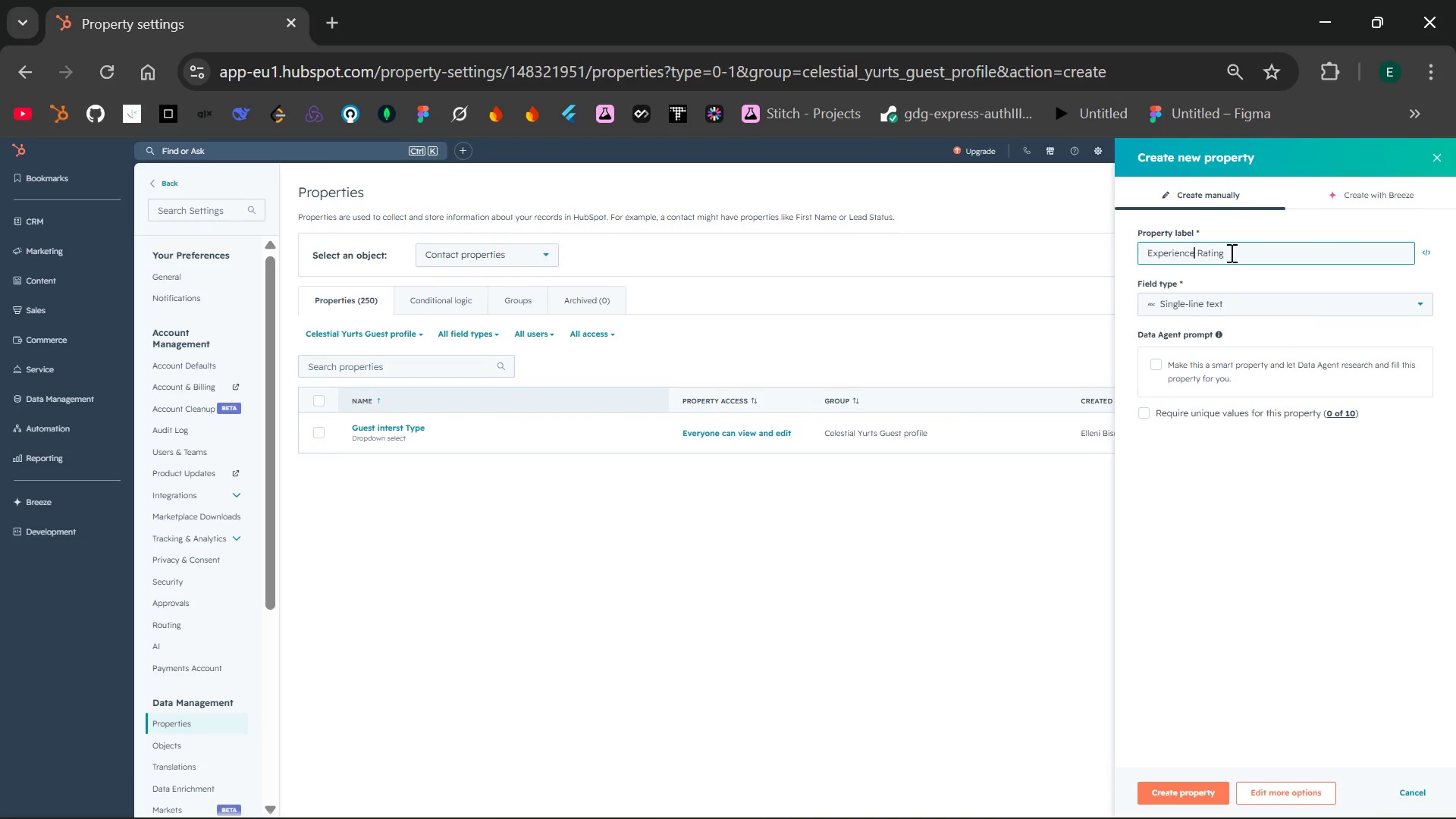 
key(Space)
 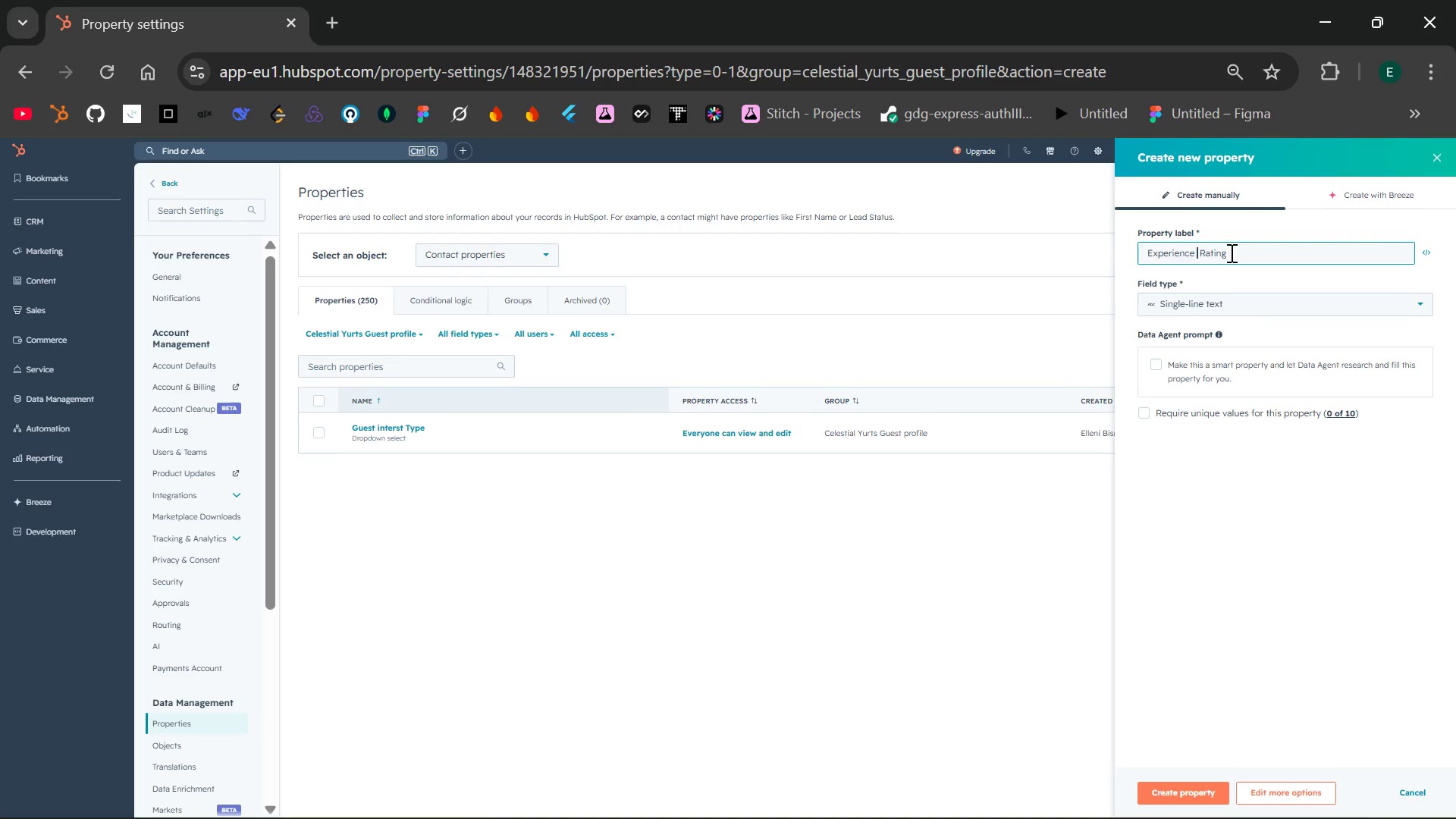 
key(Backspace)
 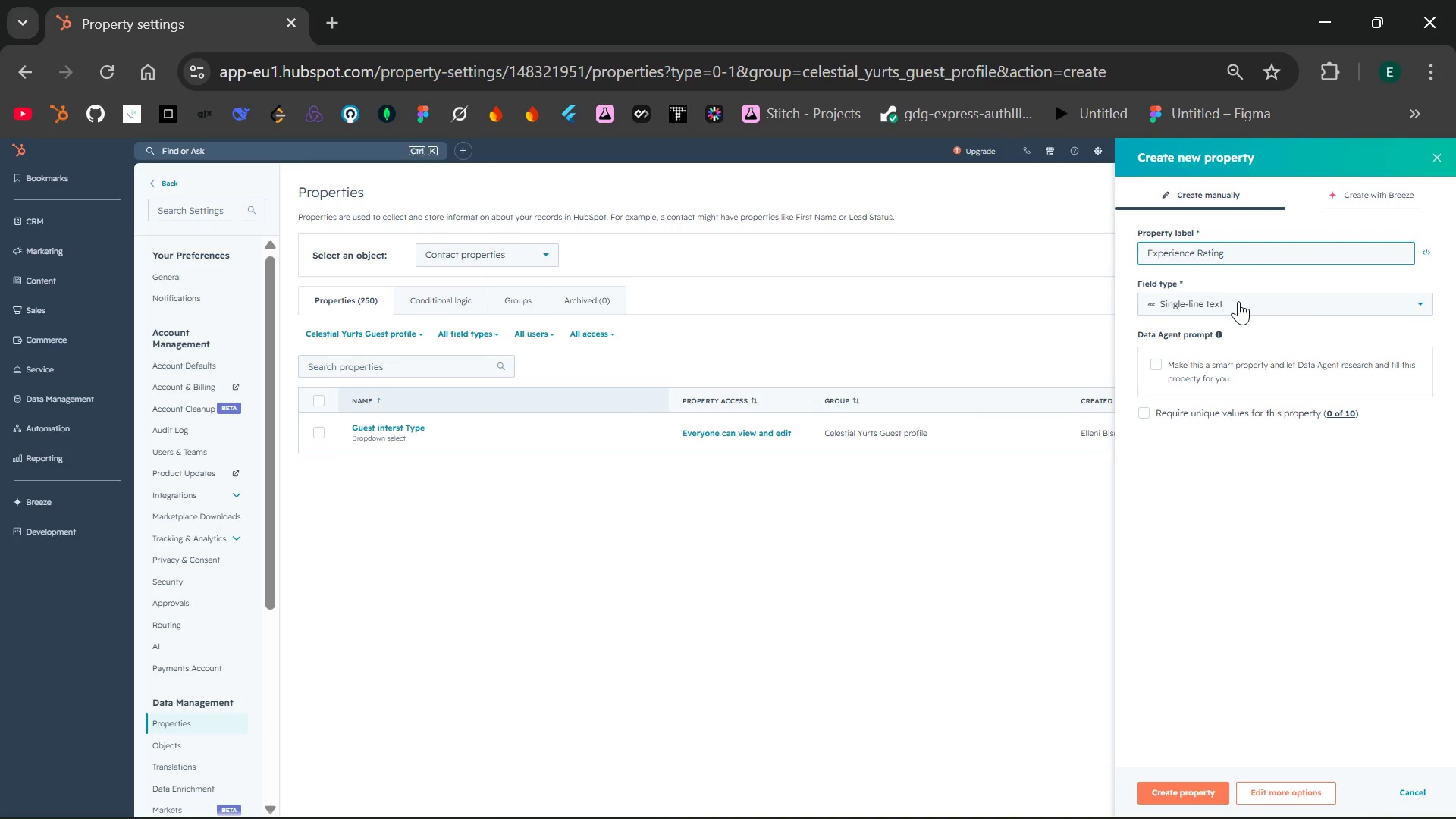 
left_click([1238, 301])
 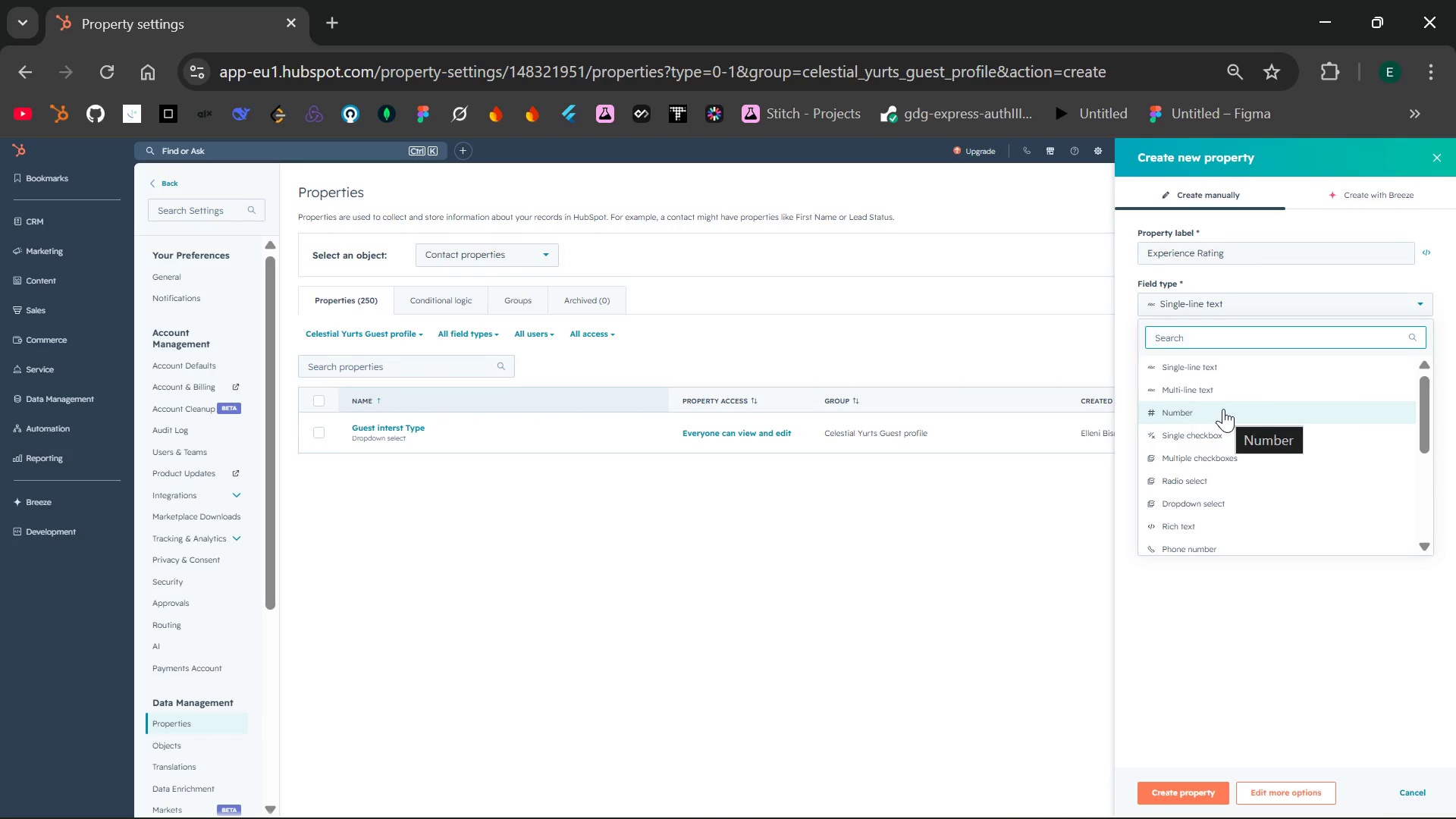 
left_click([1223, 409])
 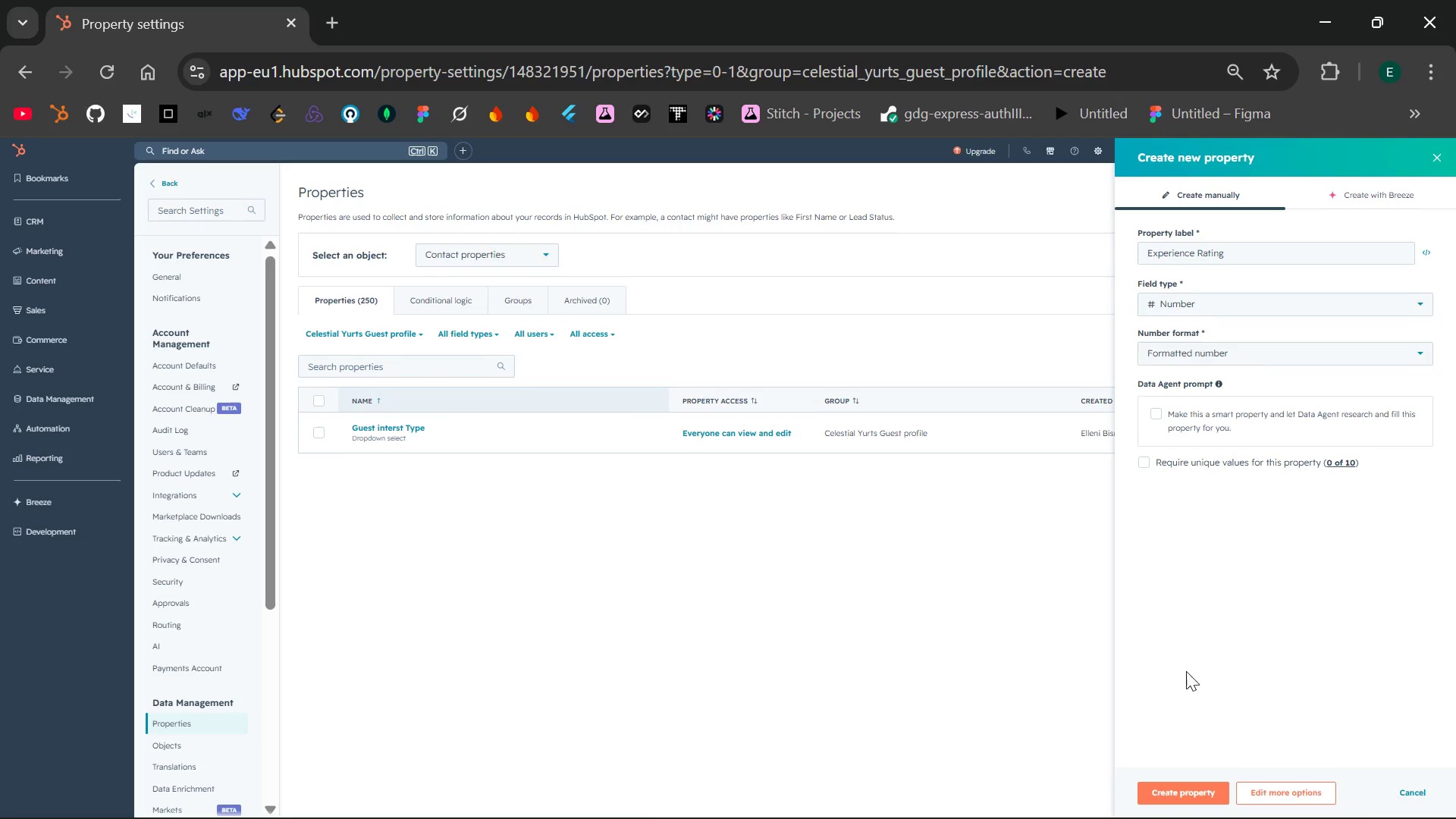 
wait(7.23)
 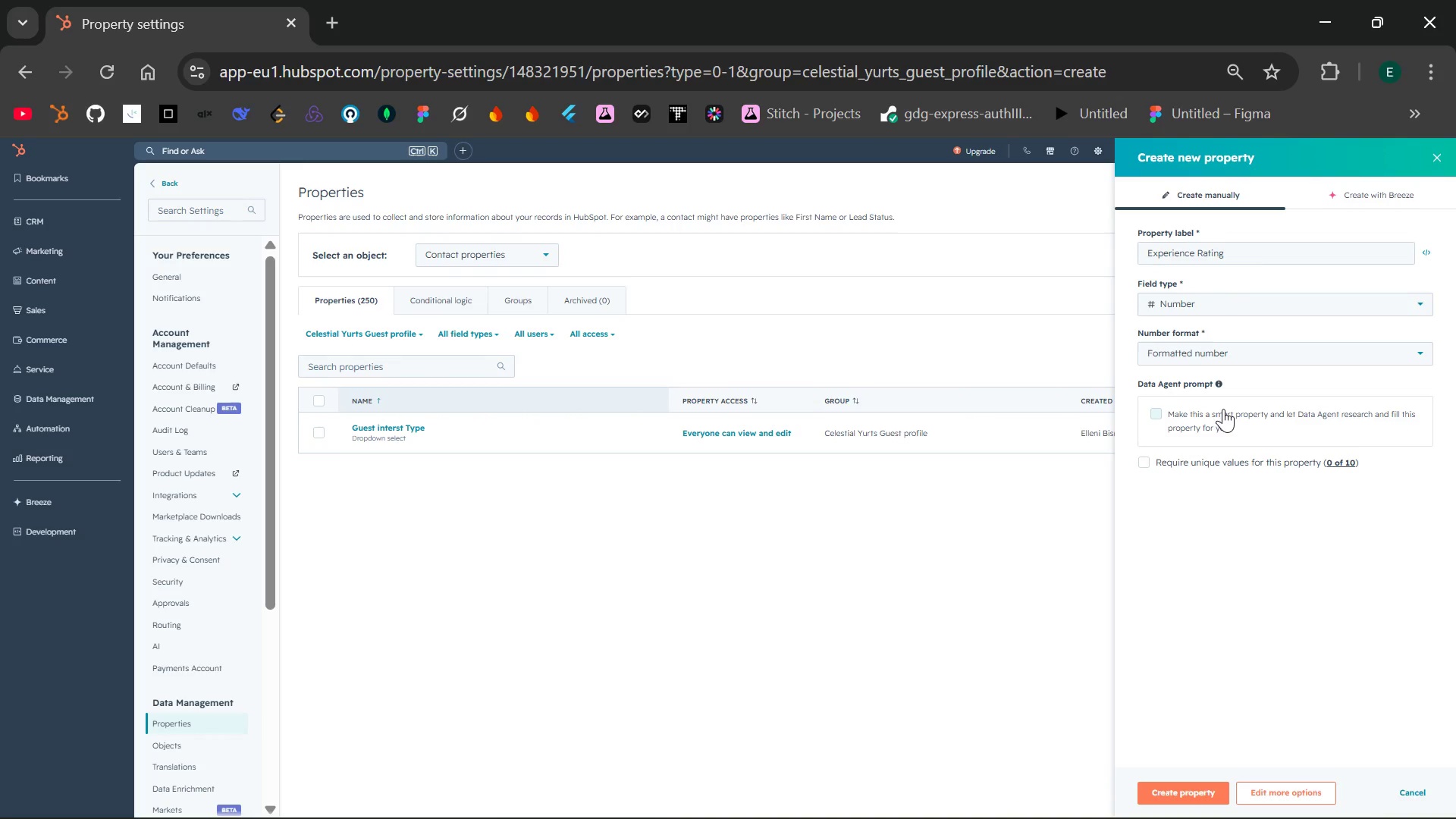 
left_click([1177, 786])
 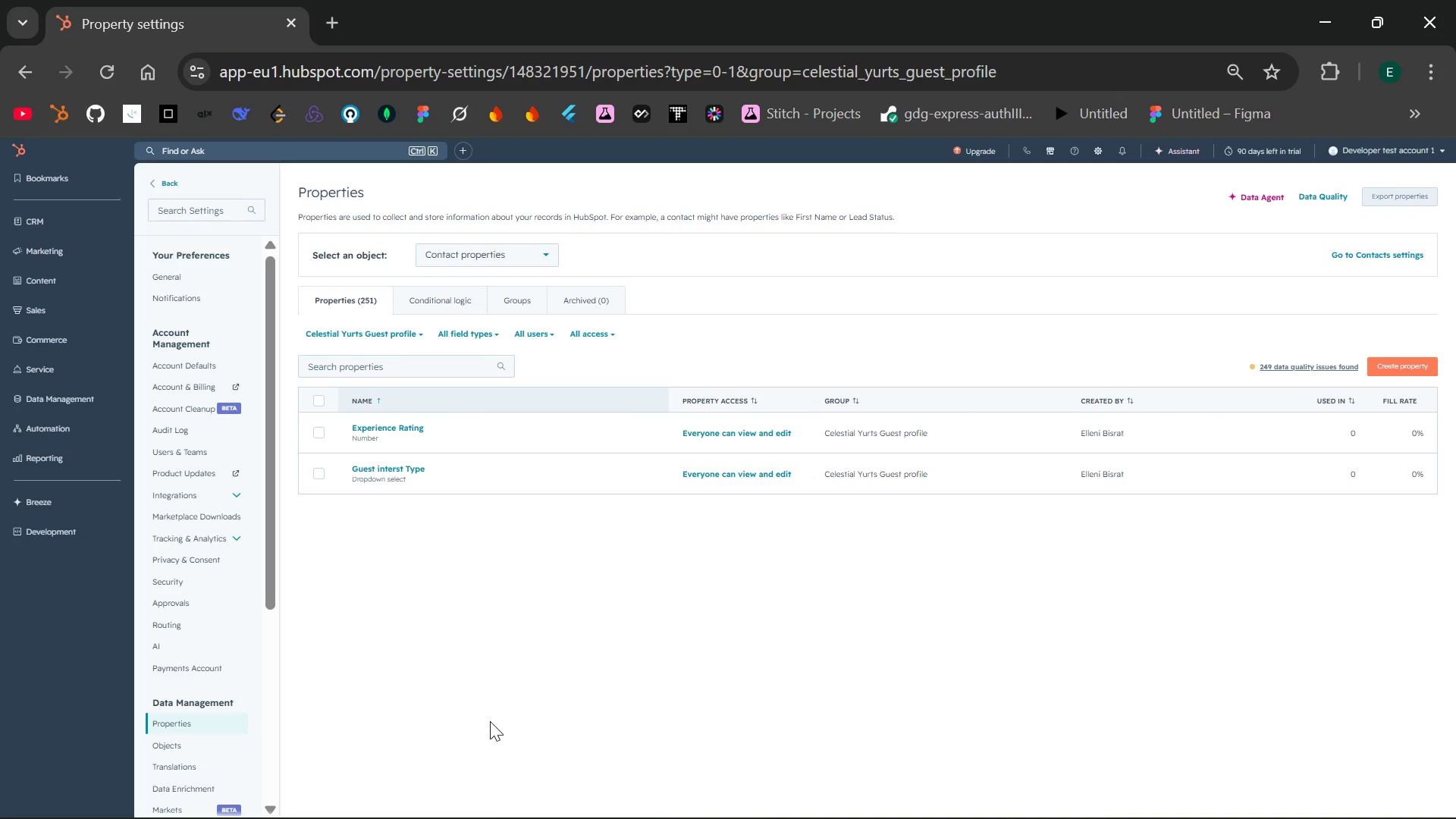 
wait(36.88)
 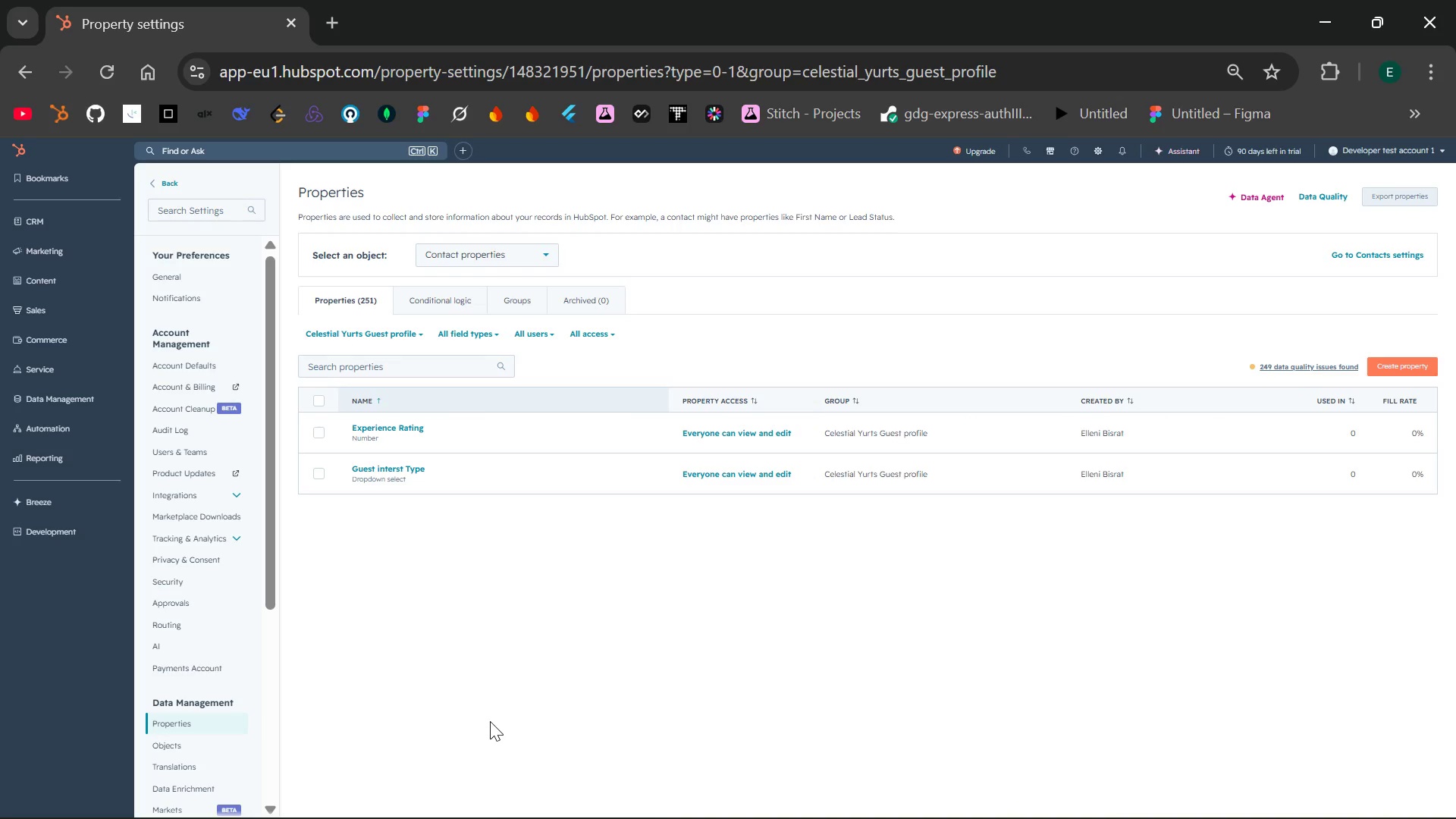 
mouse_move([345, 344])
 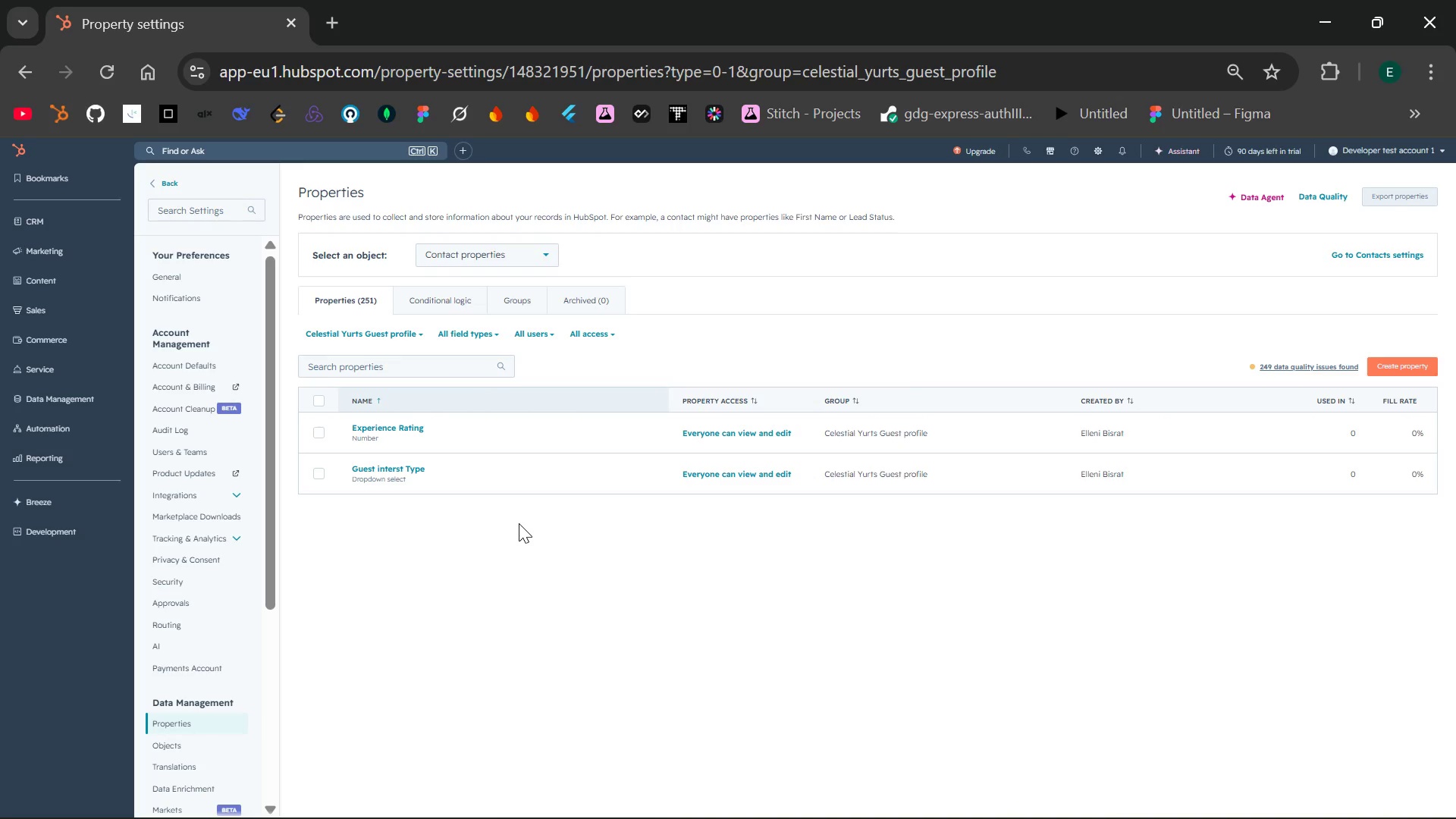 
key(PrintScreen)
 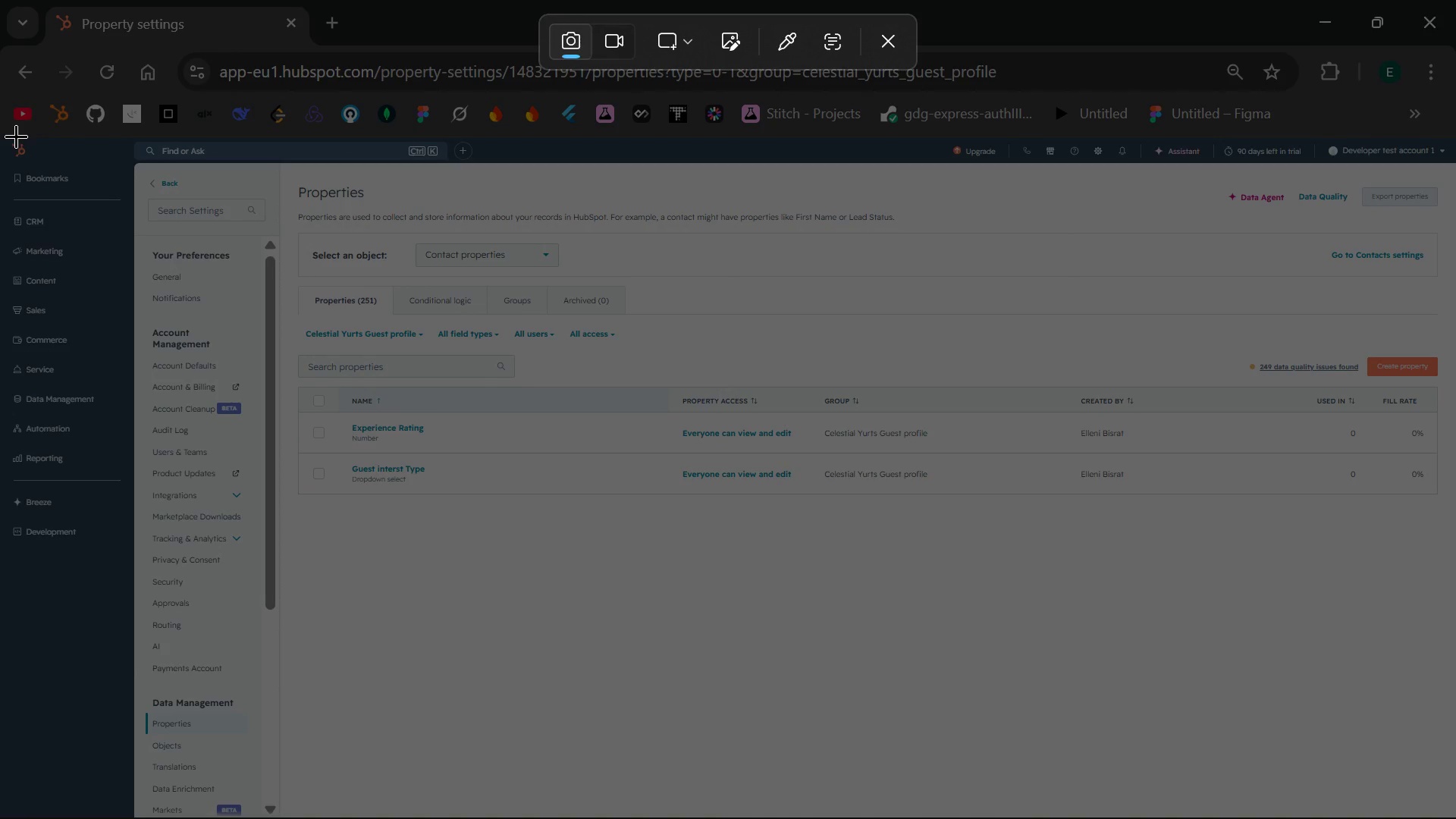 
left_click_drag(start_coordinate=[6, 136], to_coordinate=[1451, 798])
 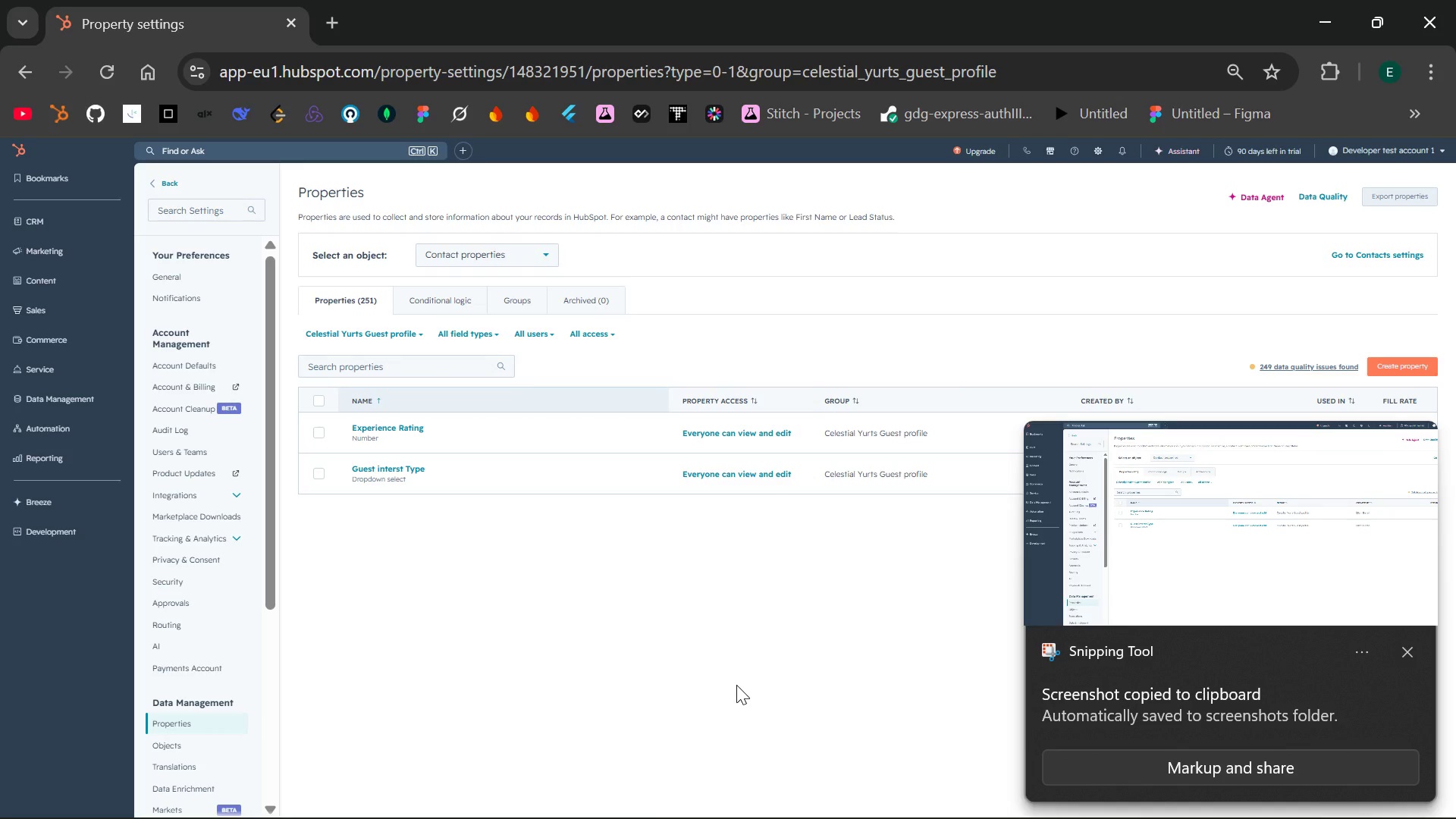 
wait(6.5)
 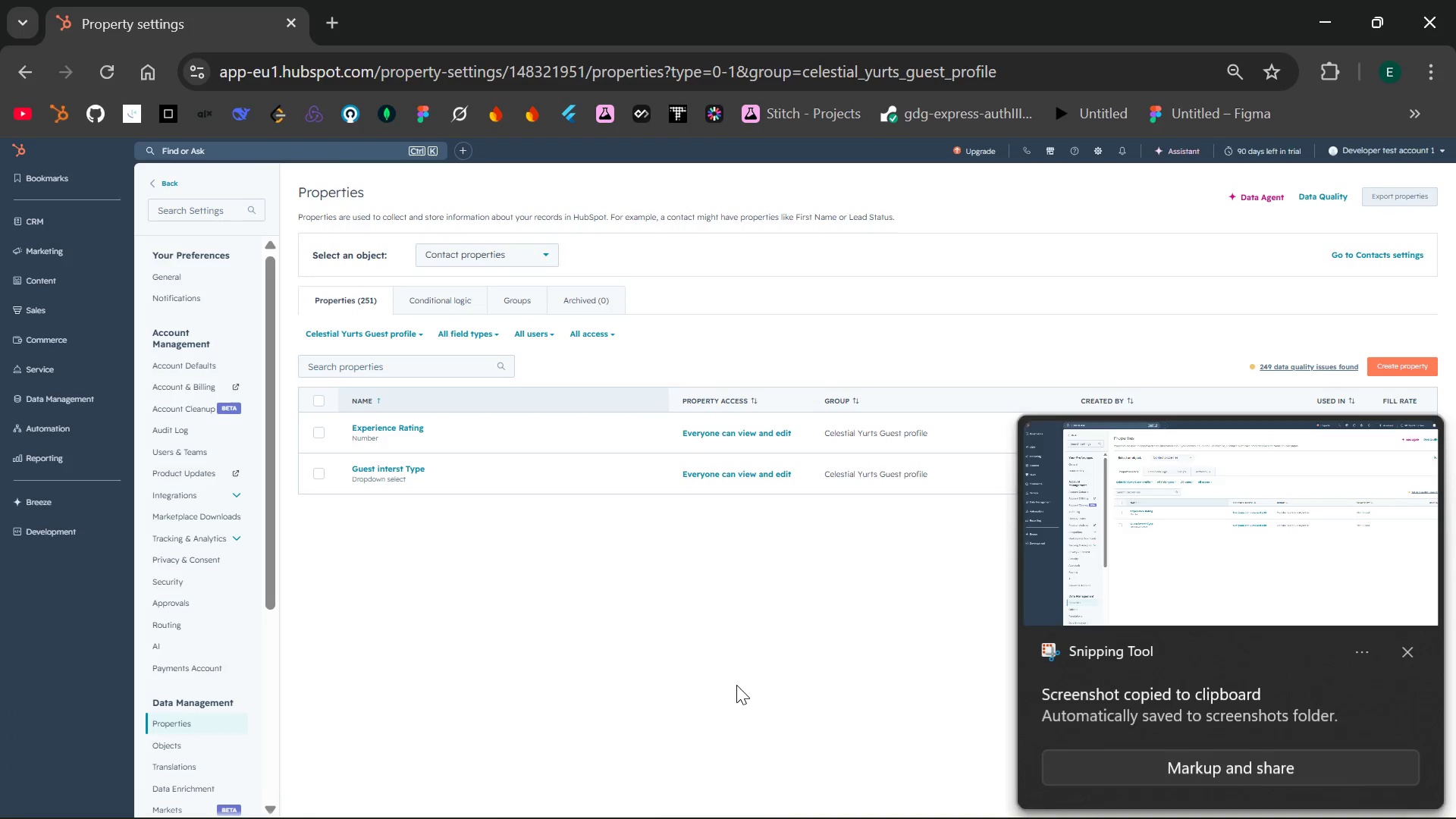 
left_click([1404, 645])
 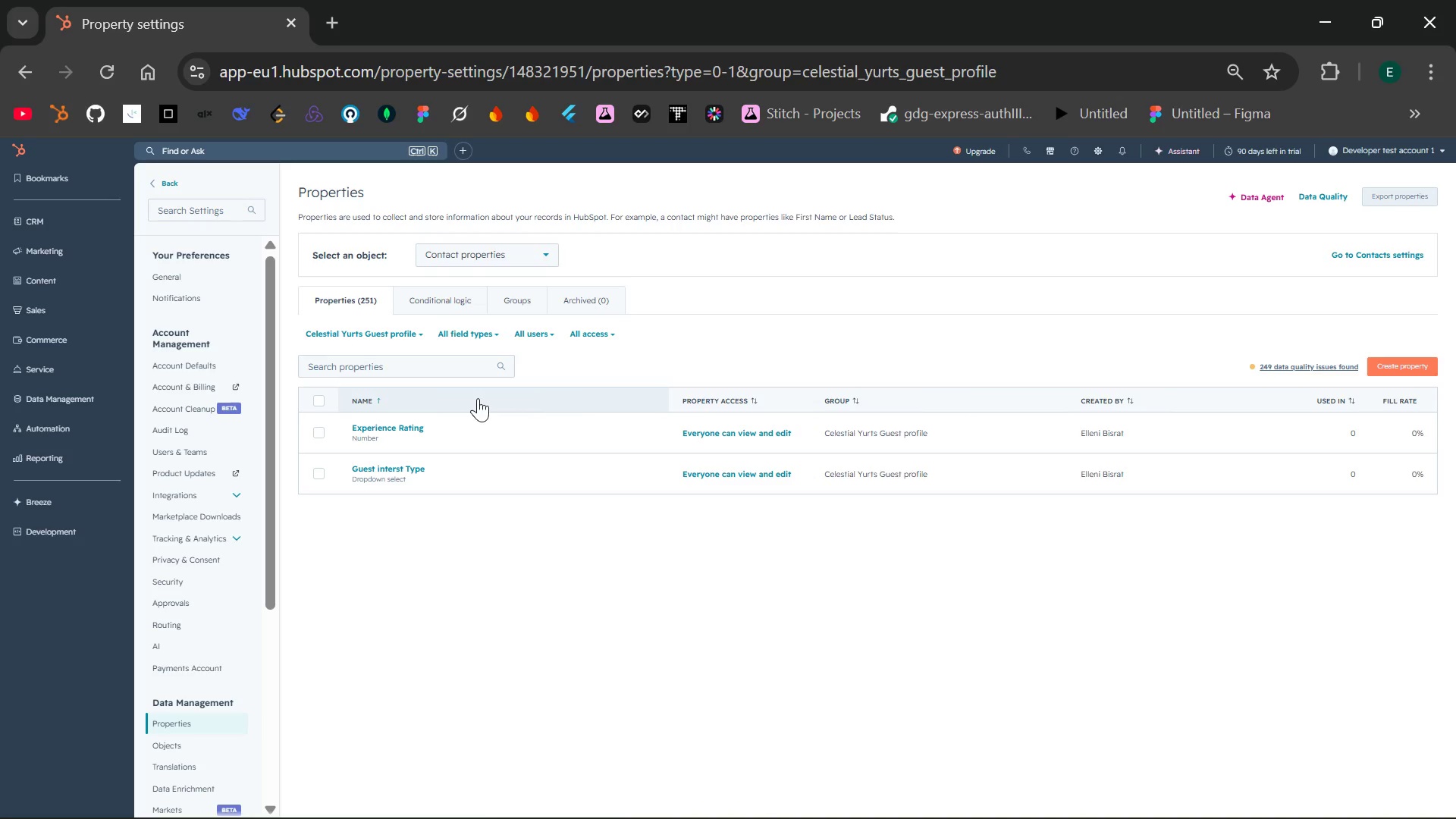 
wait(43.33)
 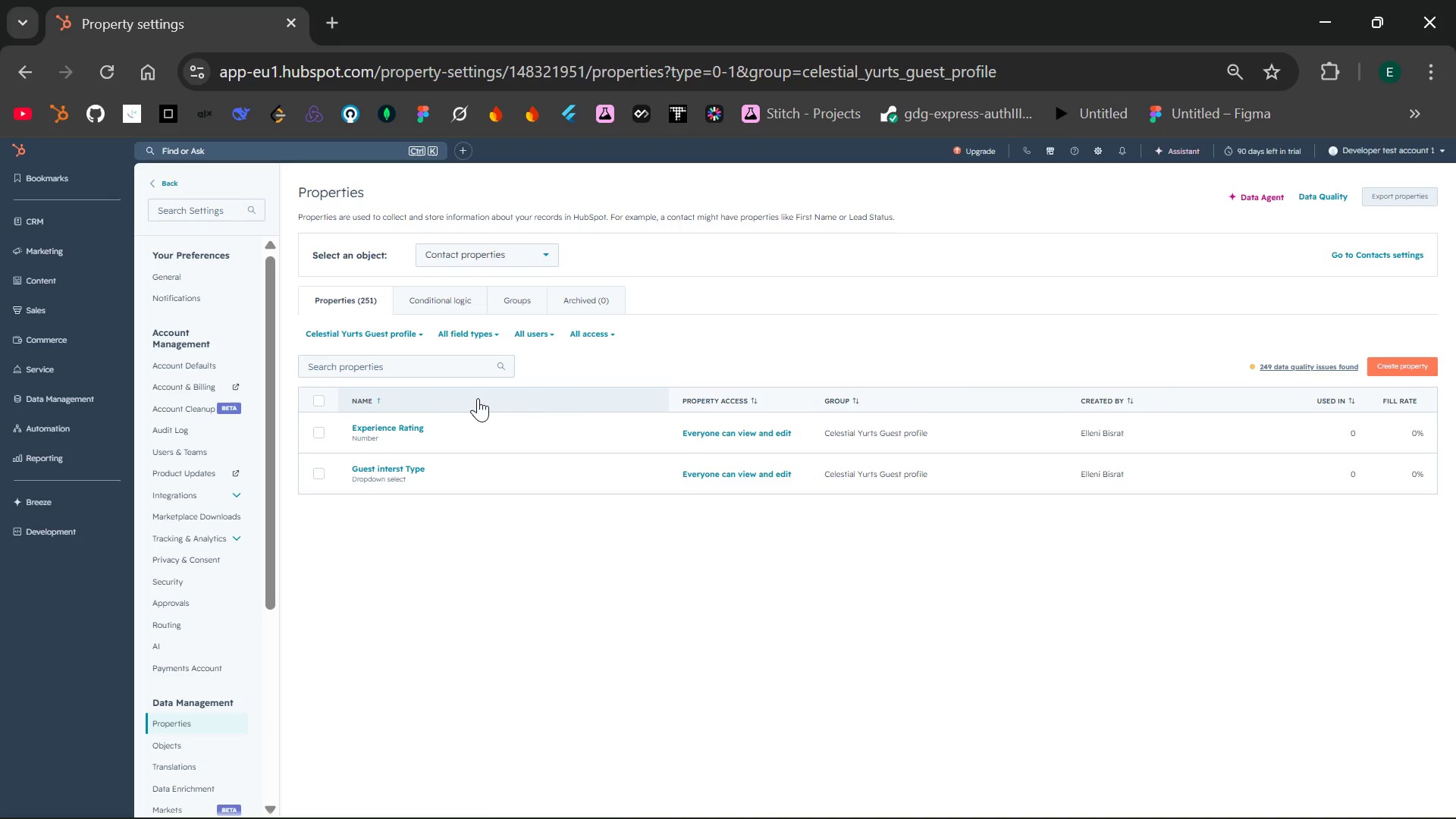 
left_click([339, 24])
 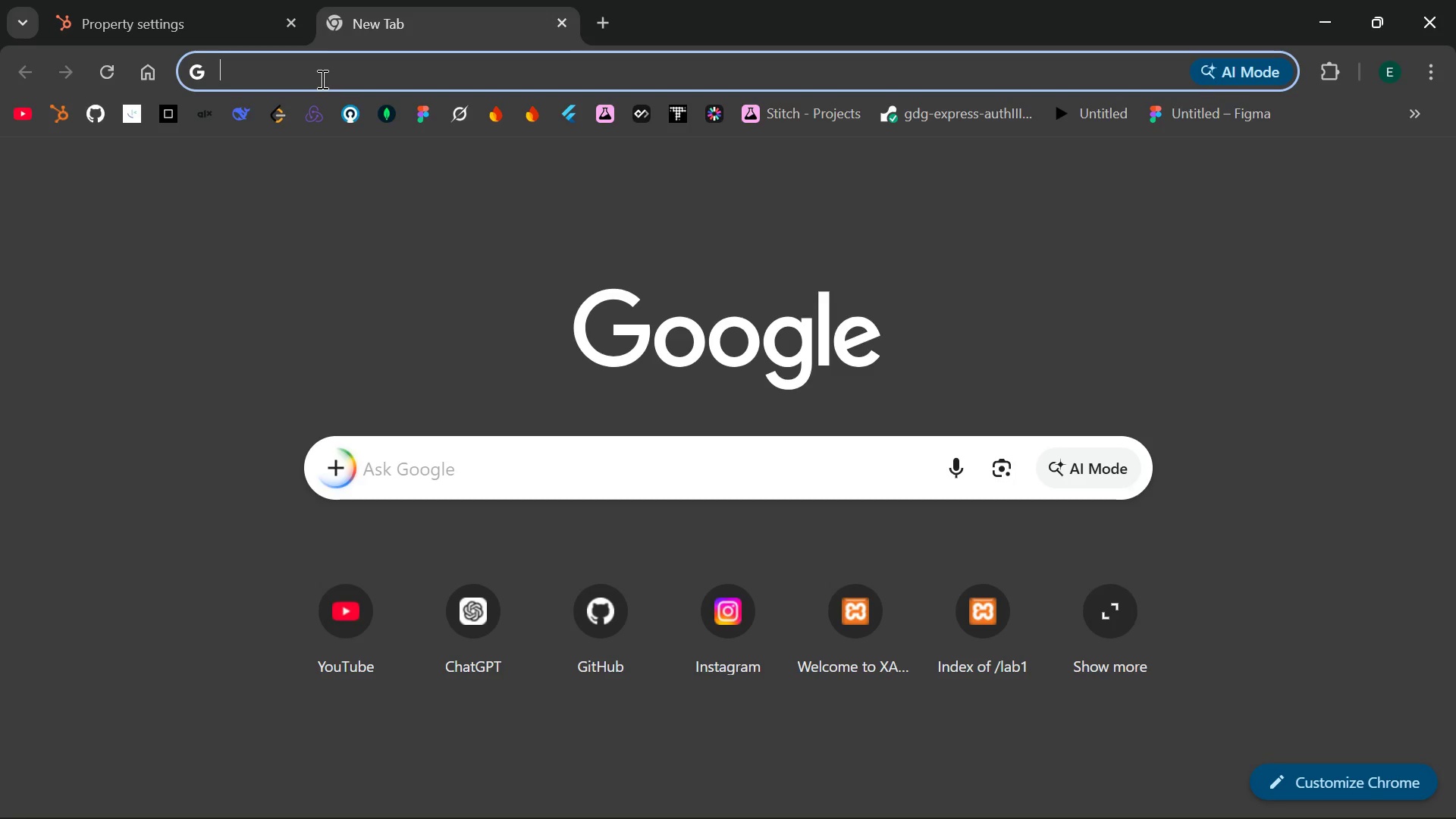 
type(goo)
 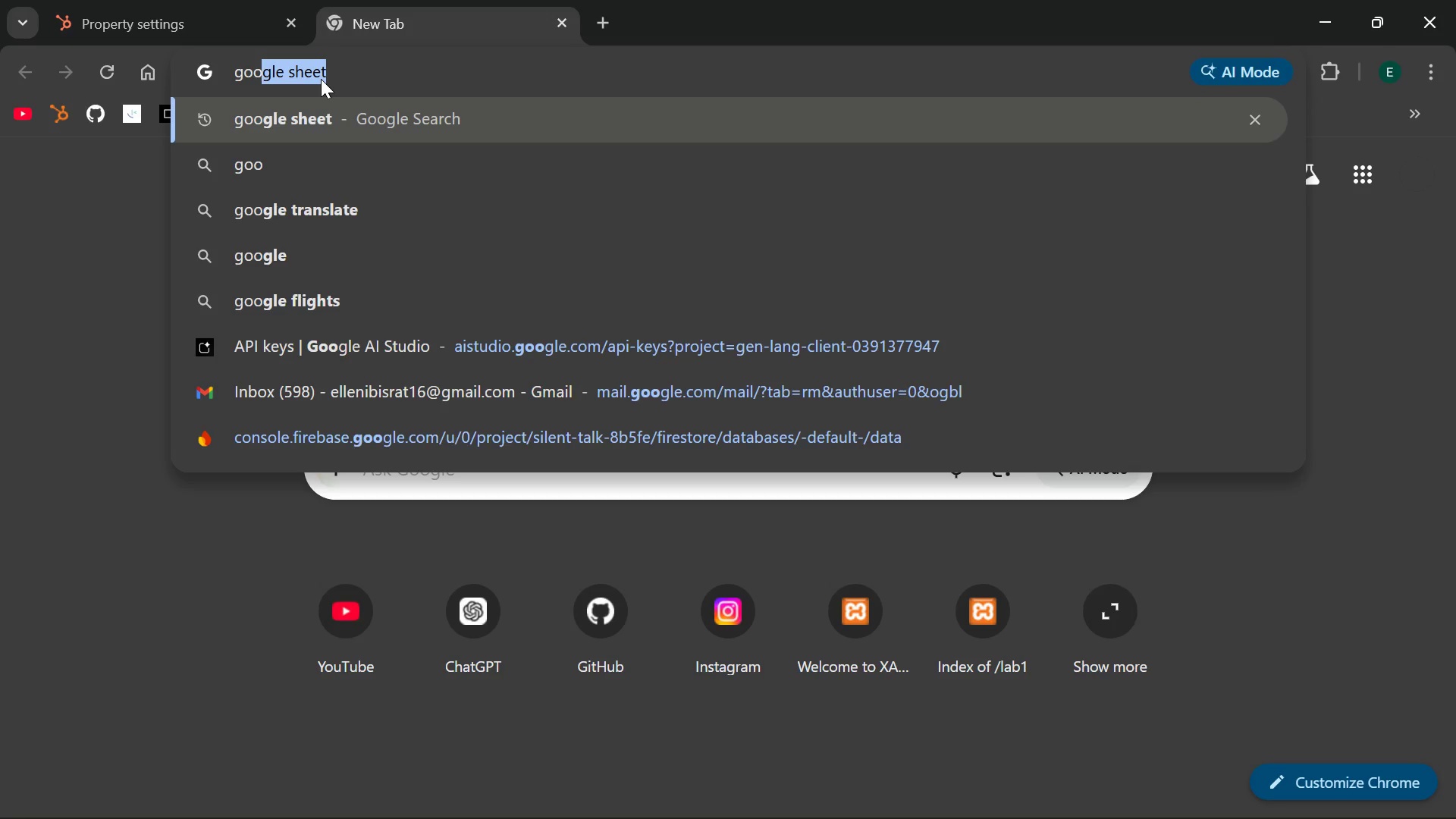 
key(Enter)
 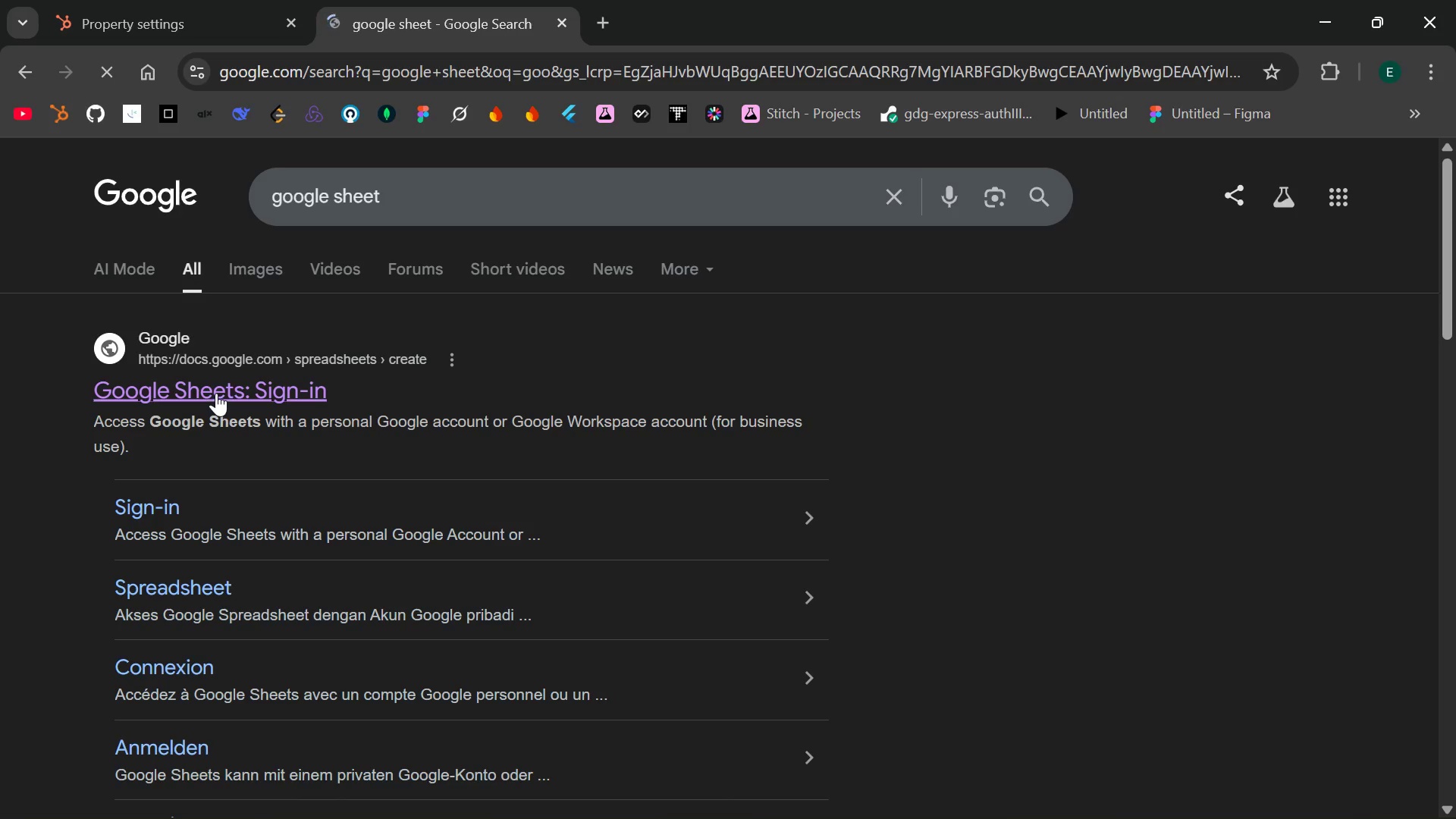 
left_click([216, 393])
 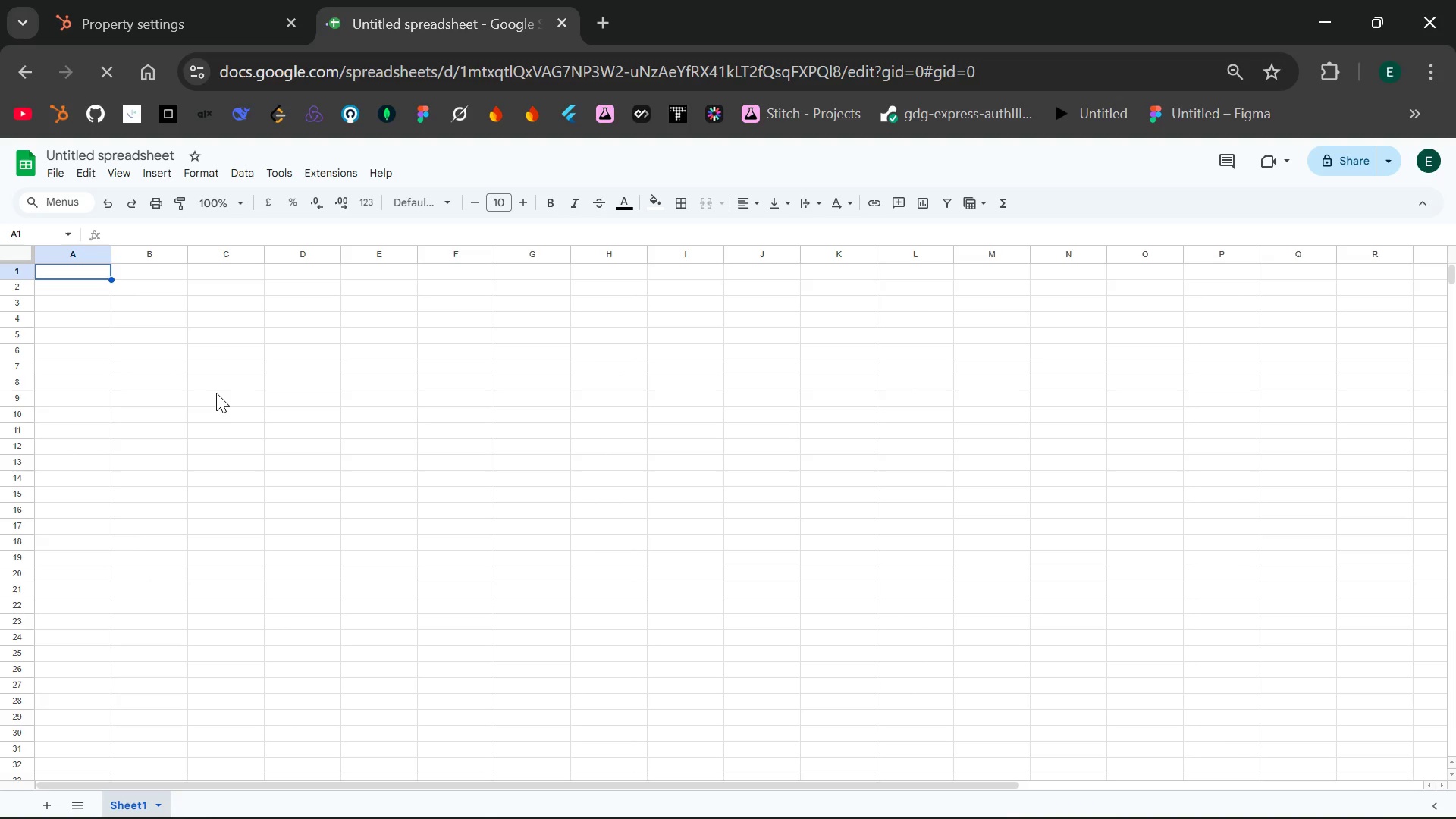 
wait(25.75)
 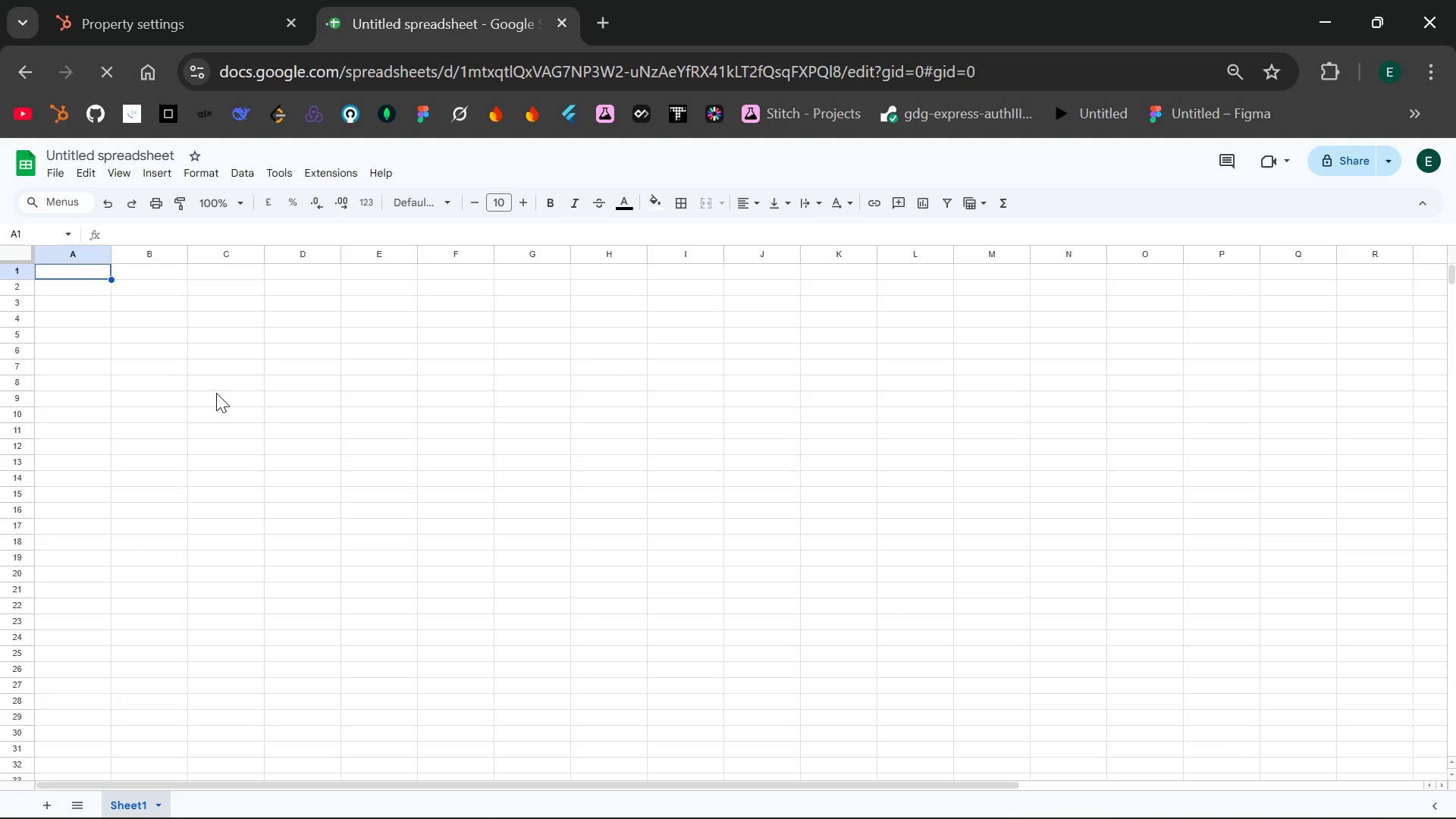 
key(Shift+ShiftLeft)
 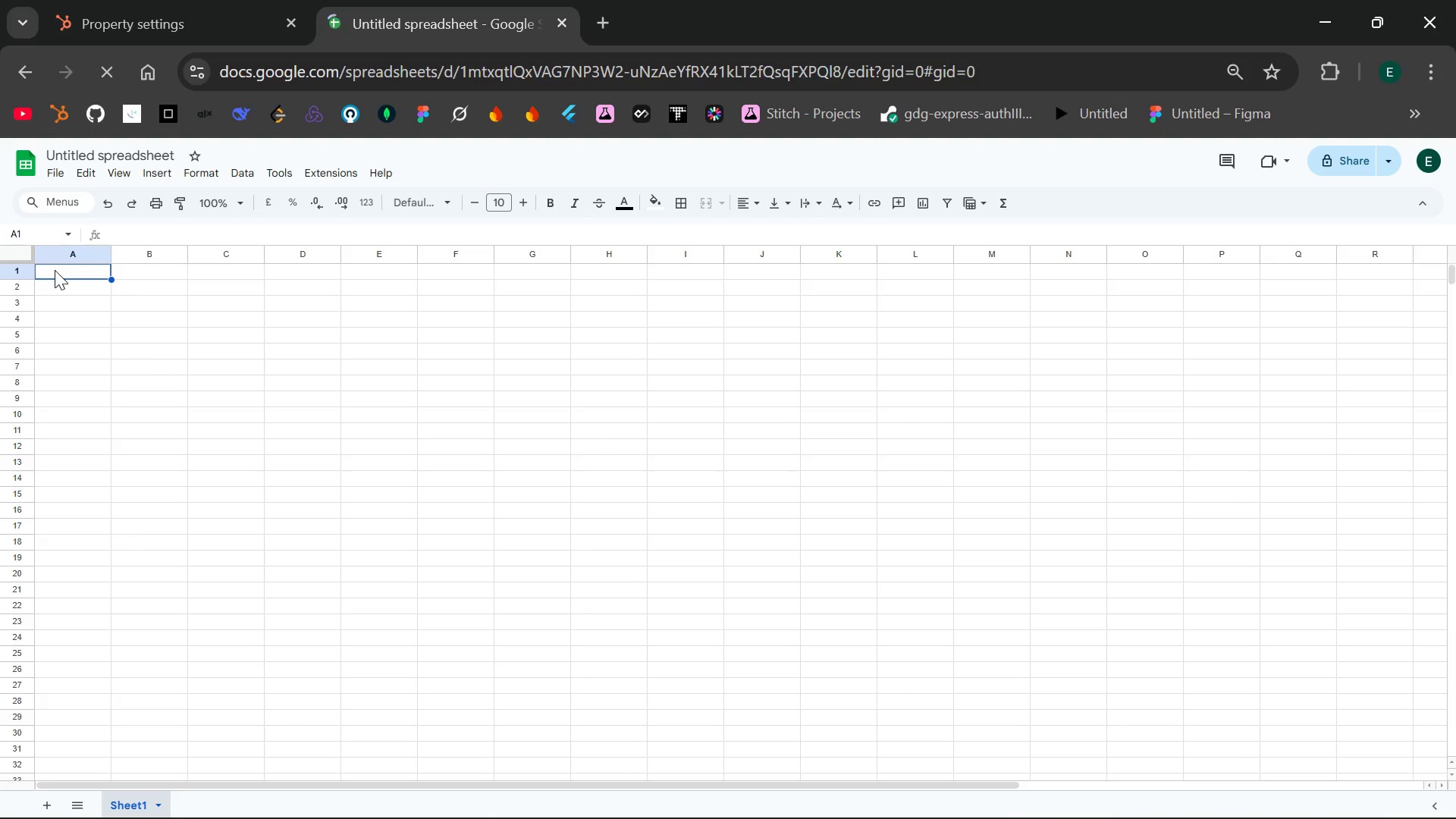 
key(Shift+N)
 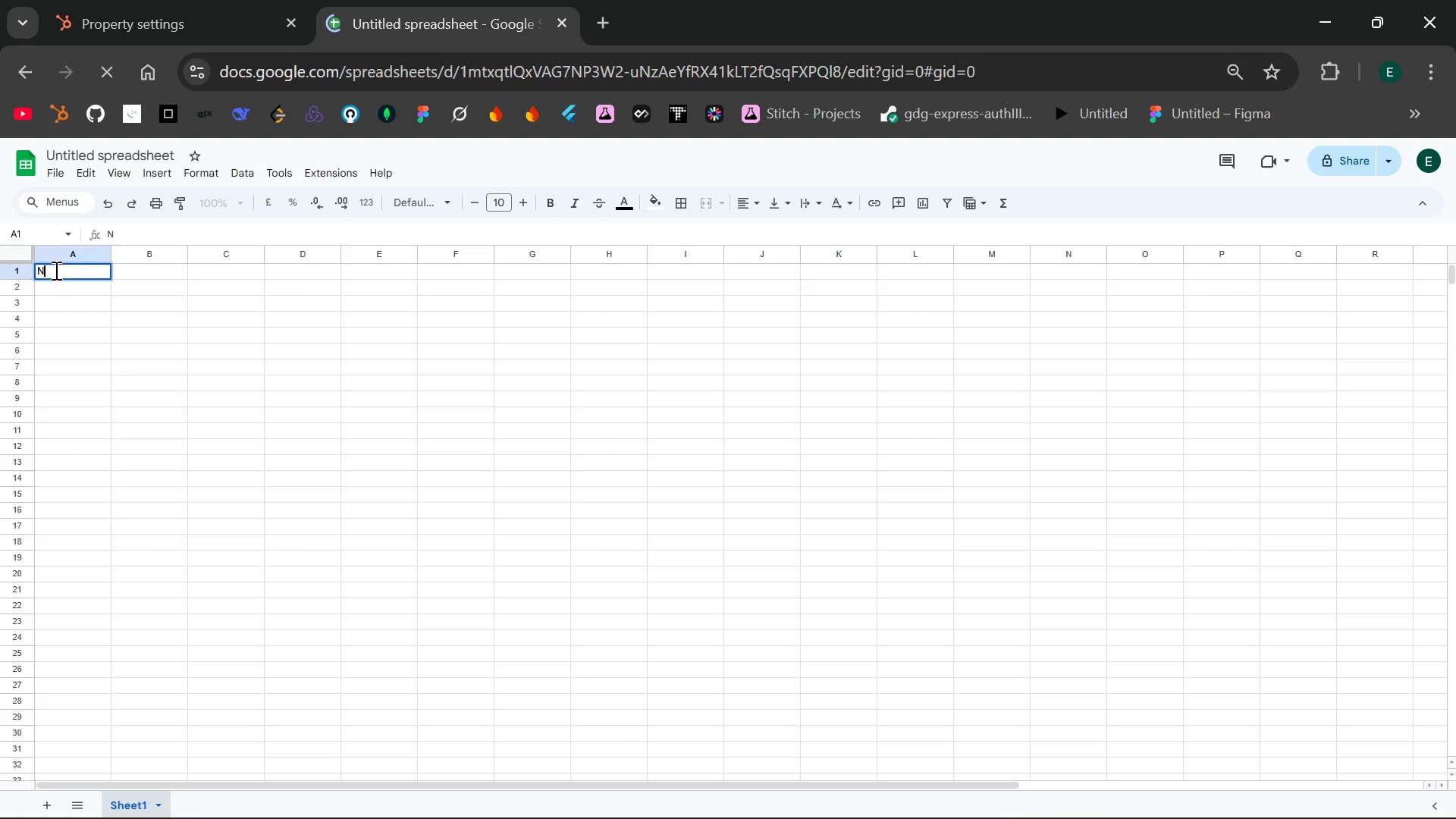 
key(Backspace)
 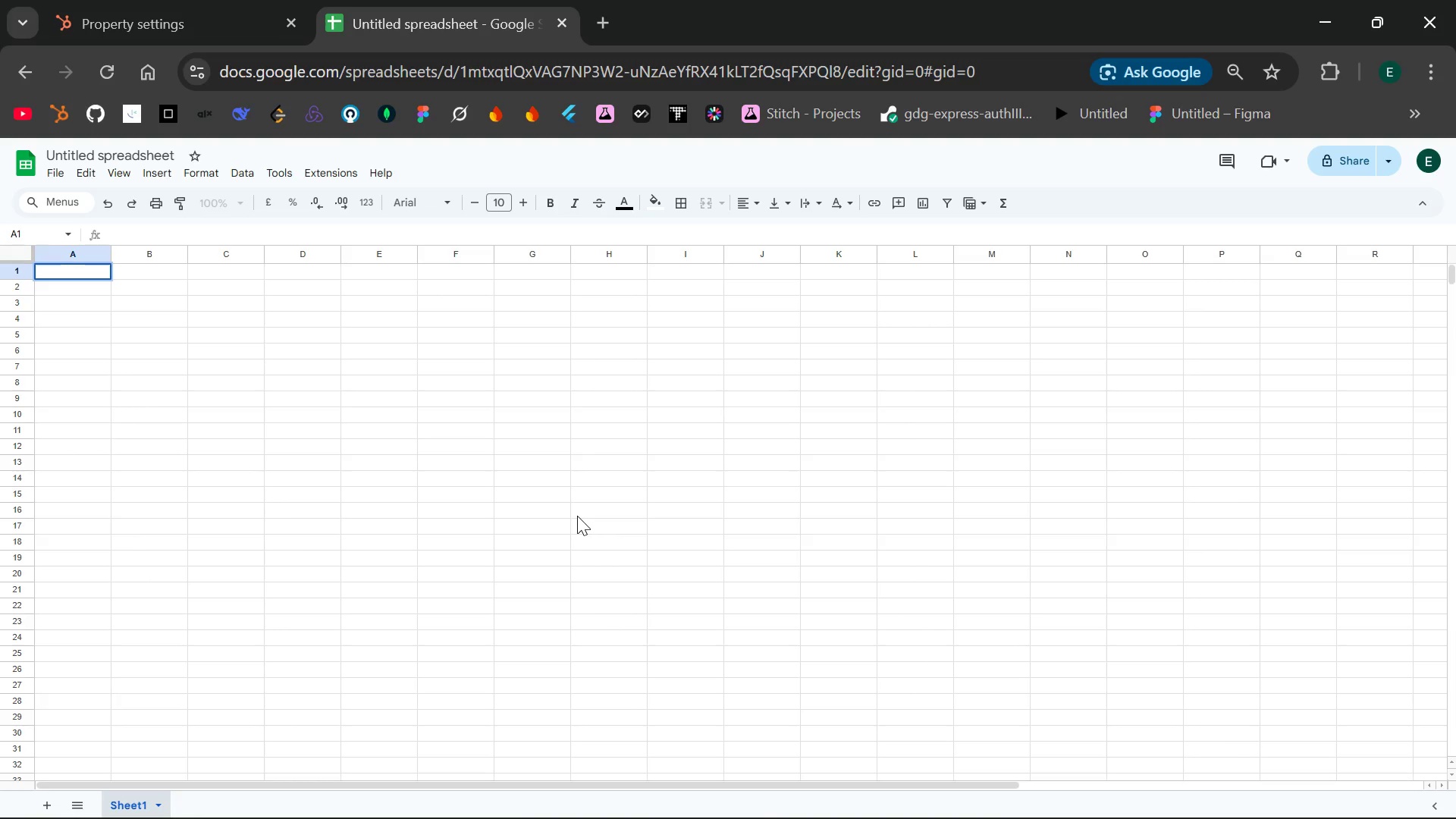 
wait(39.34)
 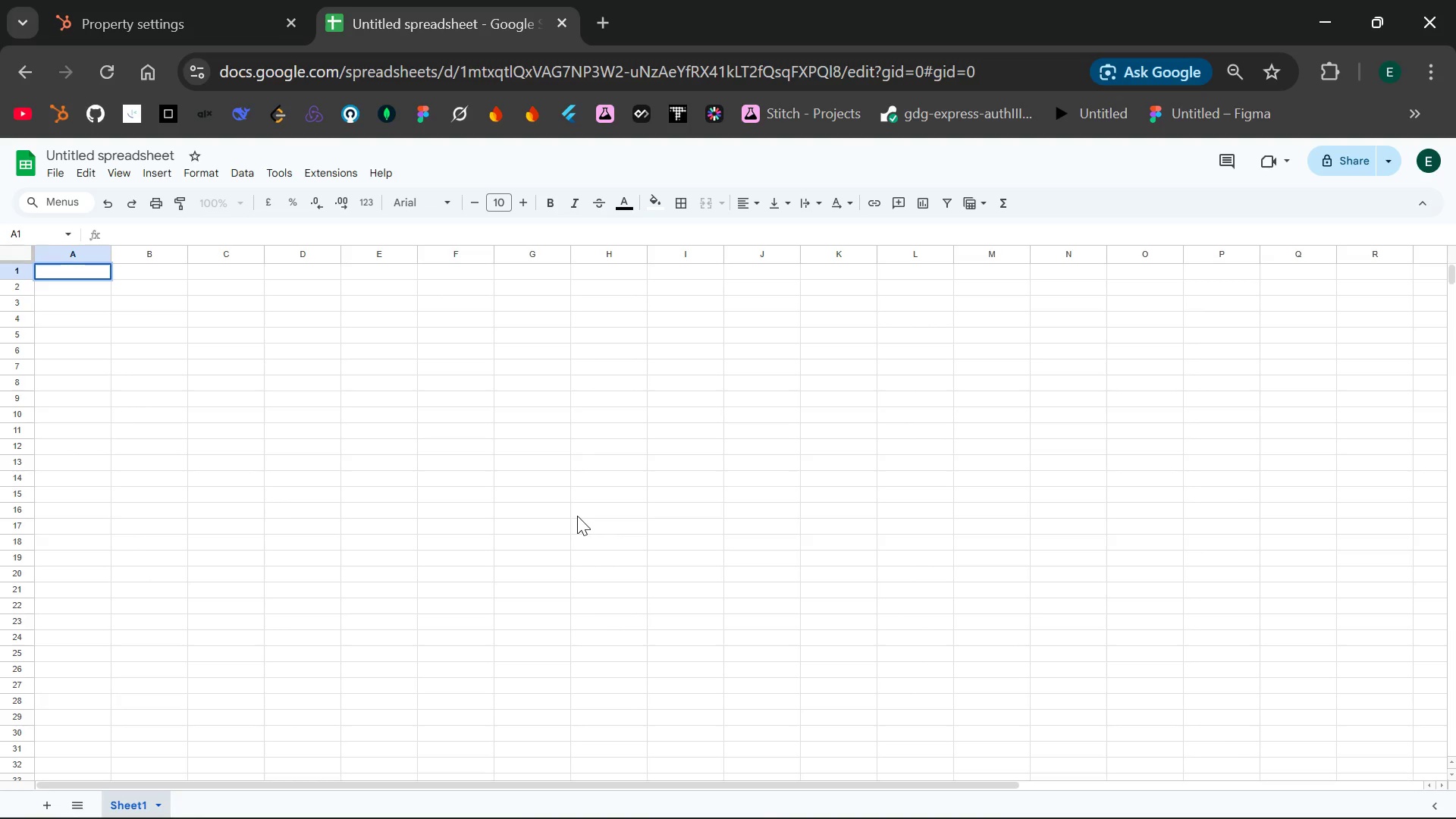 
type(First )
 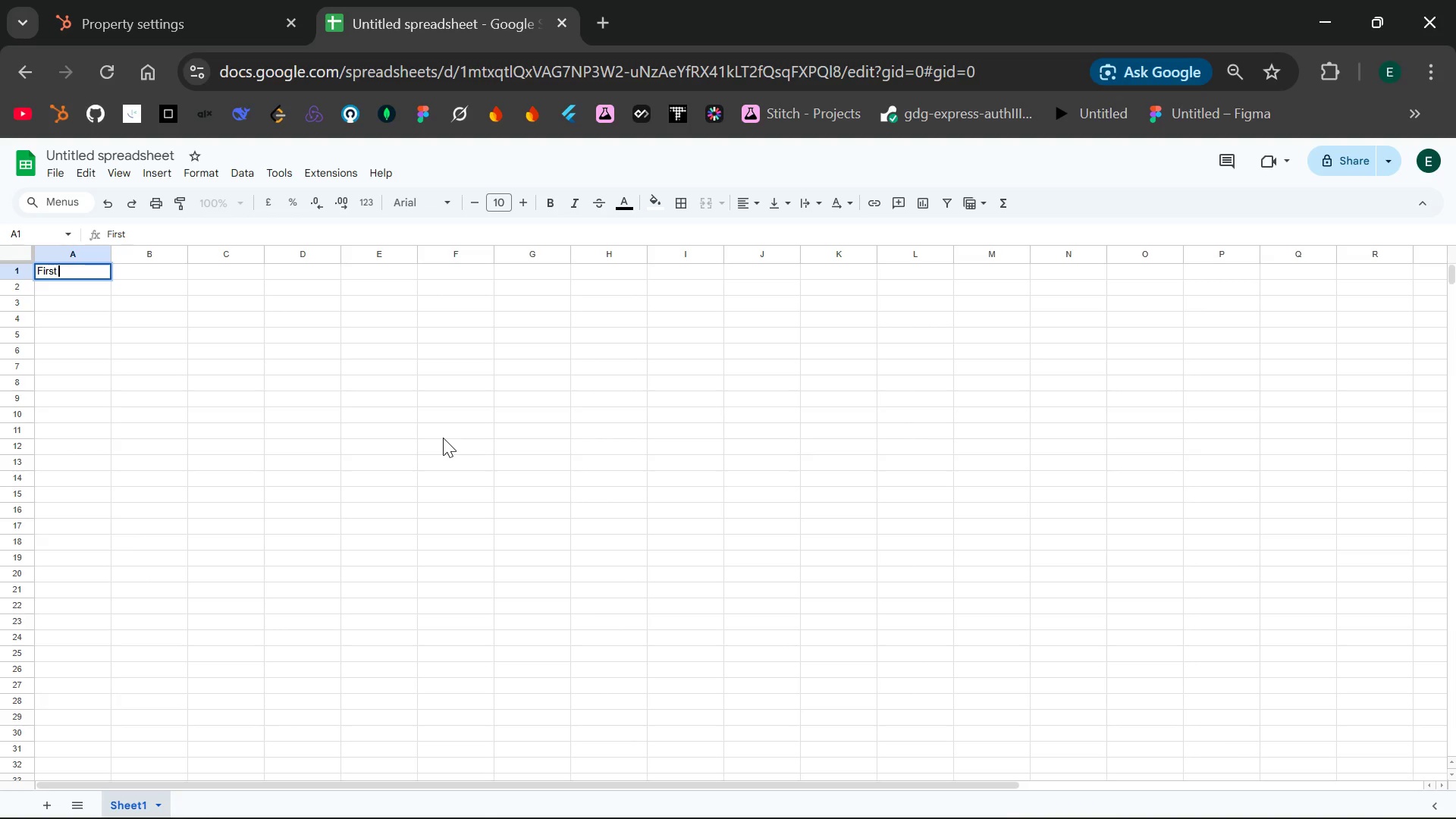 
wait(5.44)
 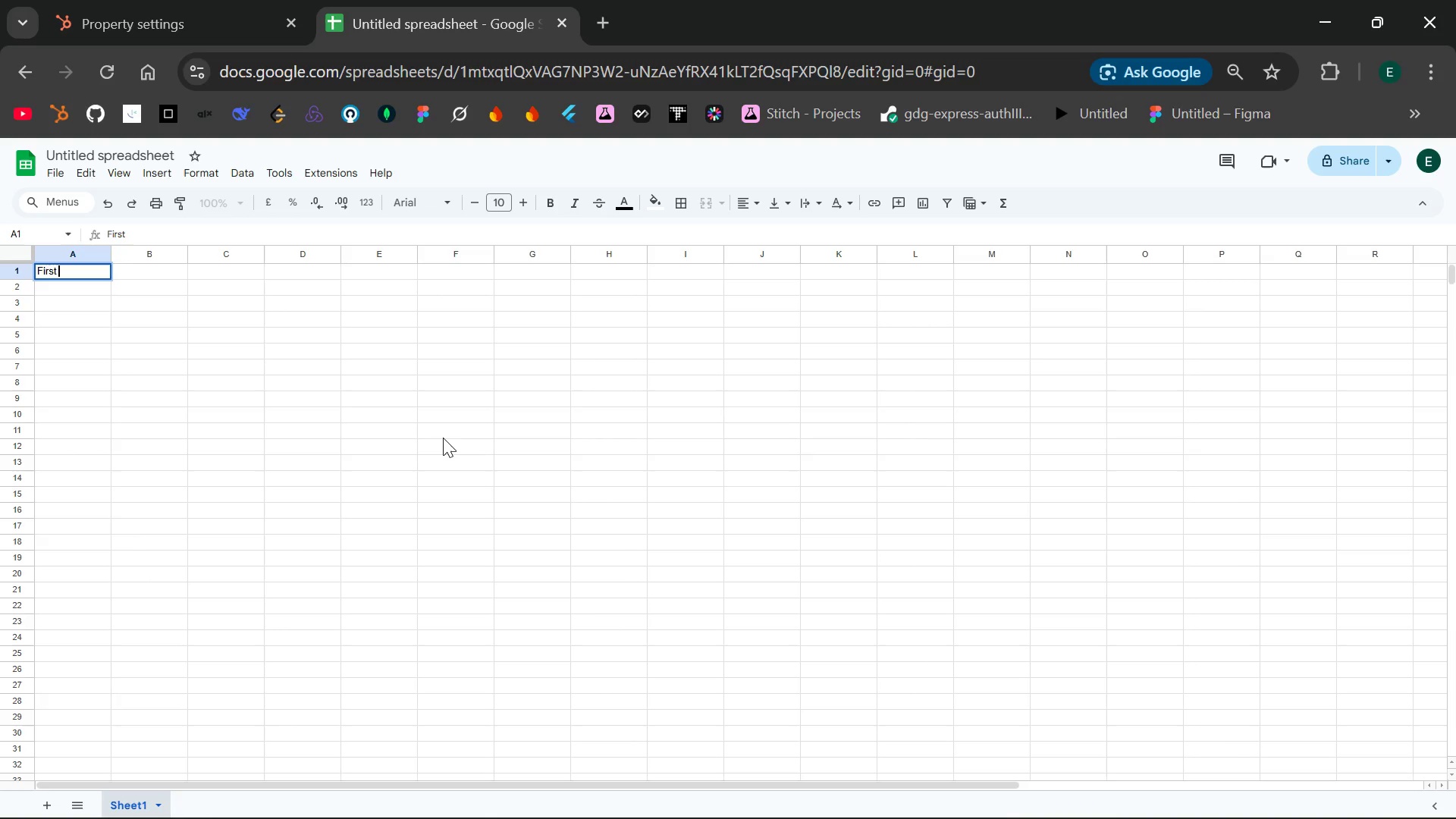 
type(Name)
 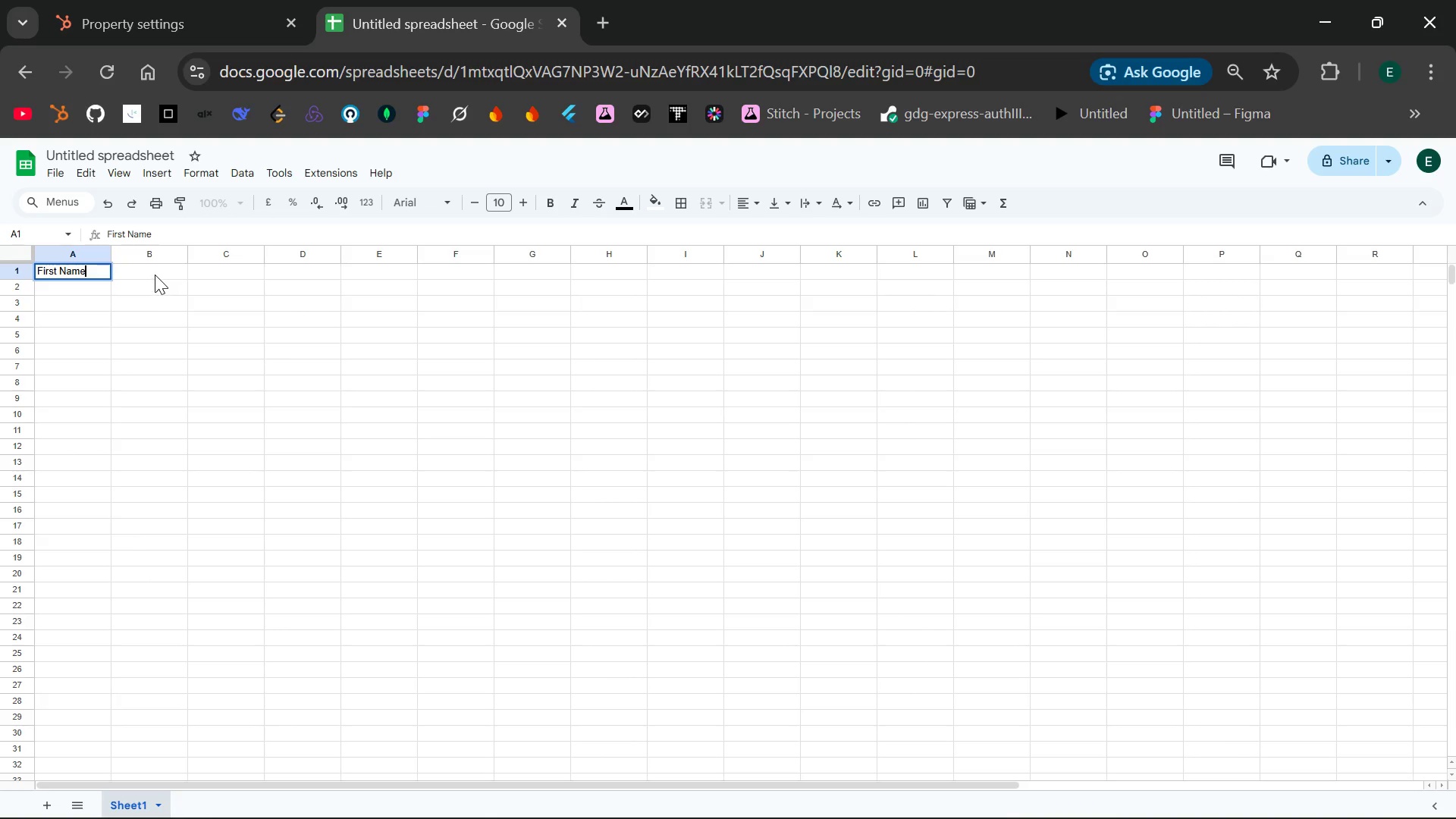 
left_click([148, 268])
 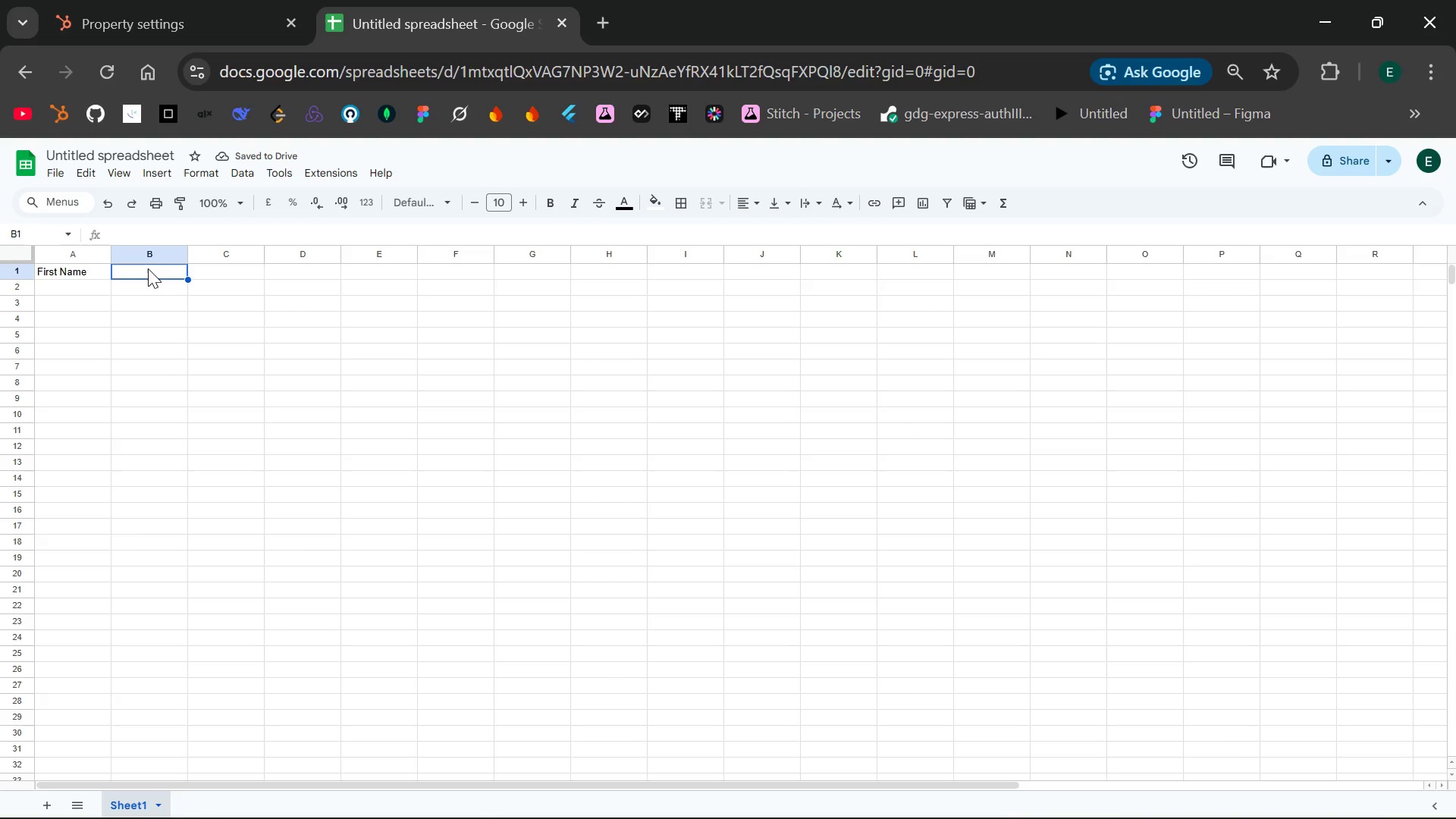 
type(Last Name)
 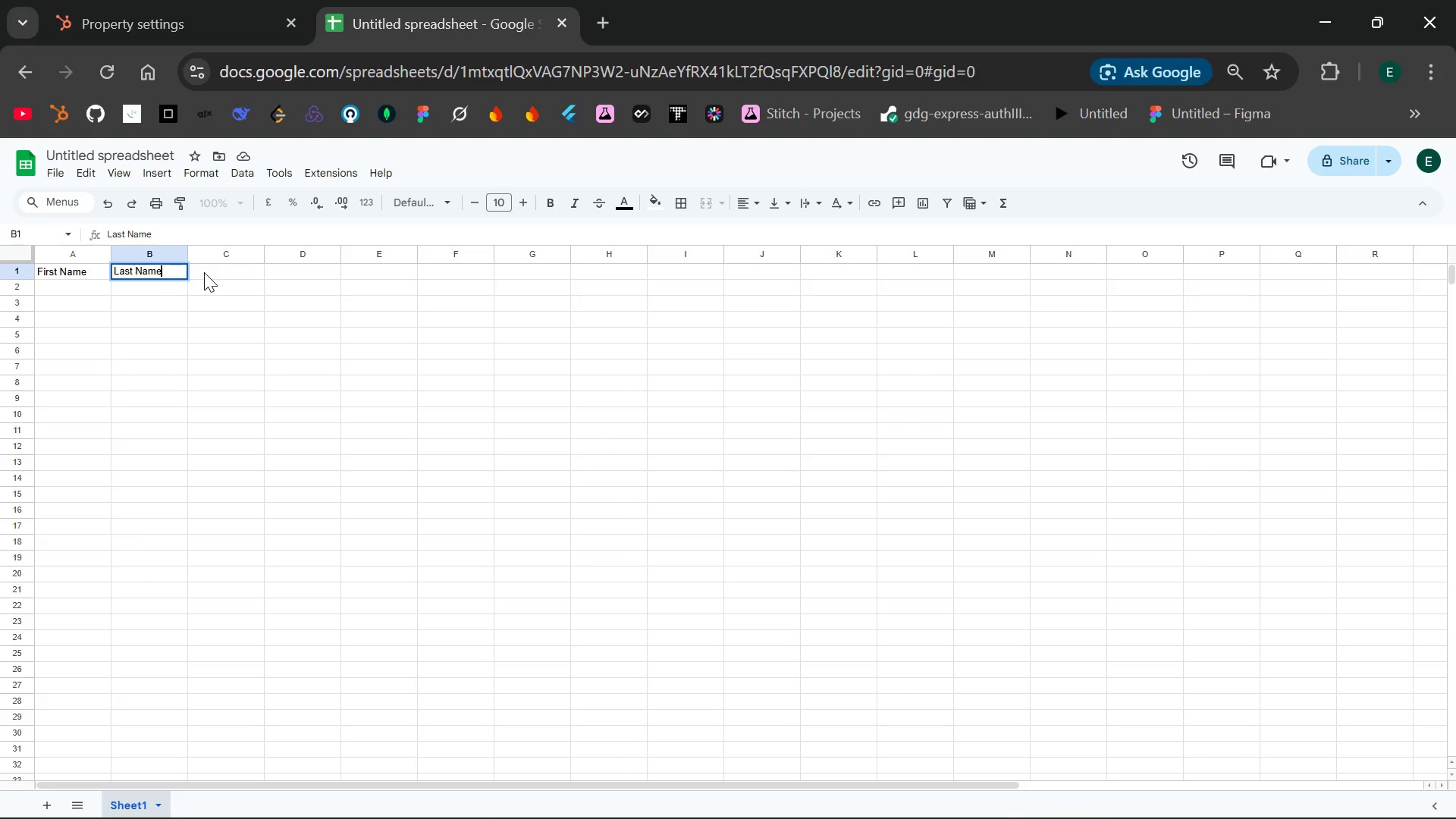 
left_click([205, 272])
 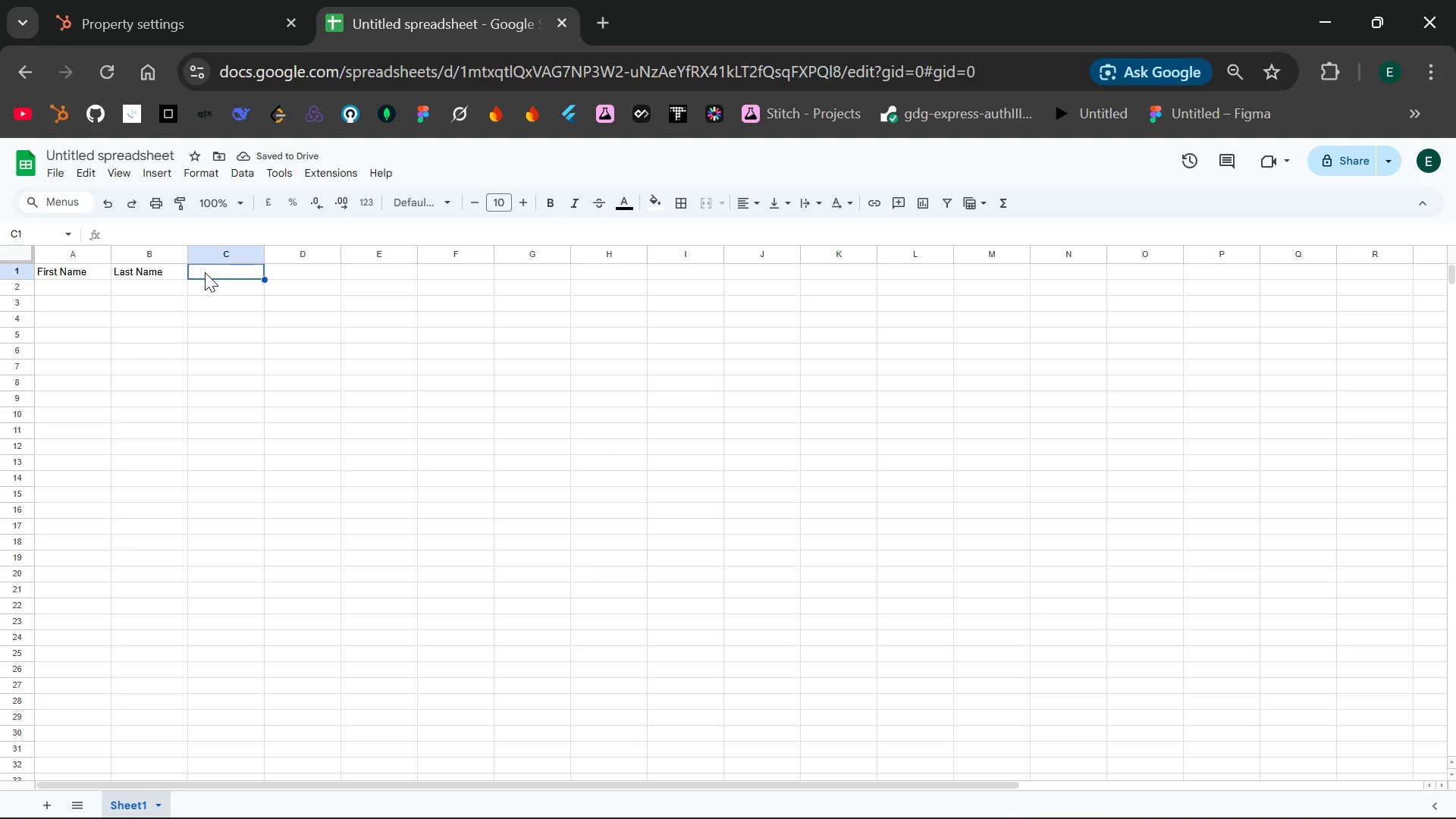 
type(Emi)
key(Backspace)
type(ail)
 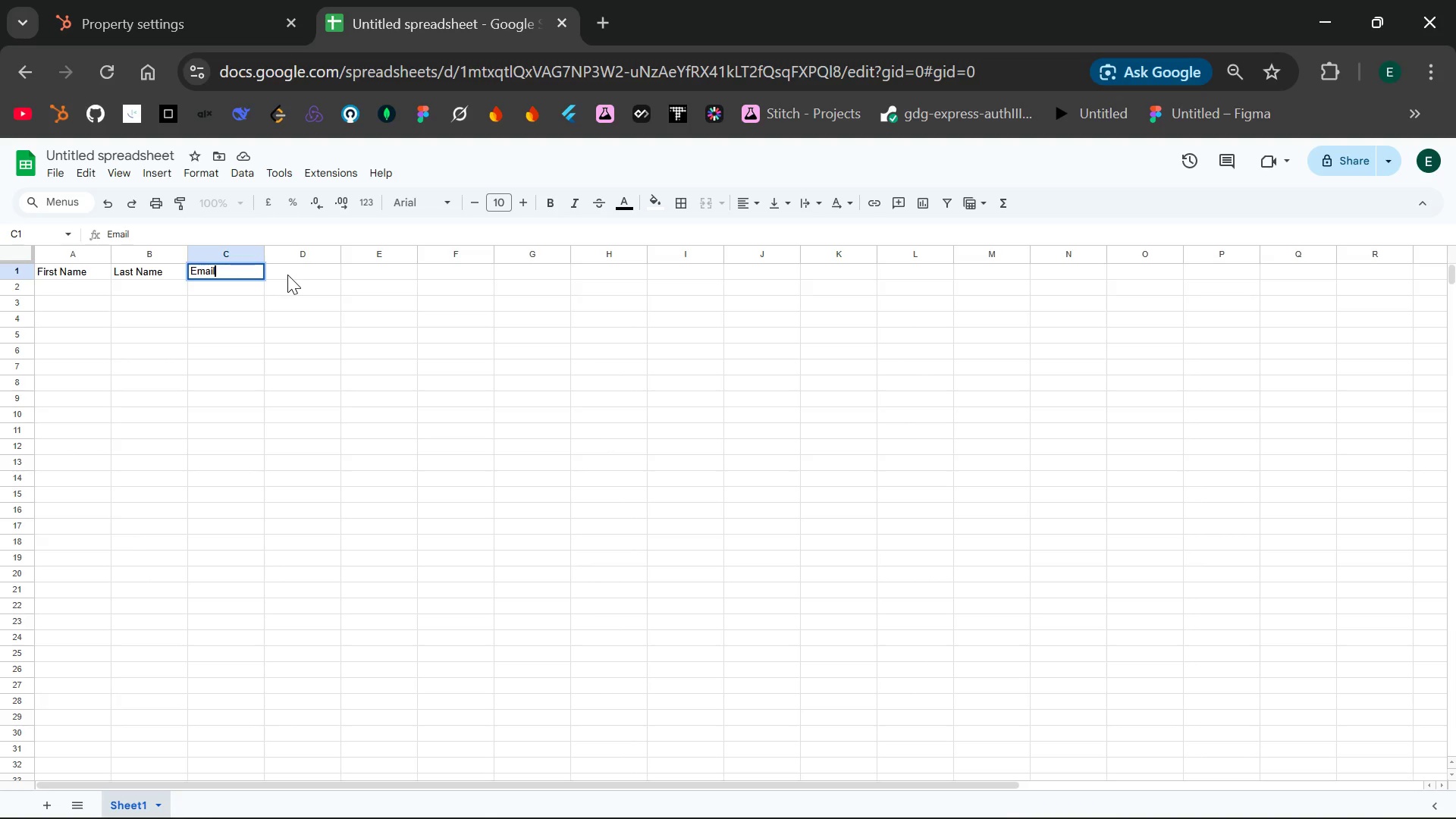 
left_click([289, 275])
 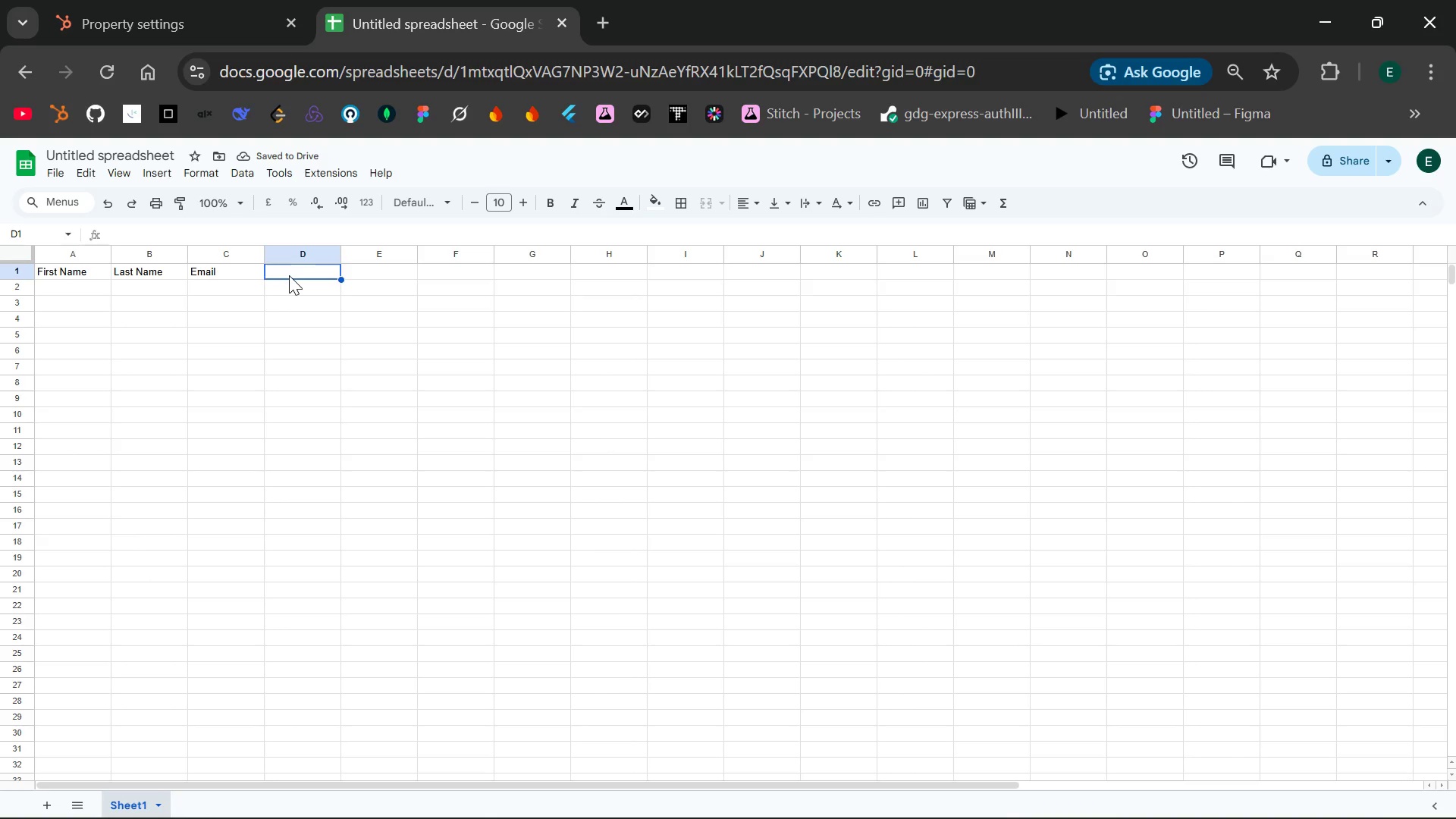 
type(Guest)
 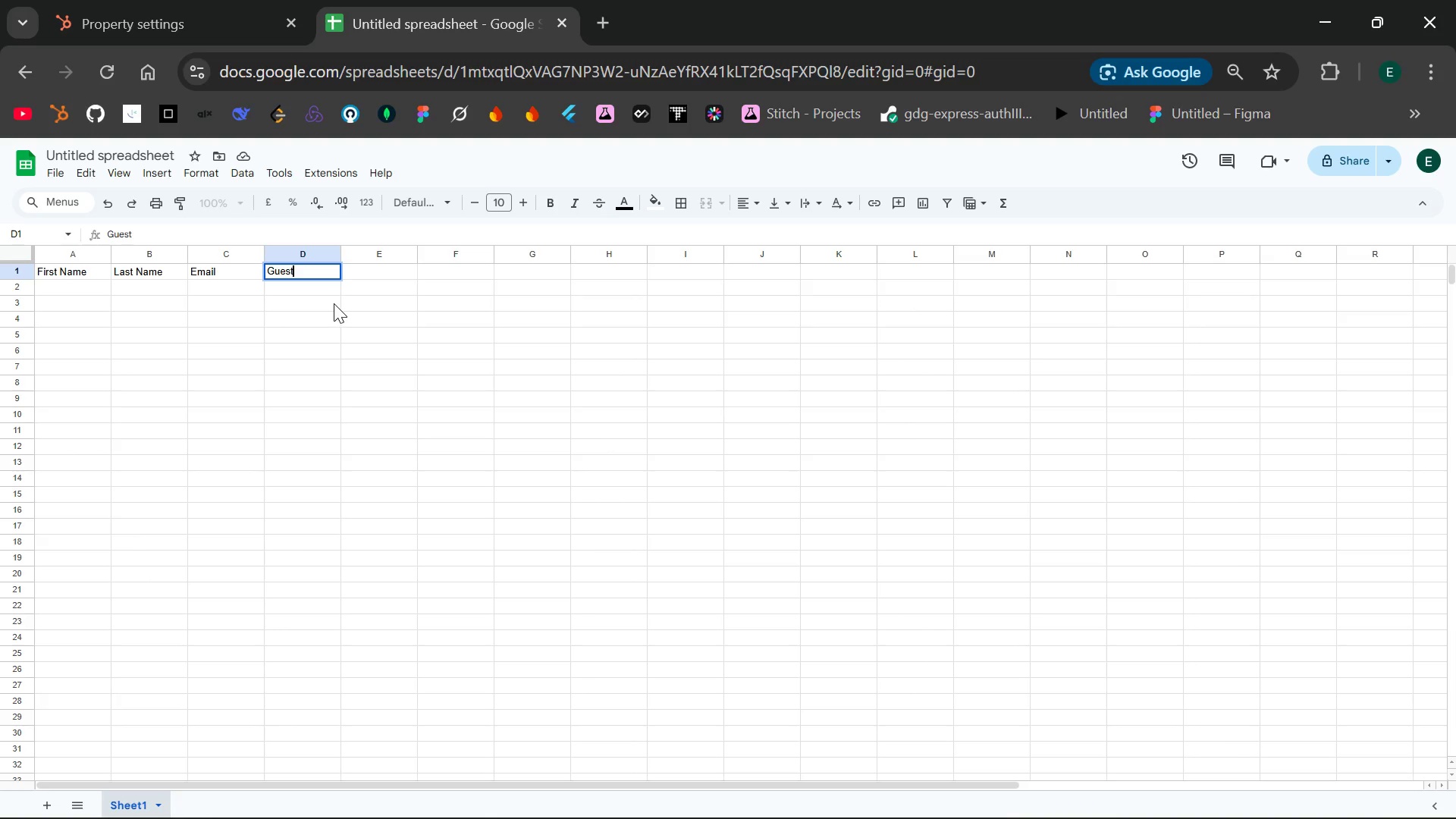 
type( interst)
 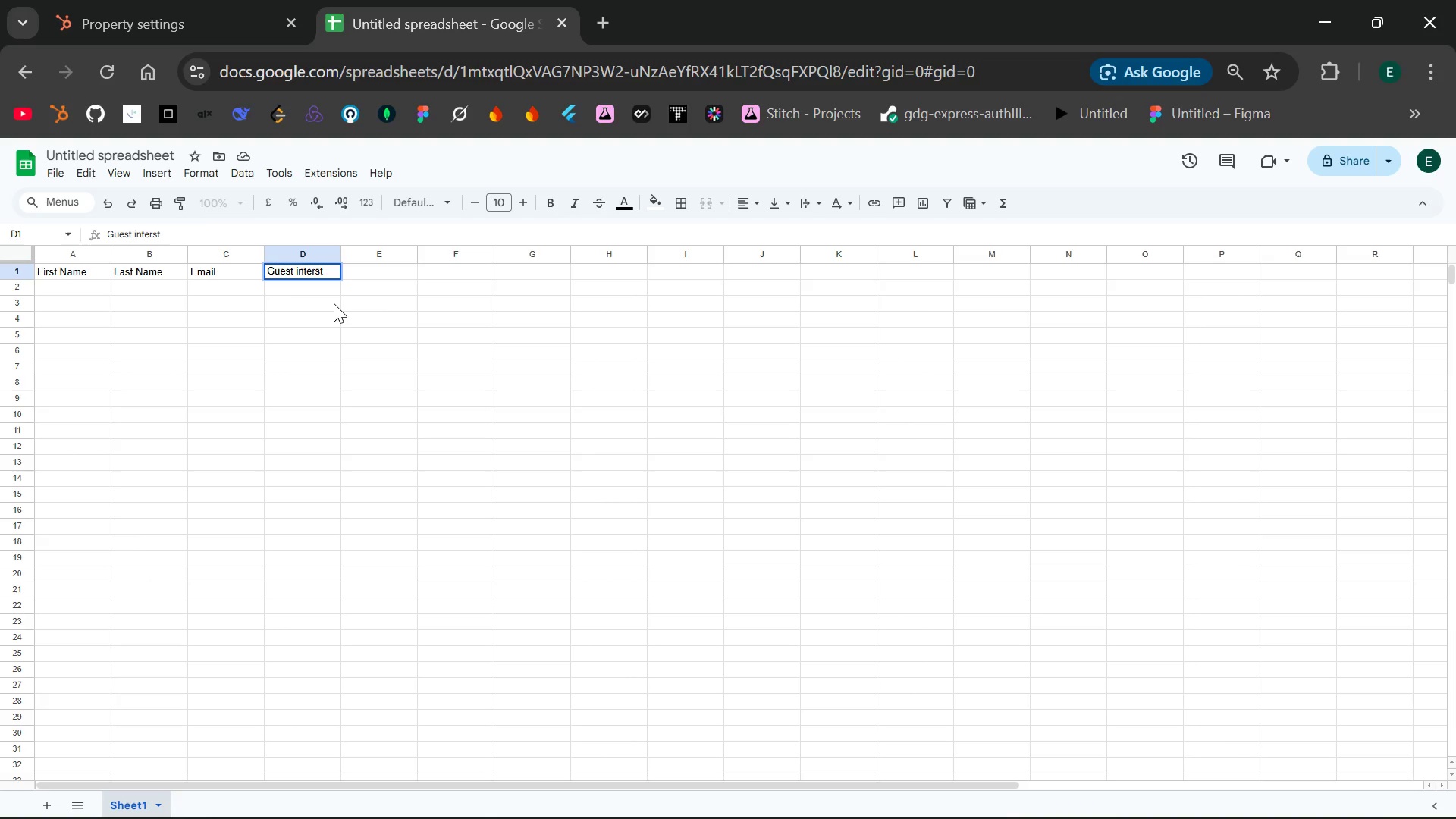 
wait(9.75)
 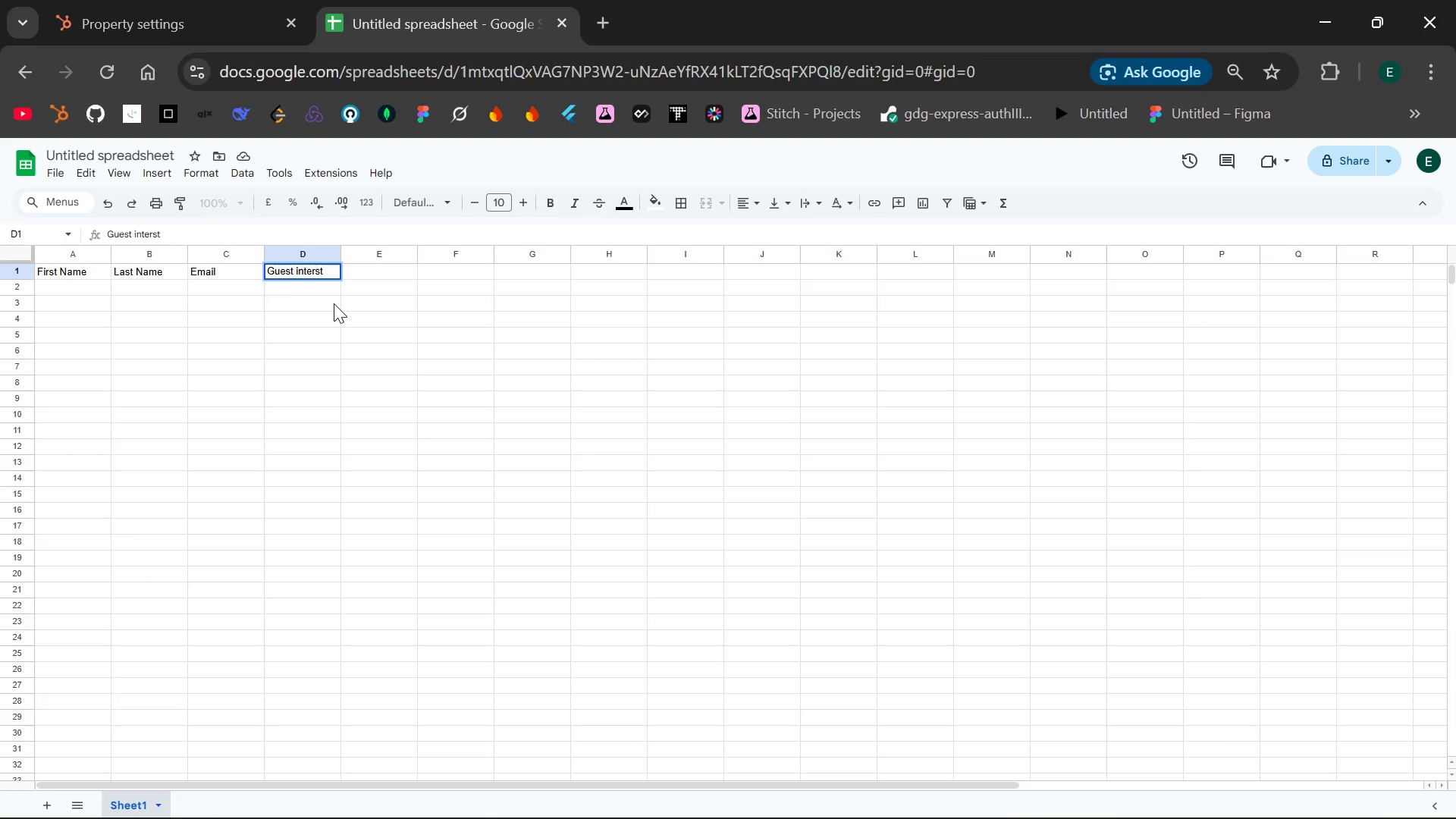 
key(Backspace)
key(Backspace)
type(est type)
 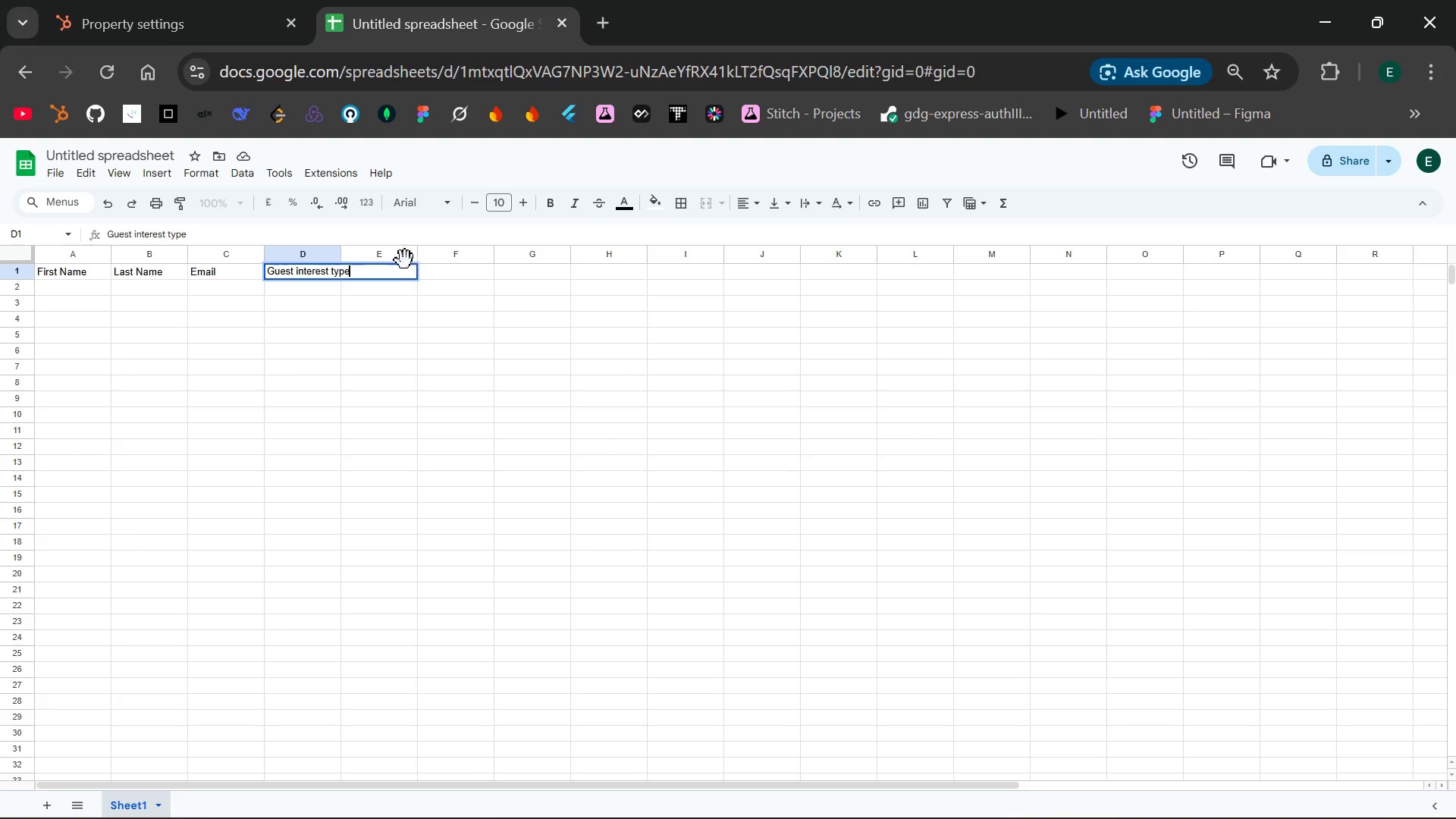 
left_click([400, 251])
 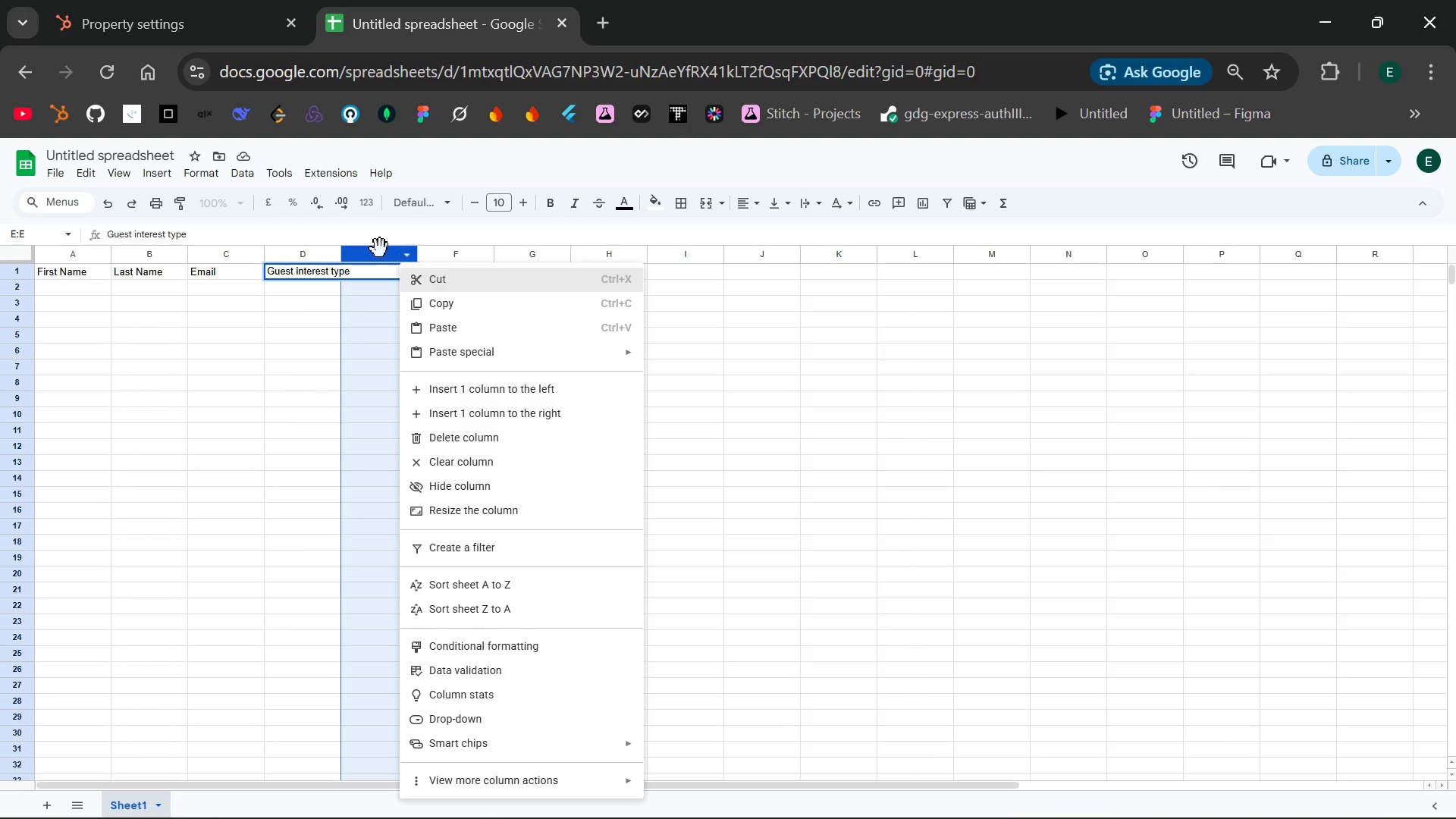 
left_click([379, 249])
 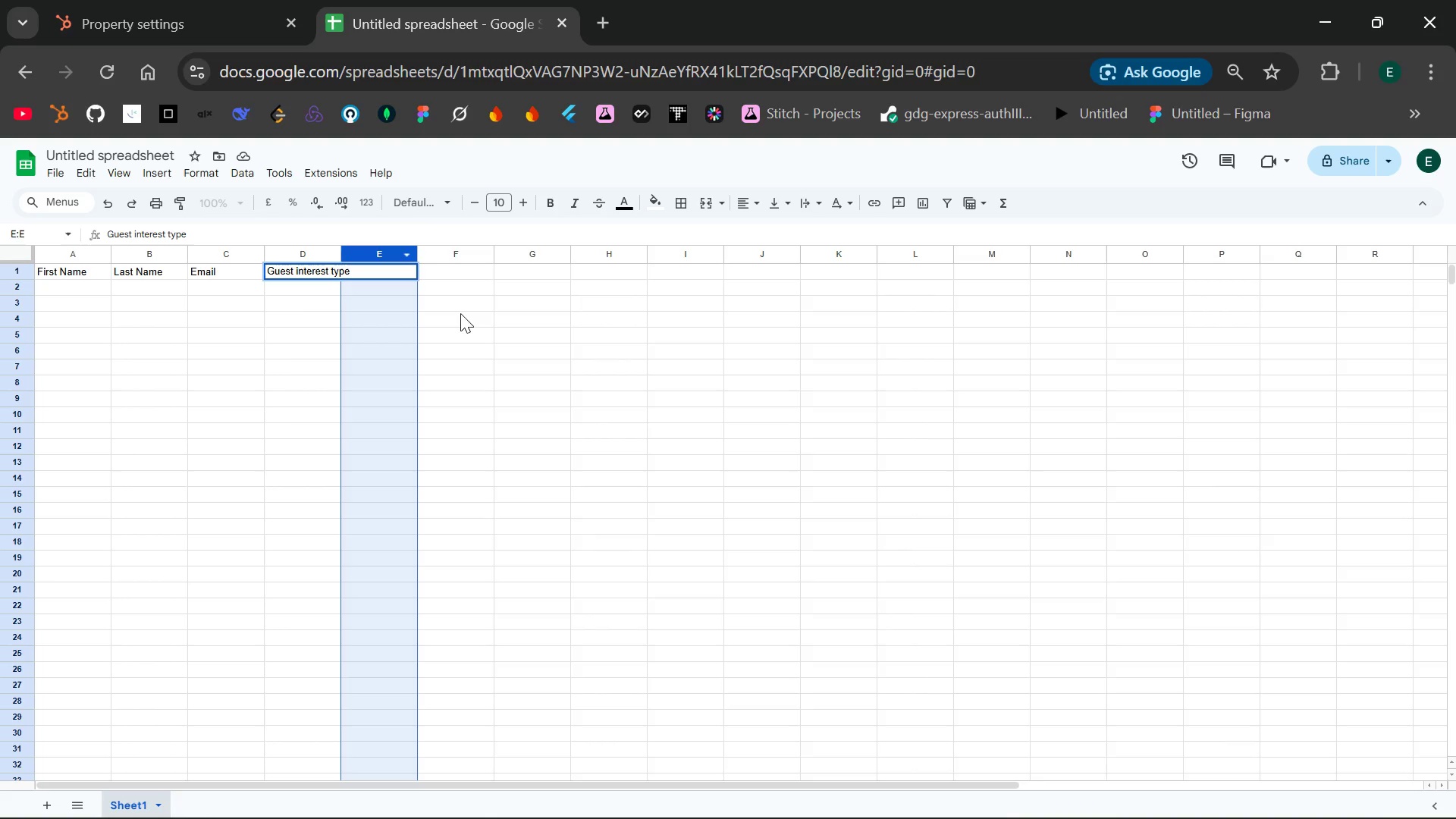 
left_click([460, 313])
 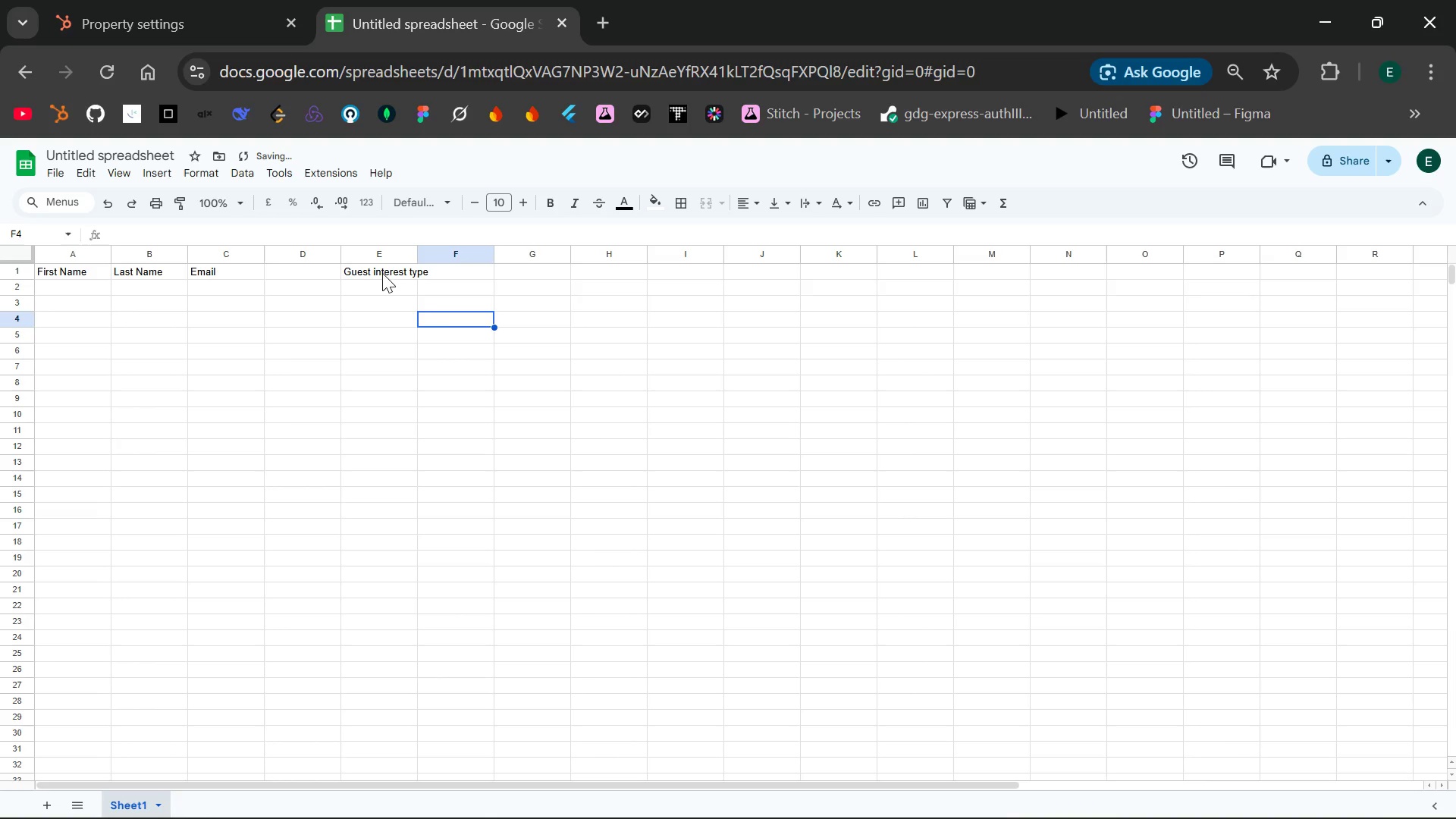 
left_click([383, 273])
 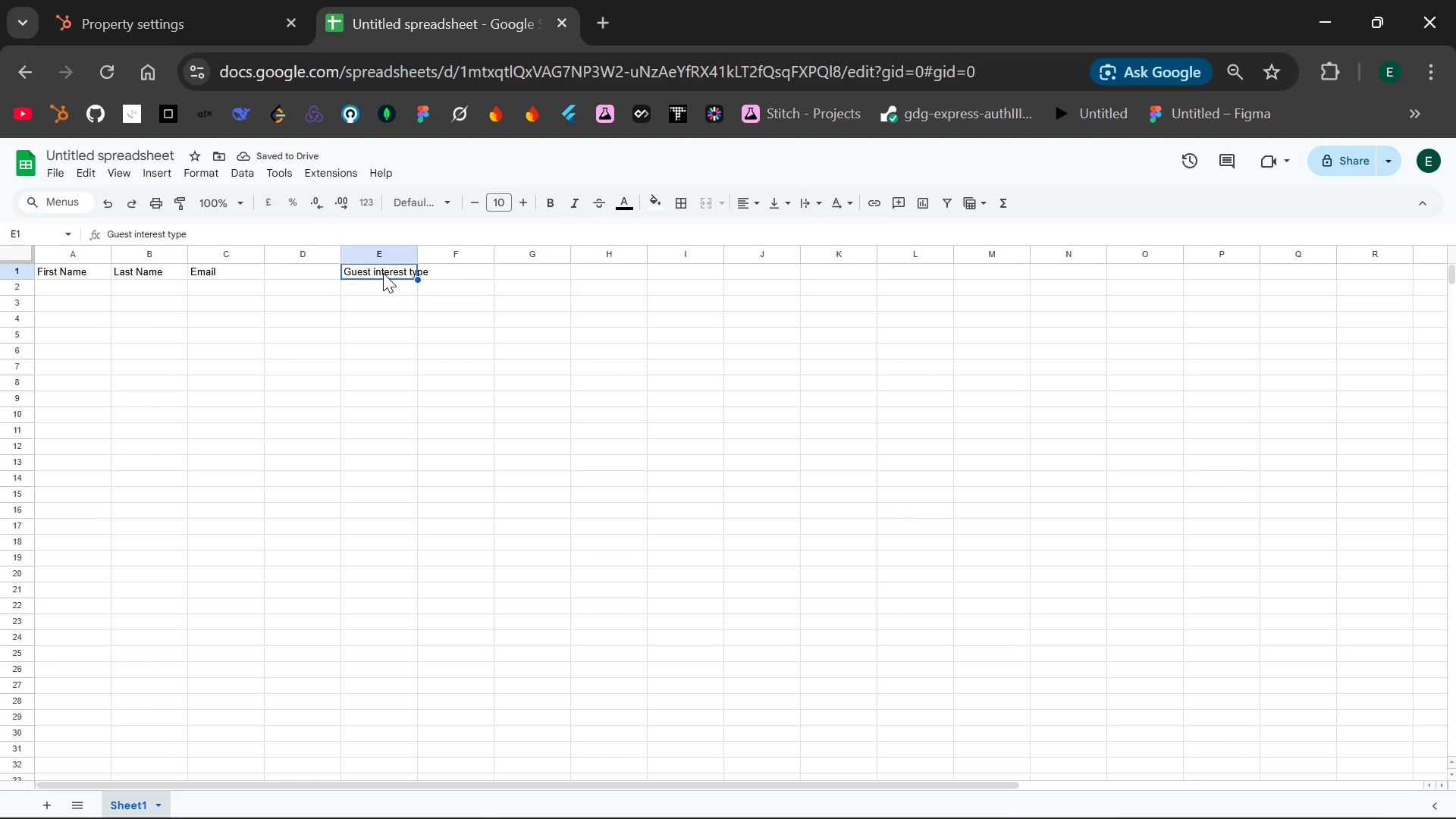 
left_click([383, 273])
 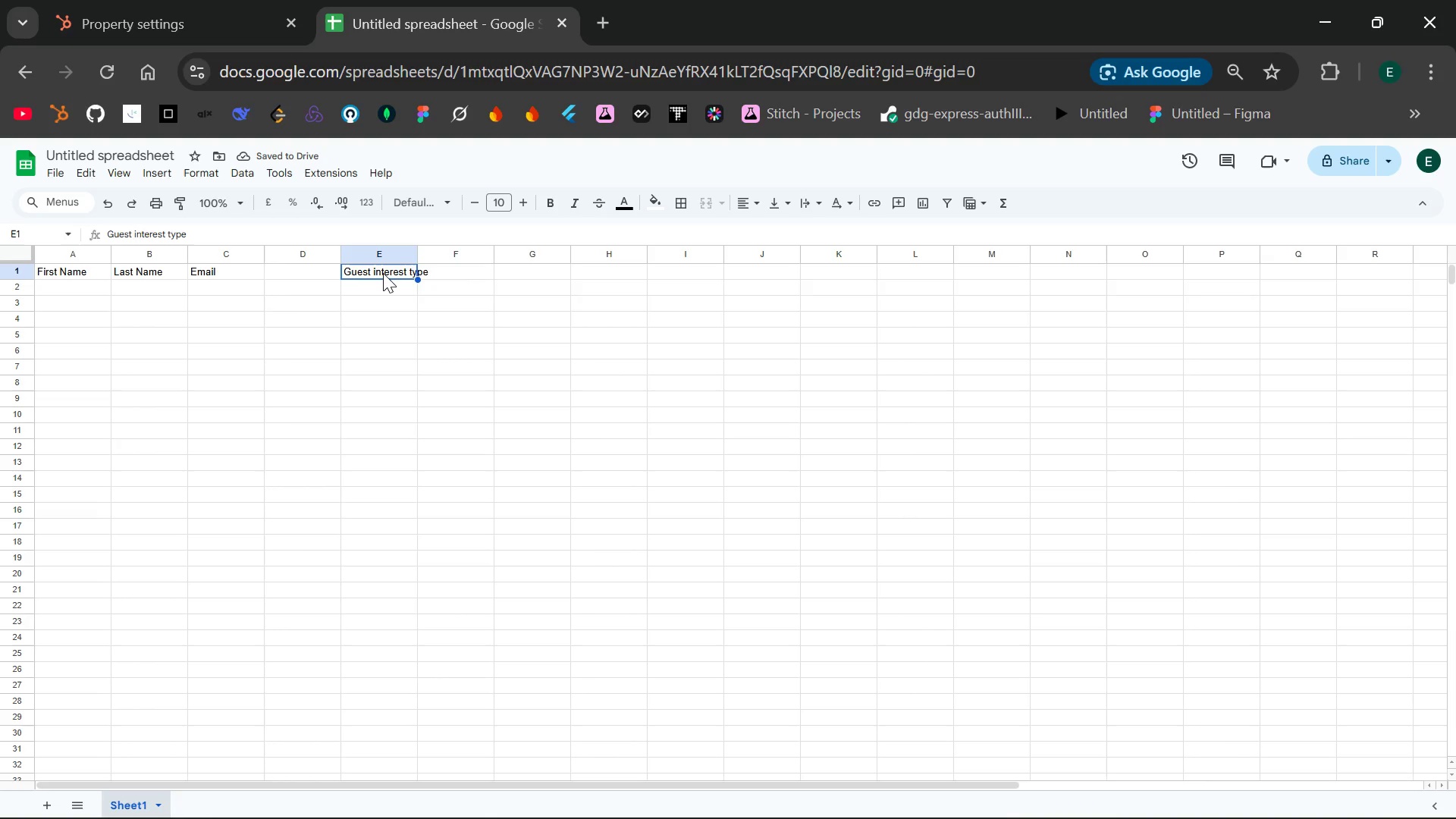 
key(Control+A)
 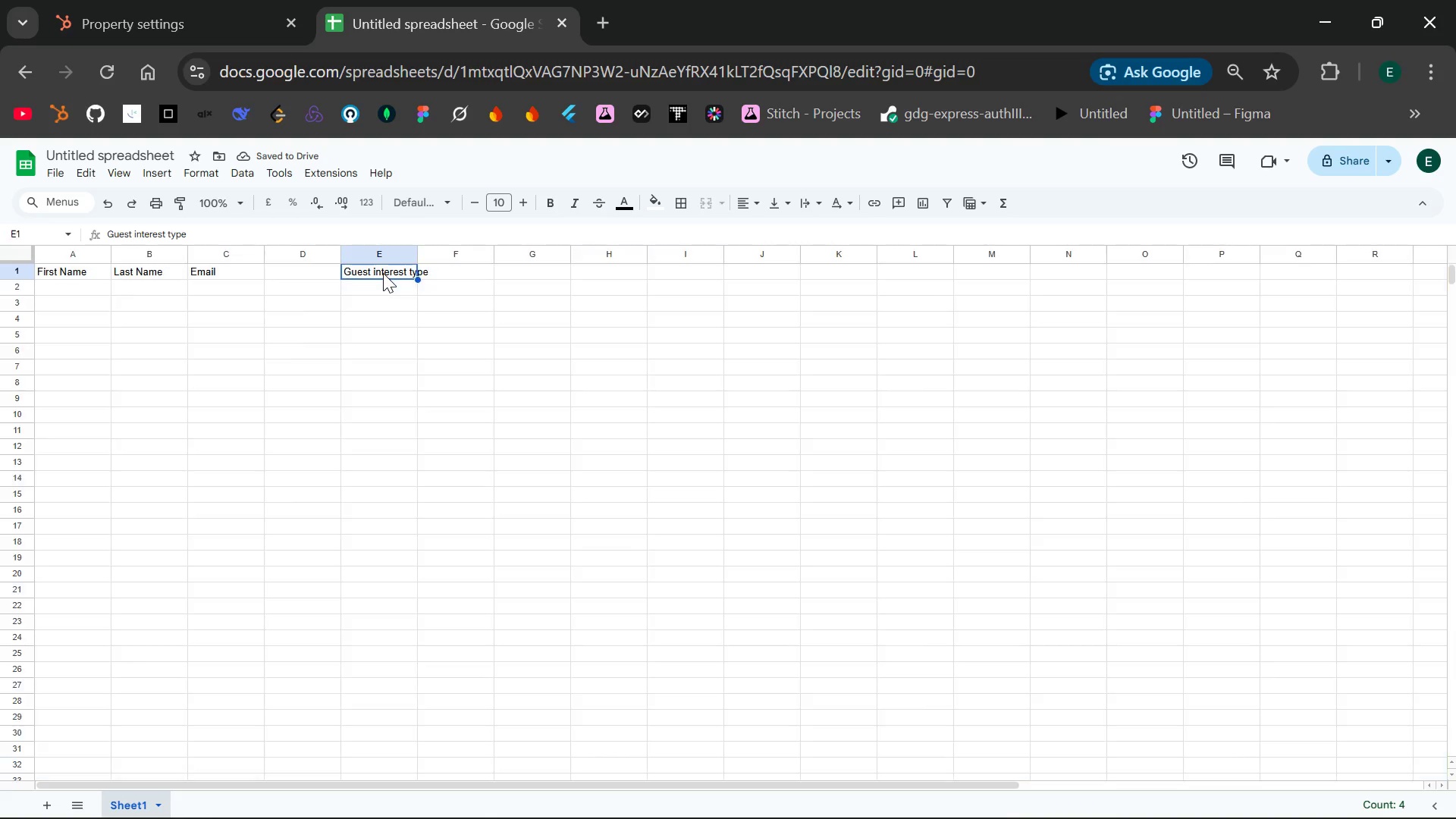 
double_click([383, 273])
 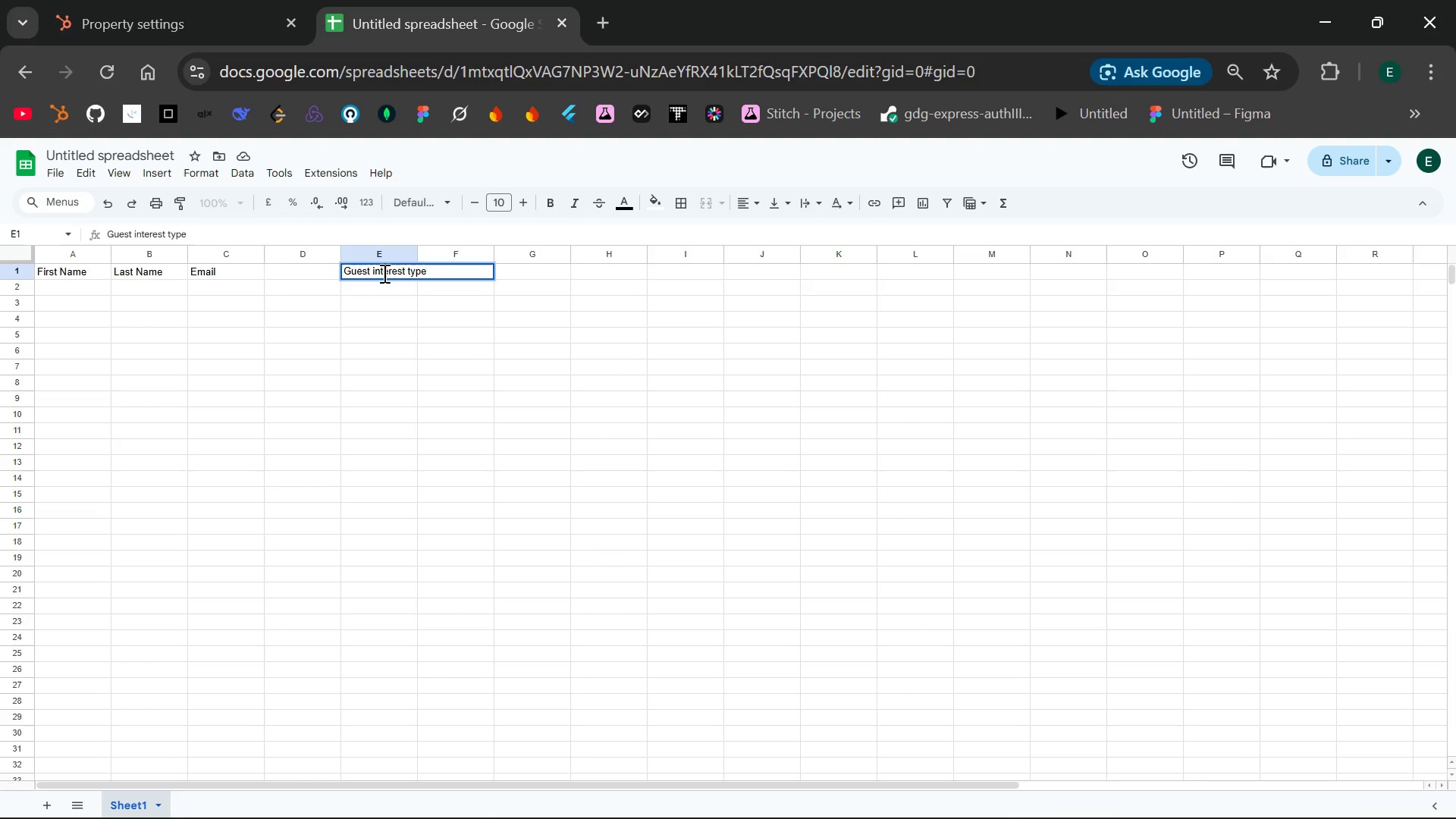 
key(Control+A)
 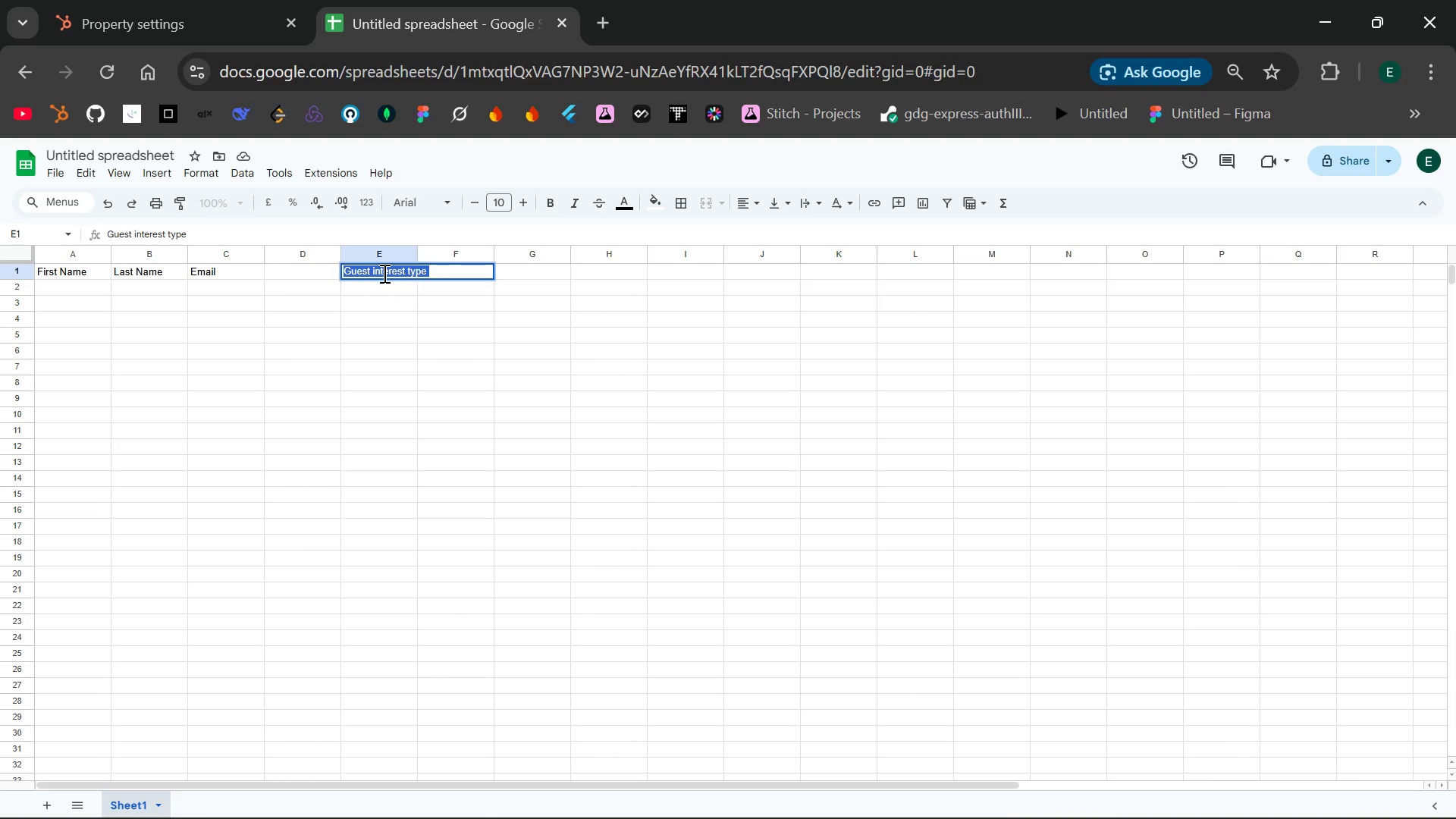 
key(Control+X)
 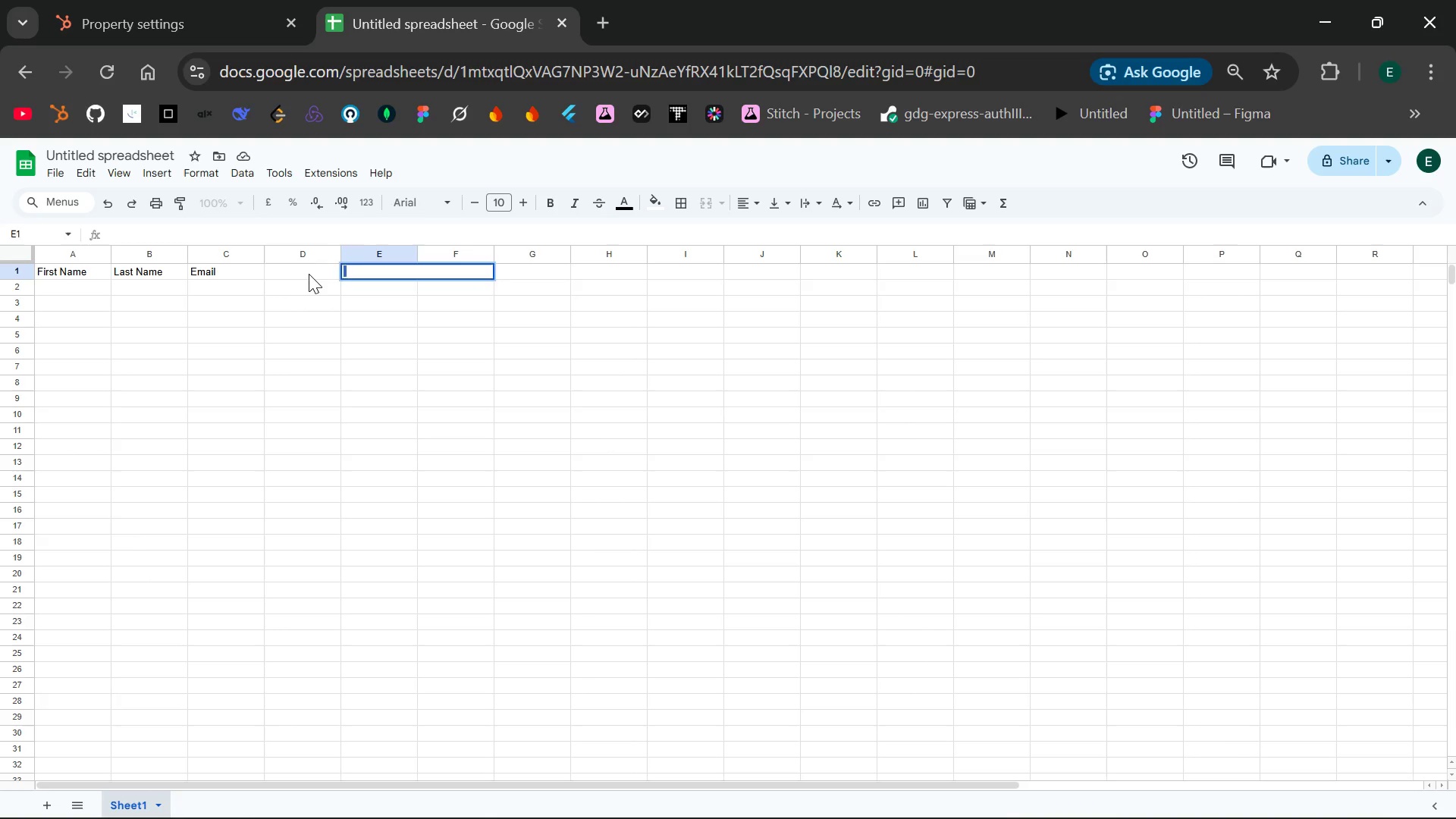 
double_click([309, 274])
 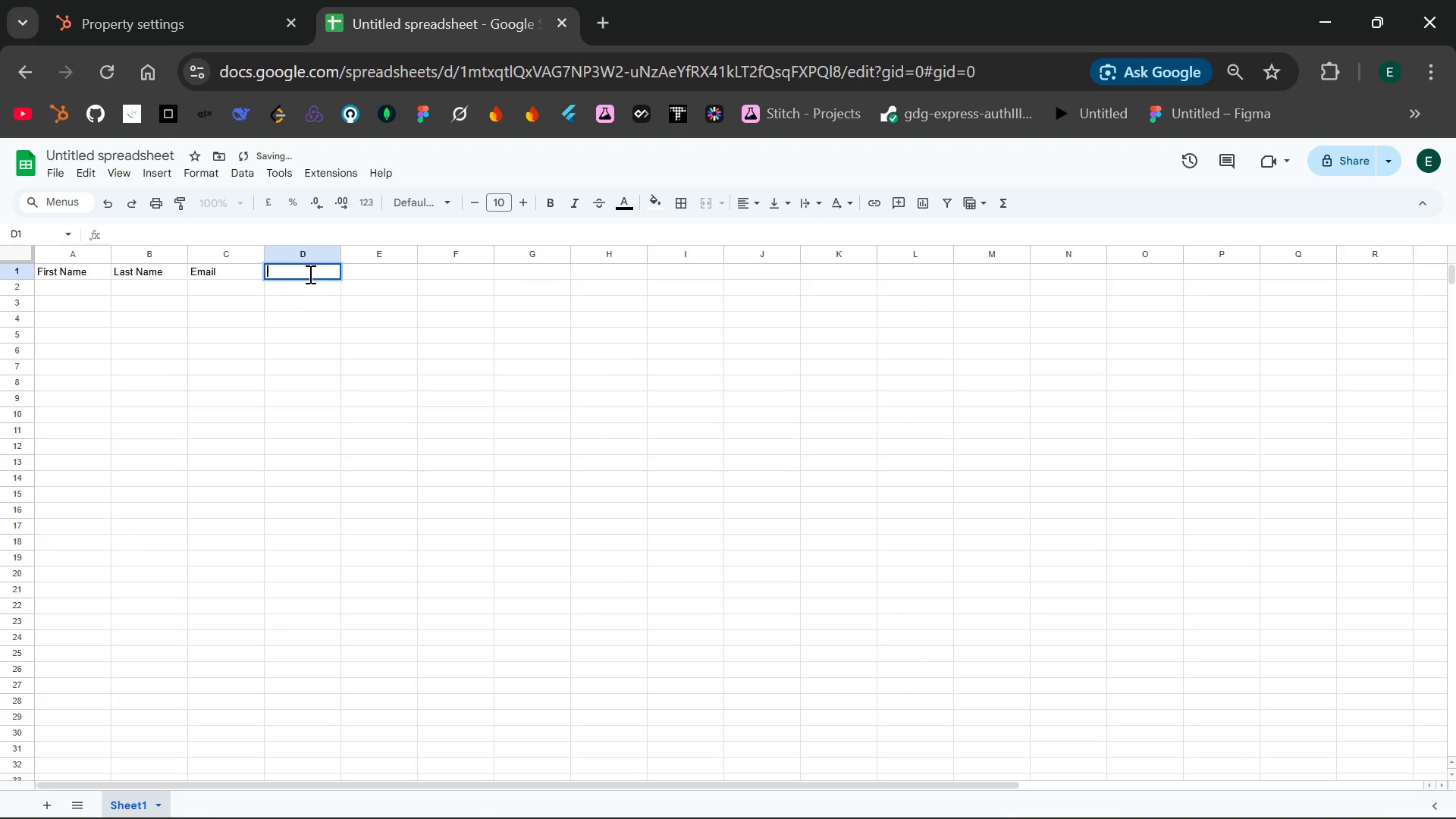 
key(Control+V)
 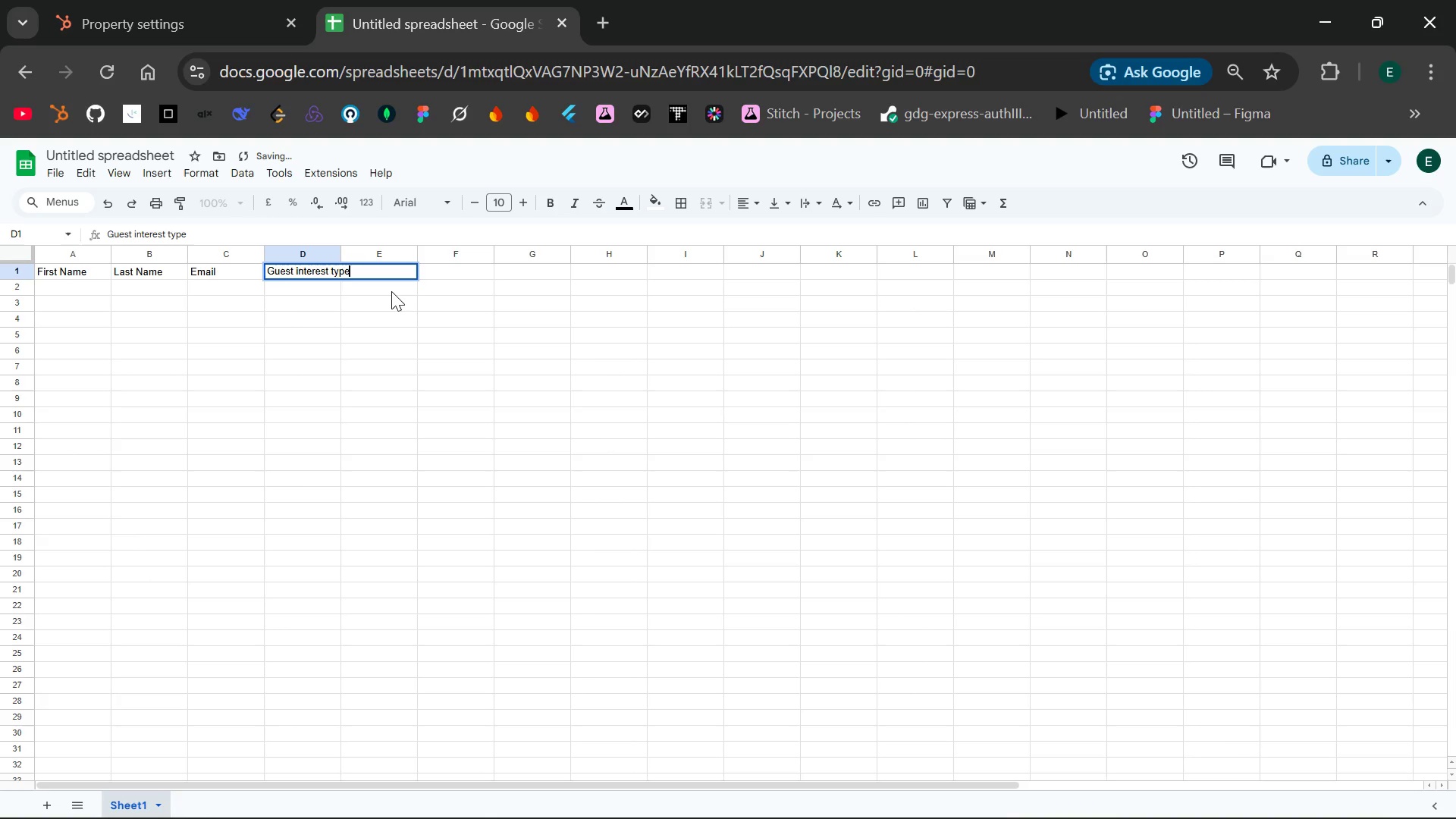 
left_click([391, 291])
 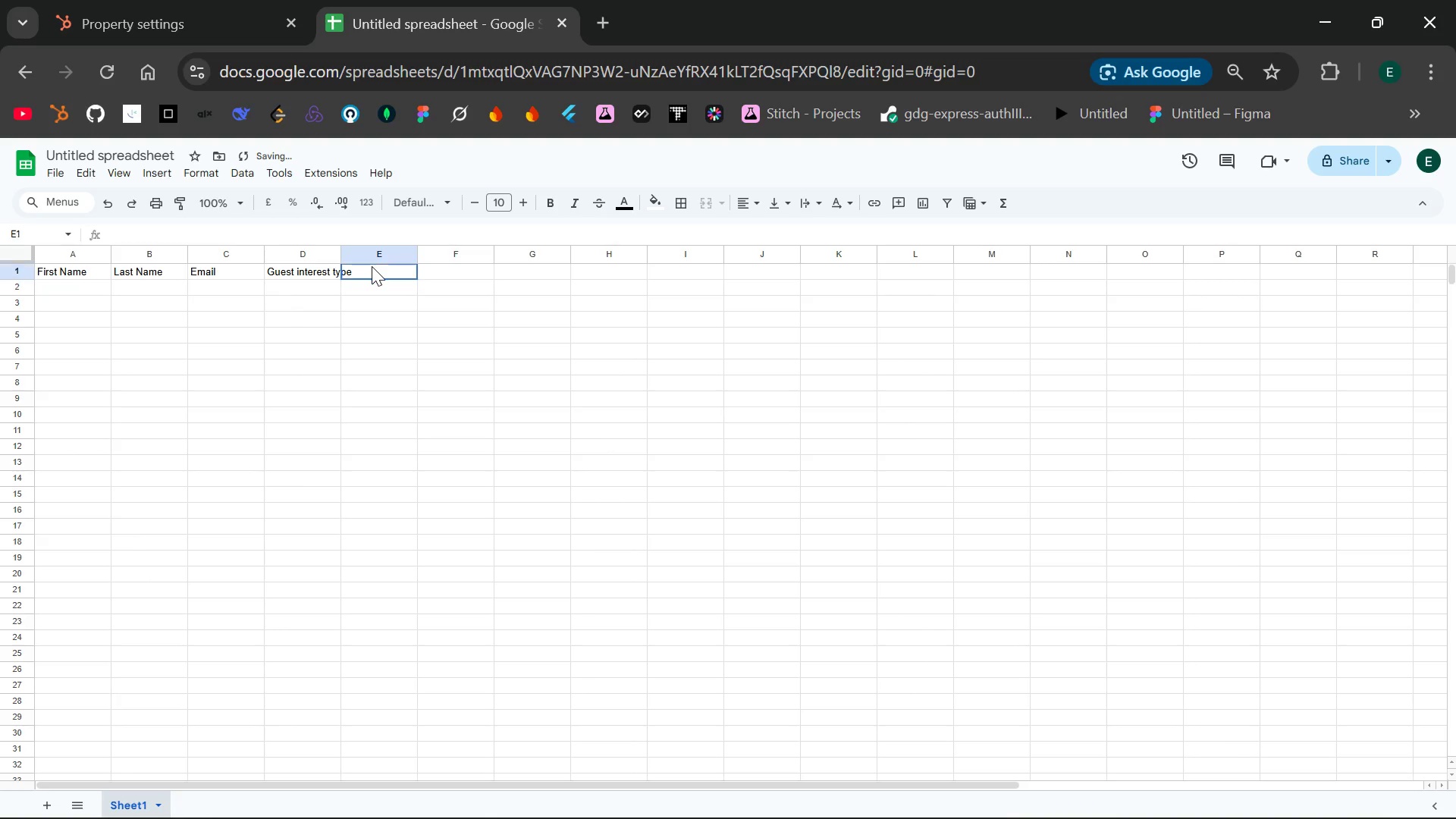 
double_click([372, 266])
 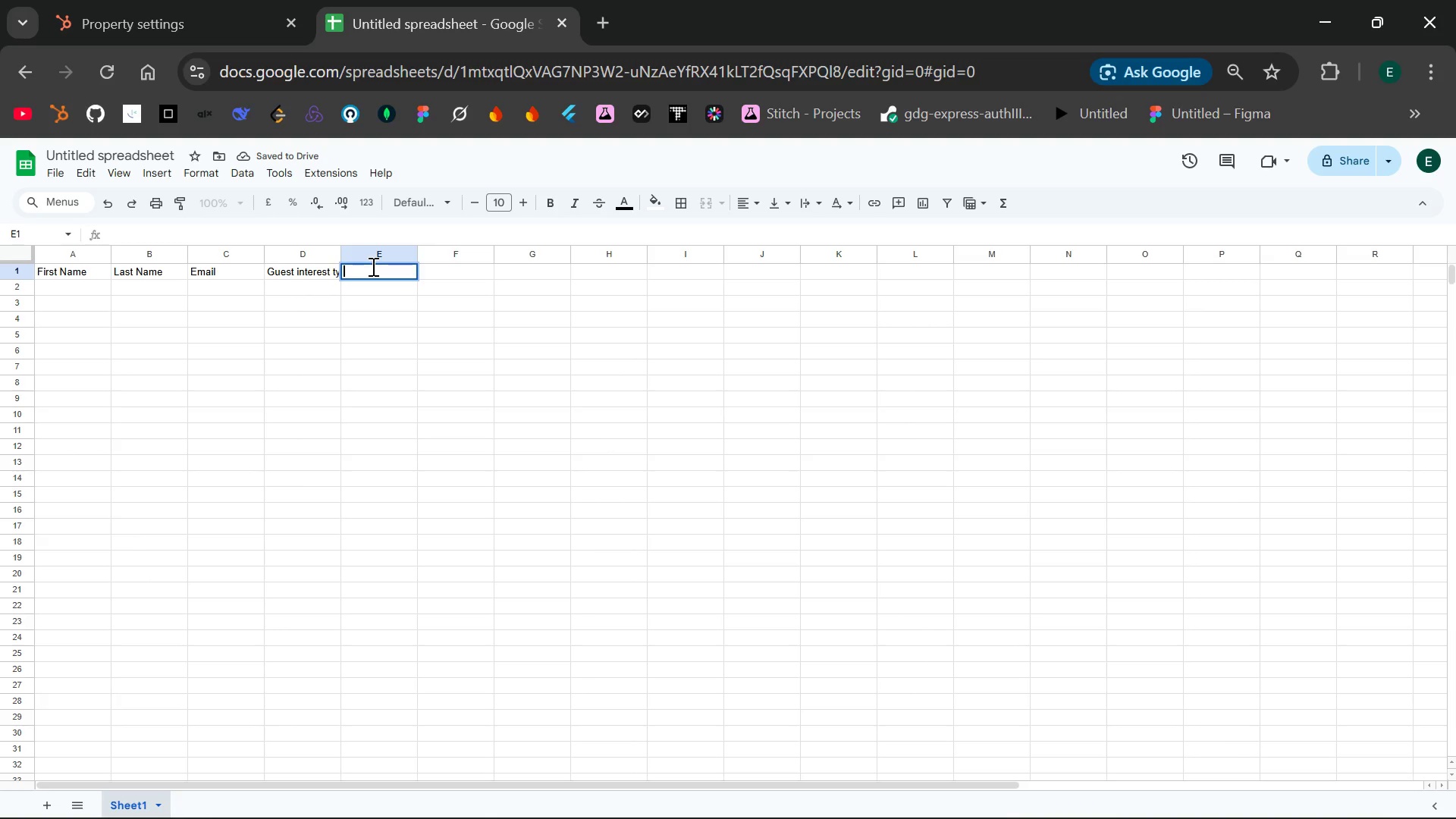 
wait(5.05)
 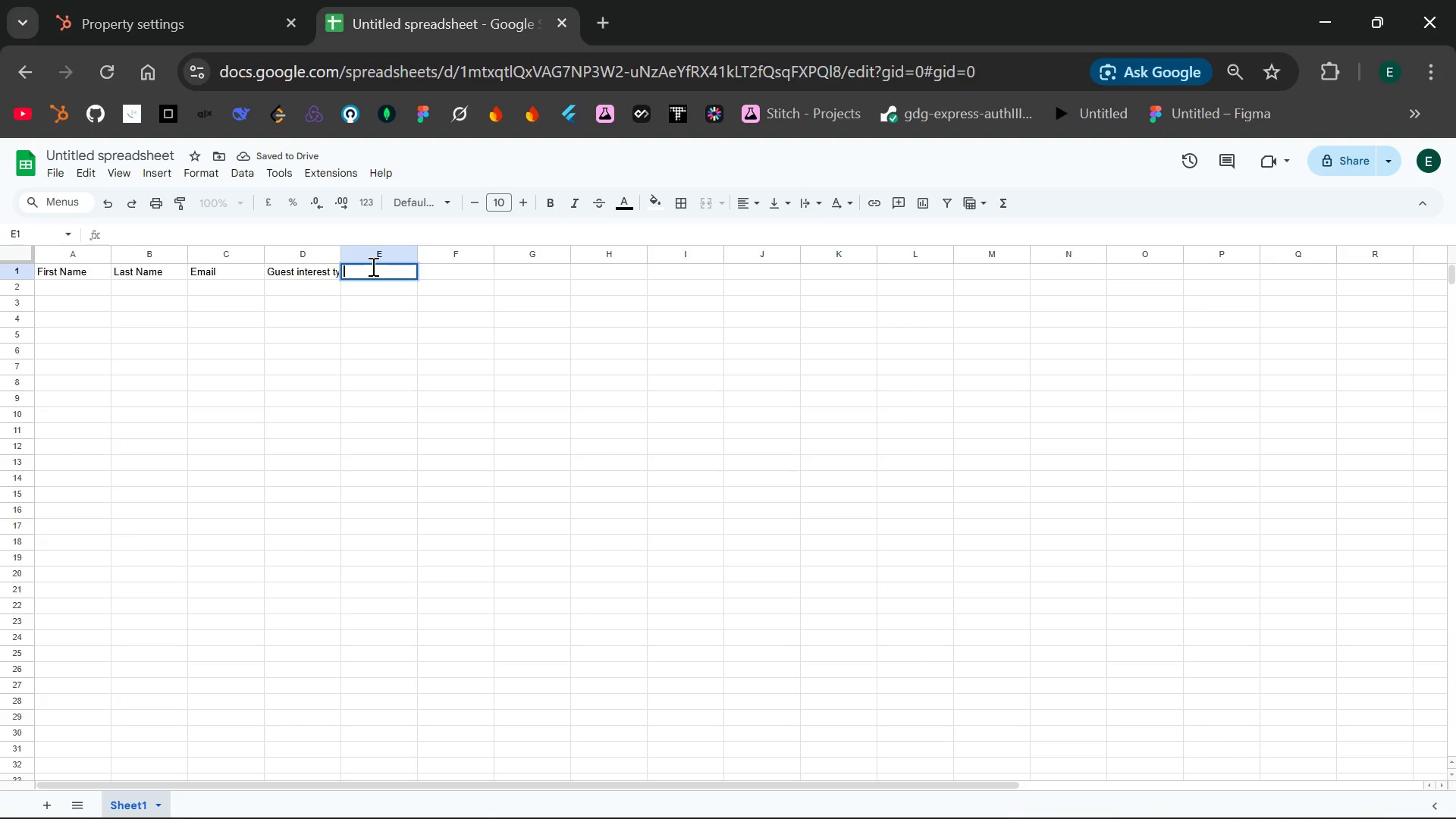 
type(Experian)
key(Backspace)
type(ecne)
key(Backspace)
key(Backspace)
 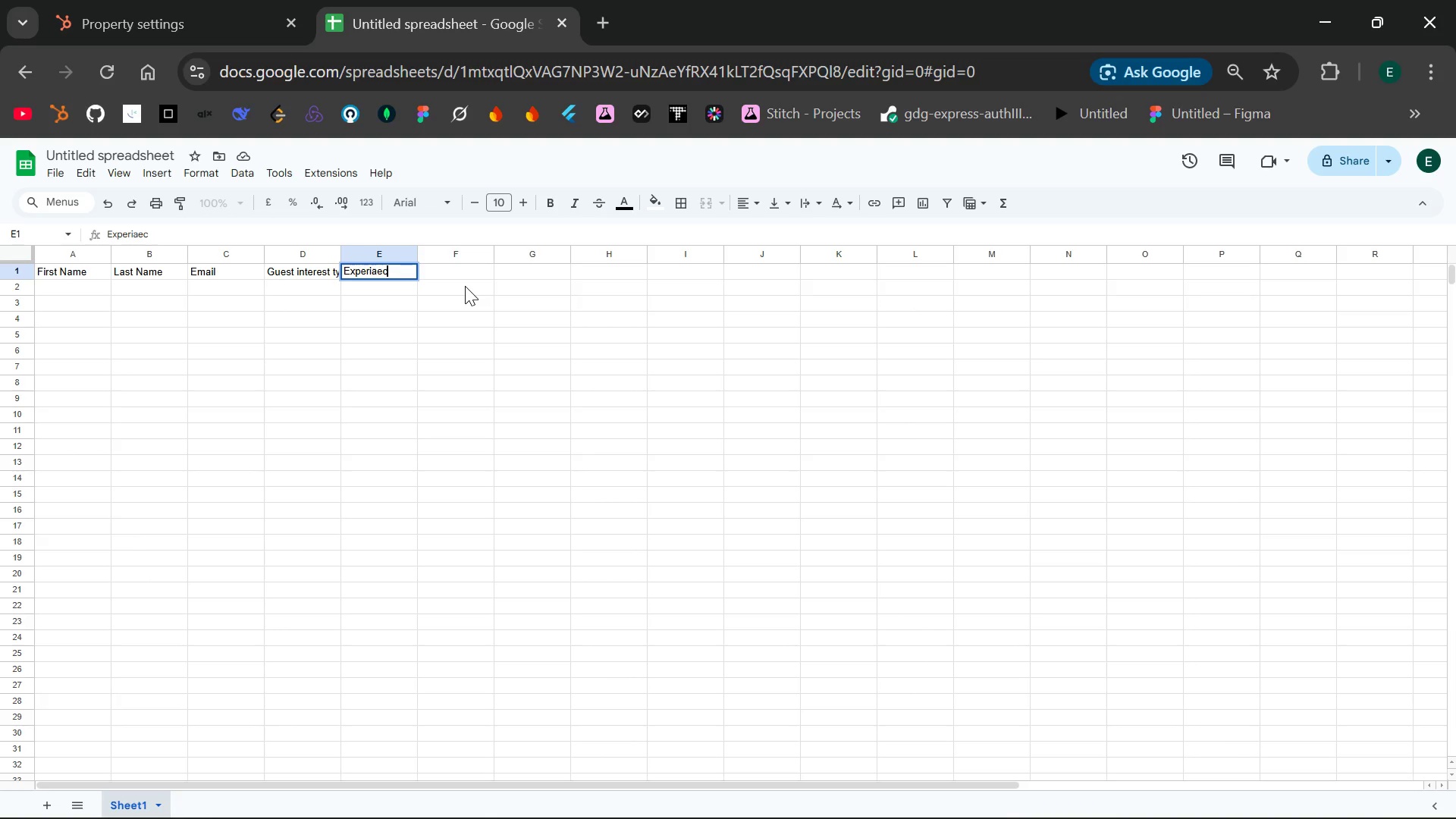 
key(Backspace)
key(Backspace)
key(Backspace)
type(ence Rating )
 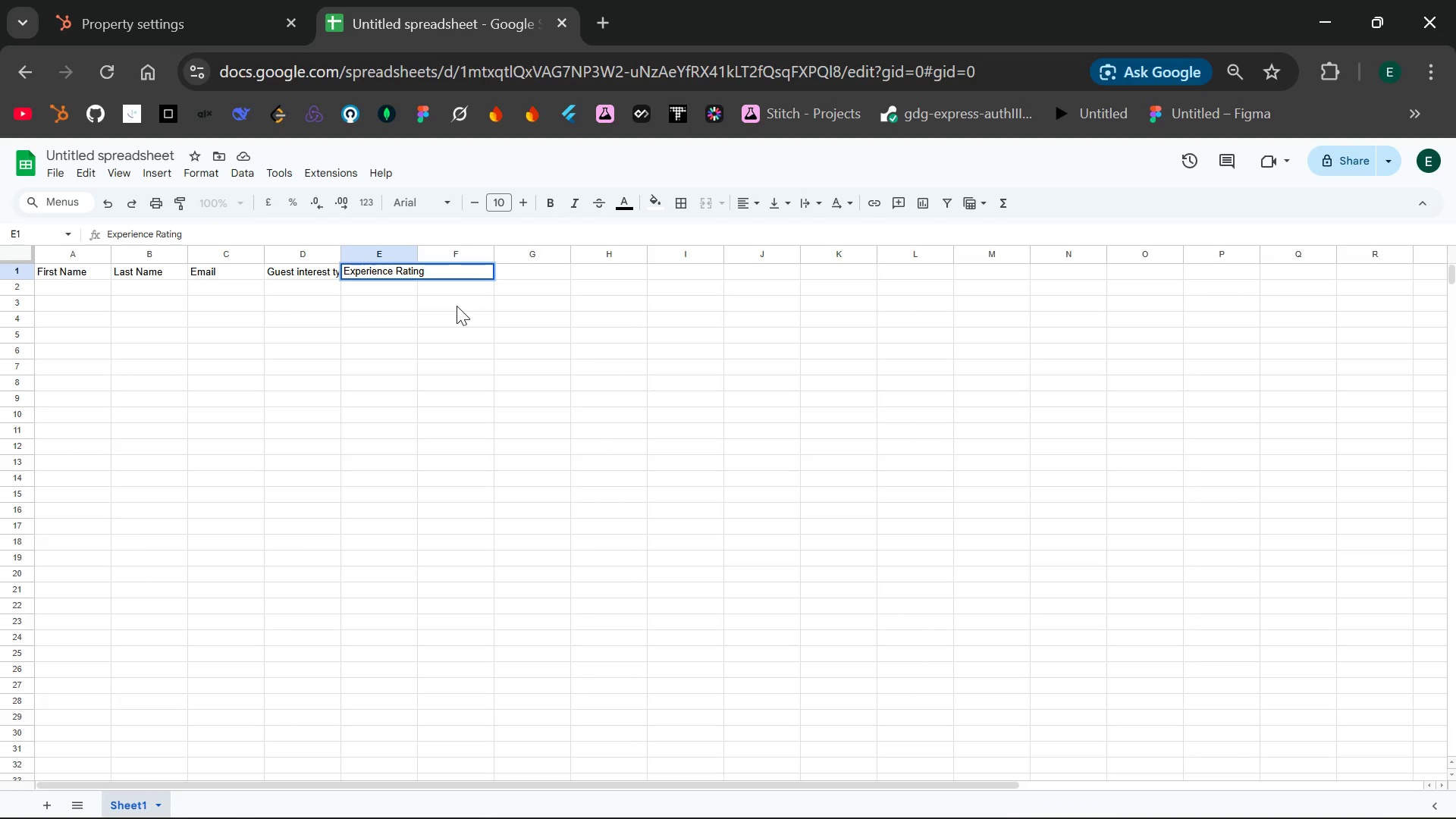 
left_click([457, 306])
 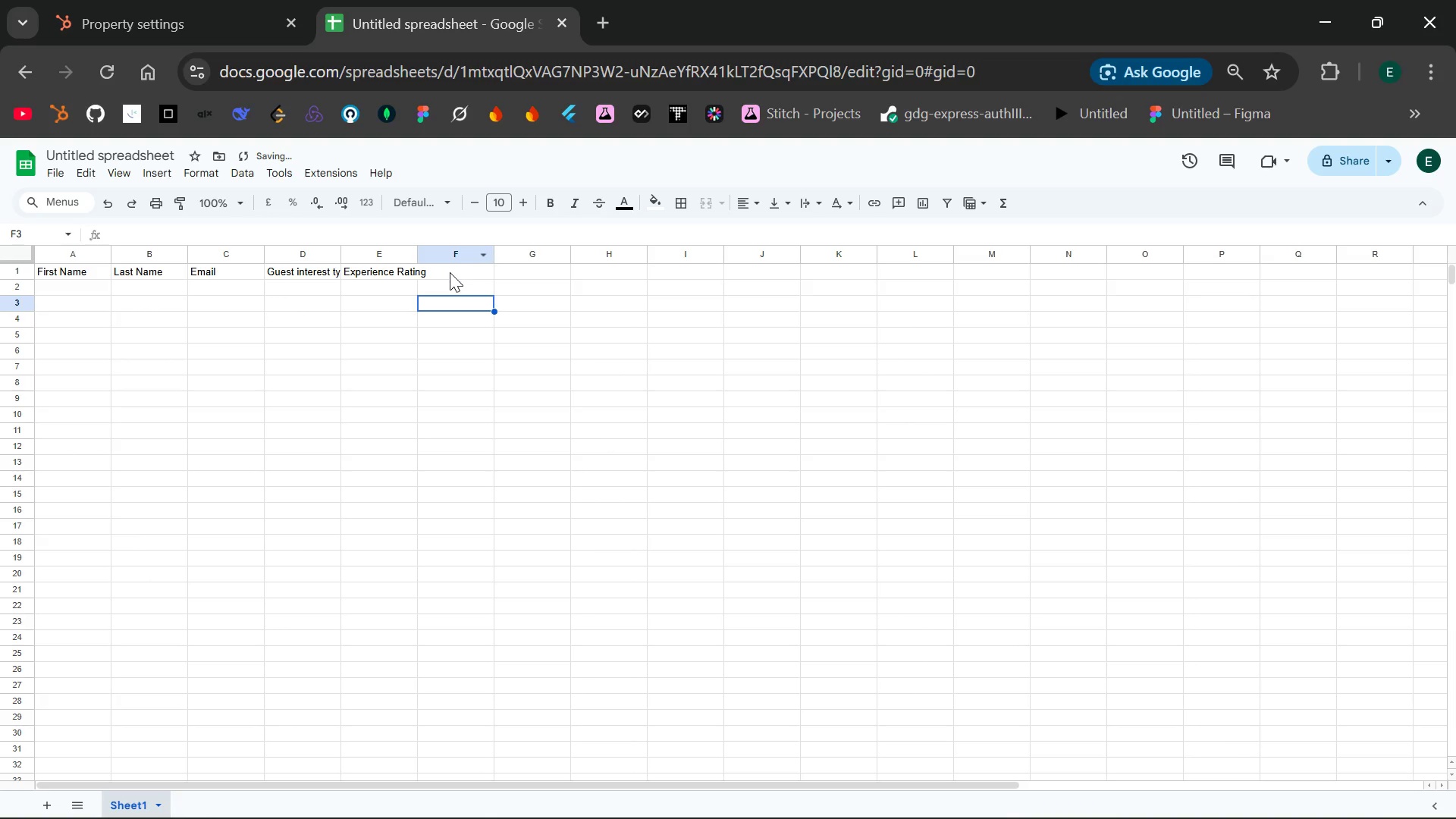 
left_click([450, 273])
 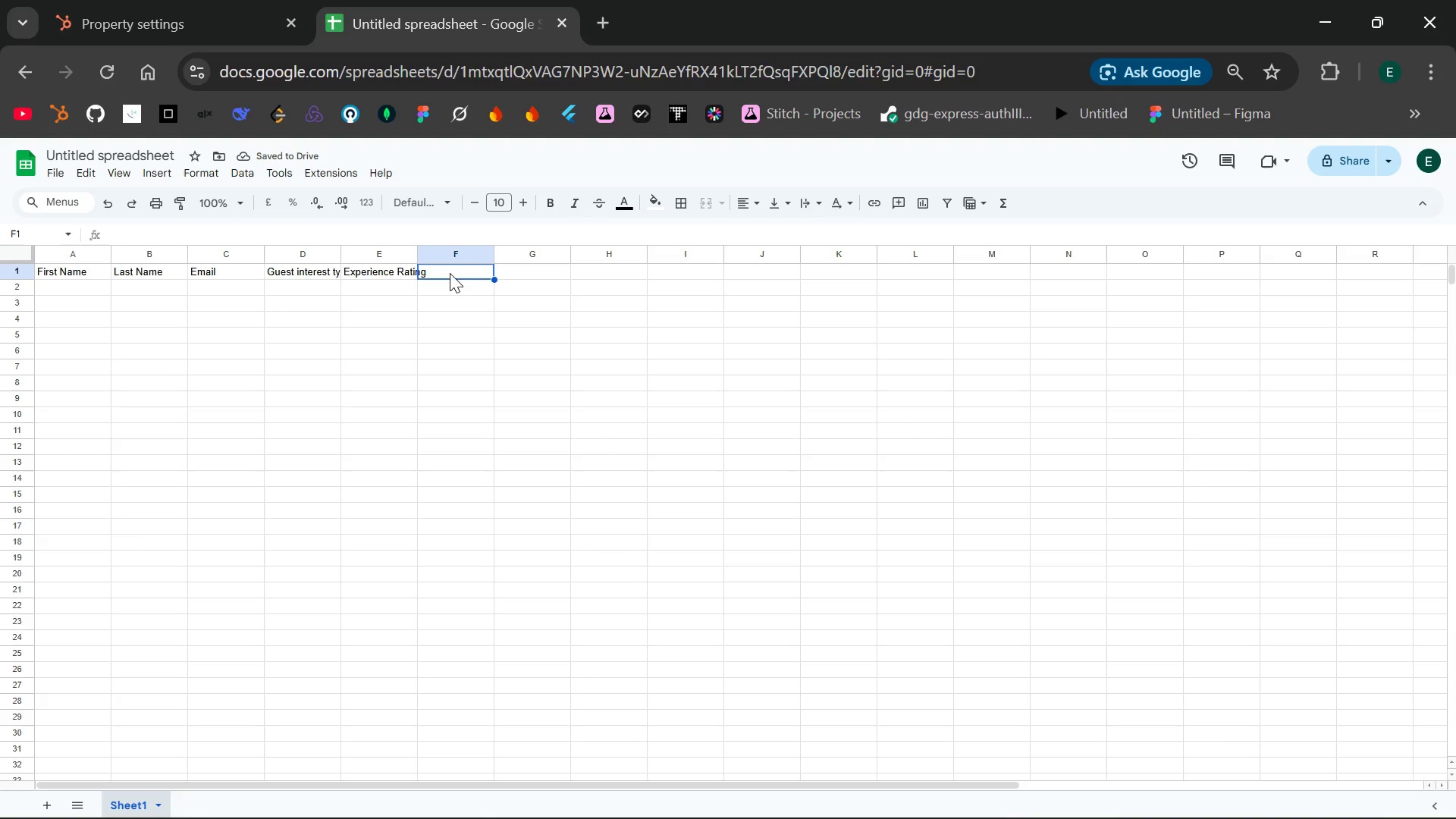 
double_click([450, 273])
 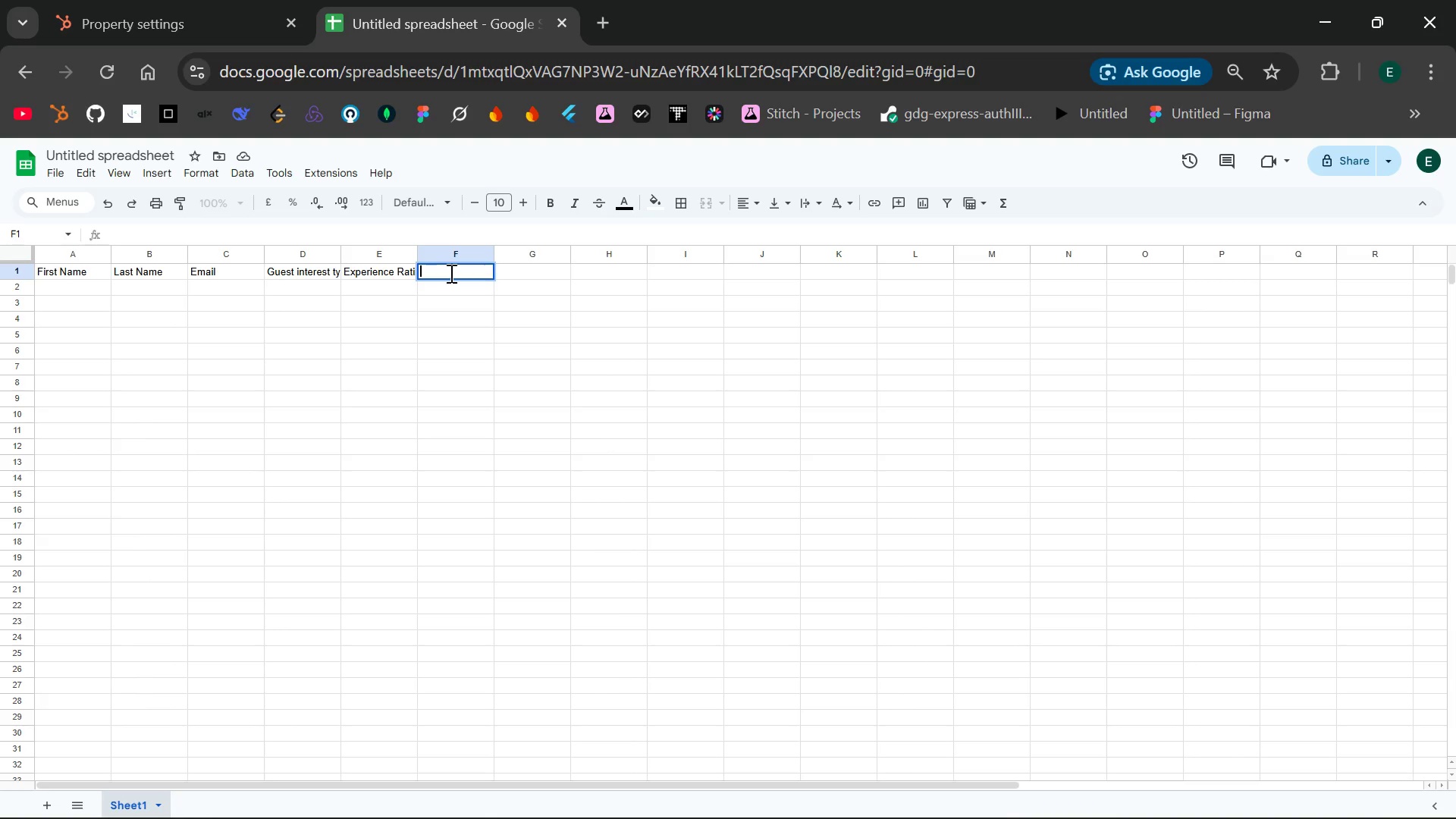 
wait(7.95)
 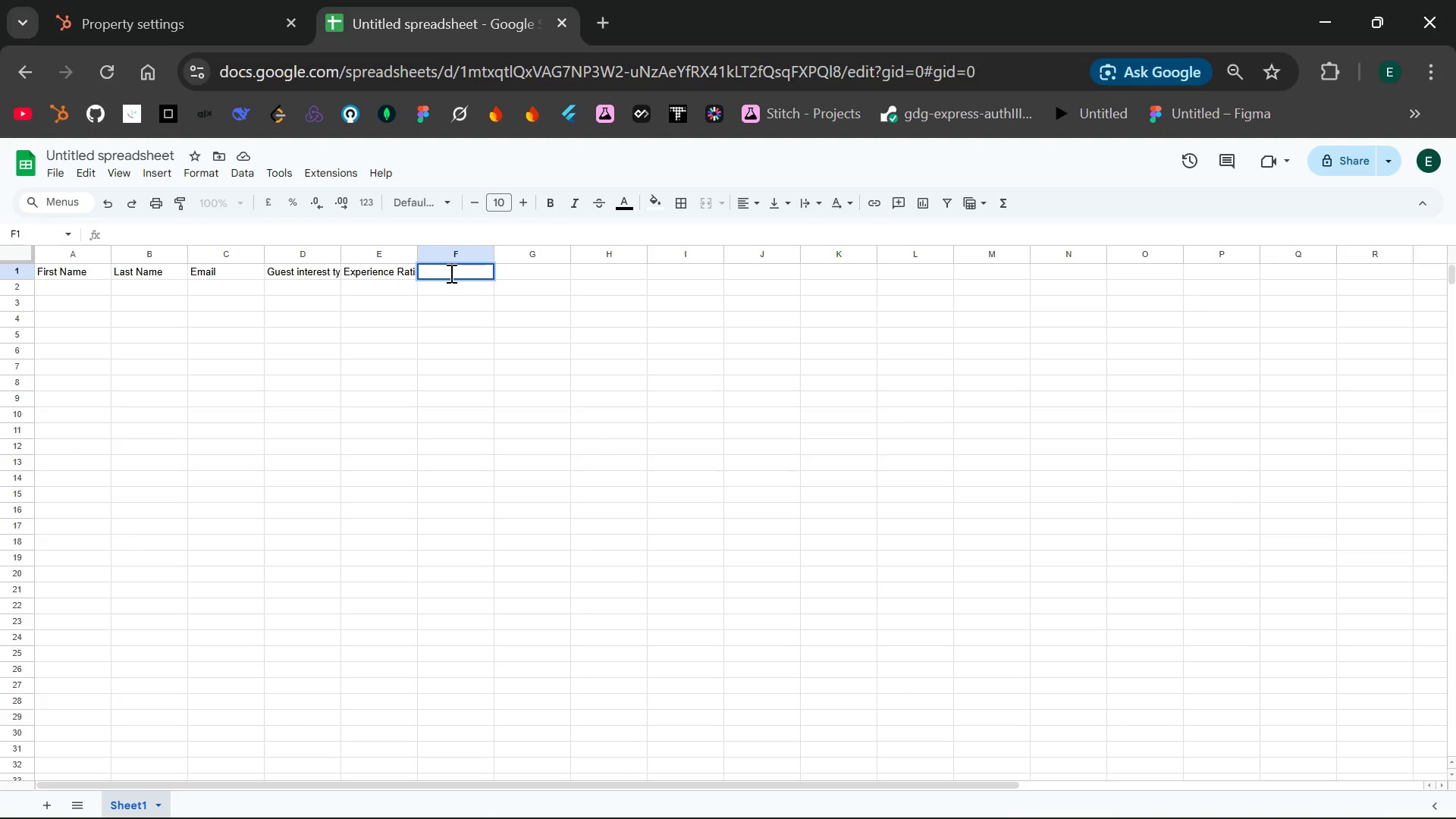 
type(Stay date)
 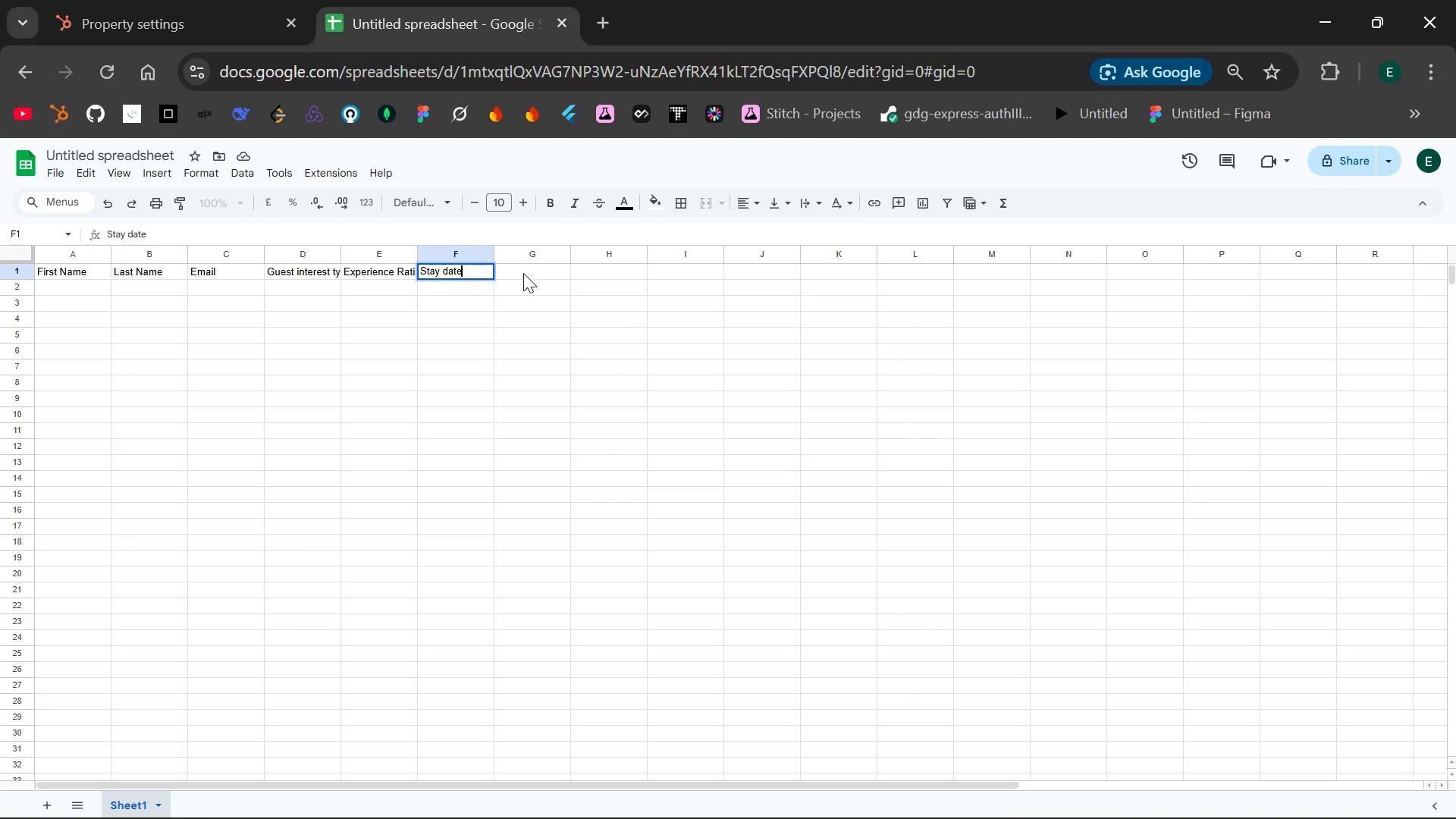 
left_click([524, 271])
 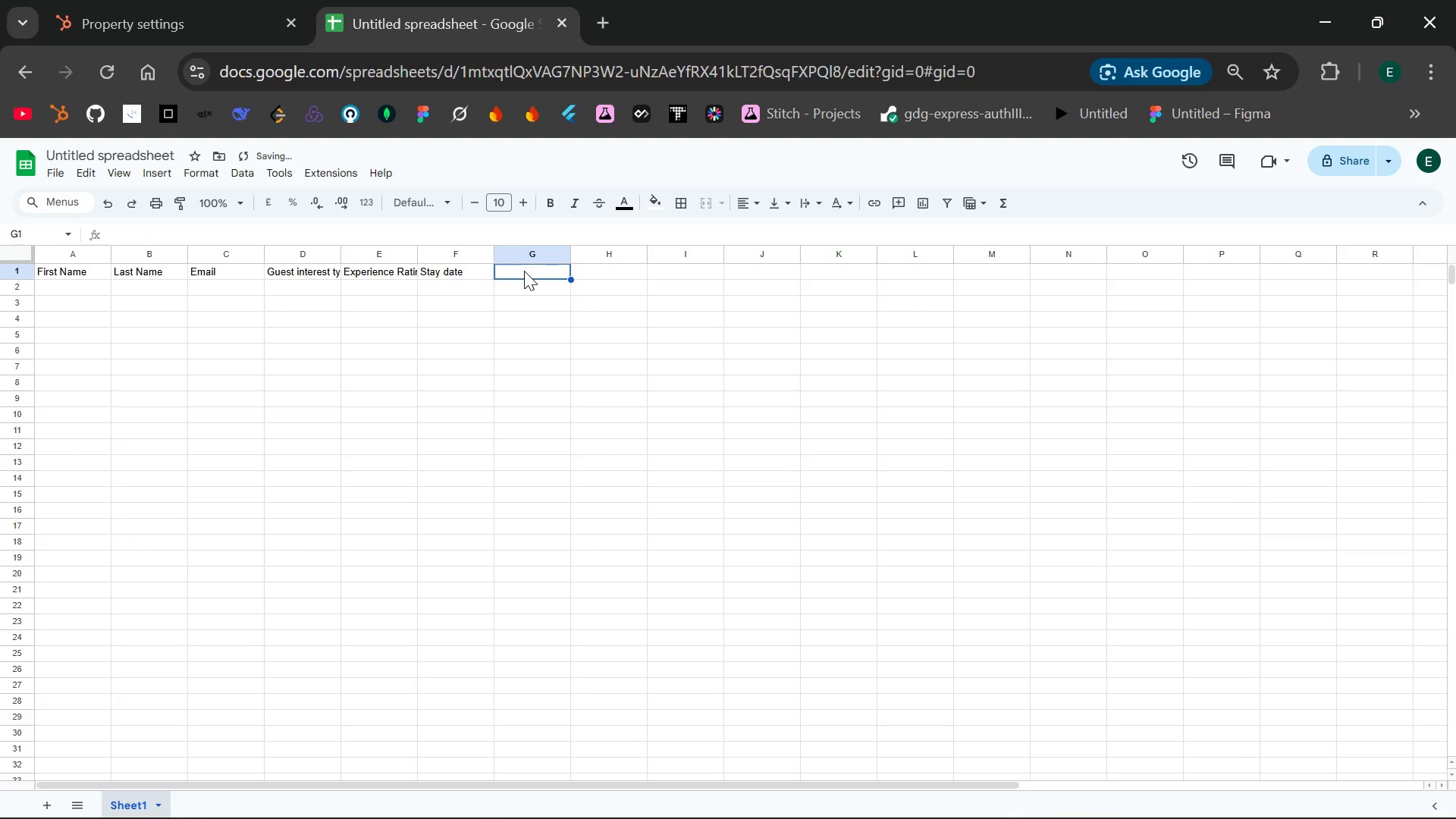 
double_click([524, 271])
 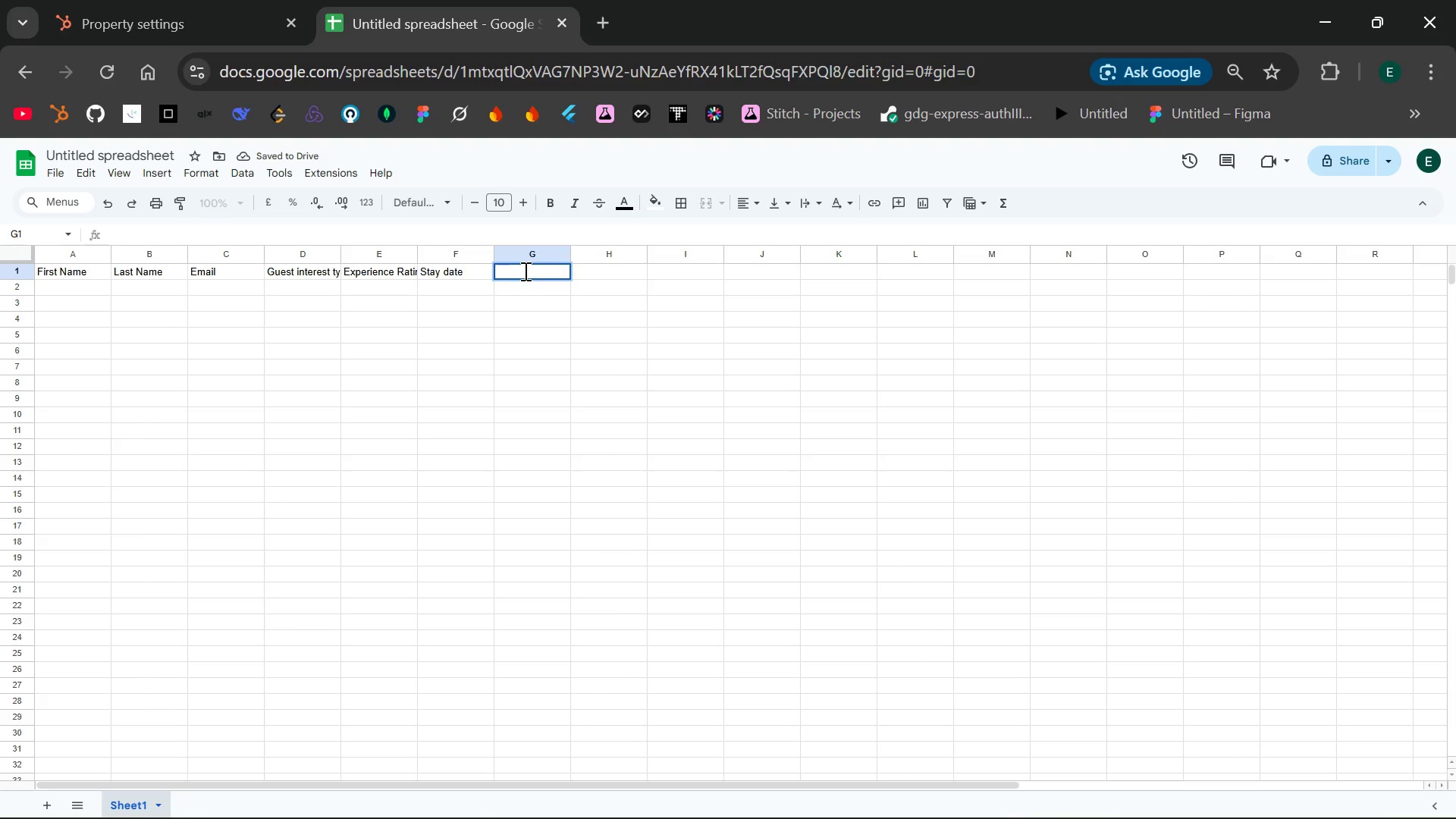 
type(Guest Status)
 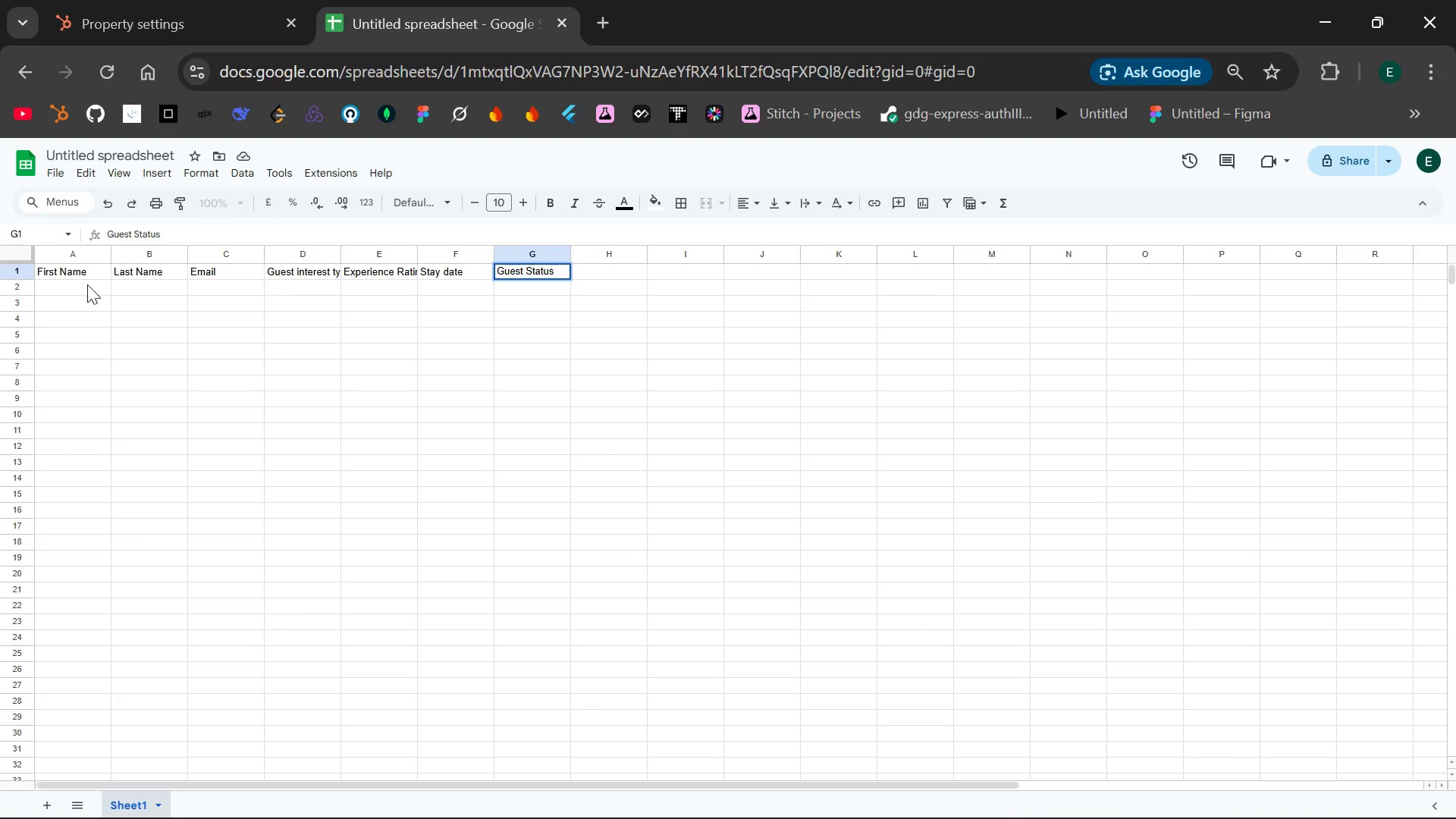 
double_click([71, 286])
 